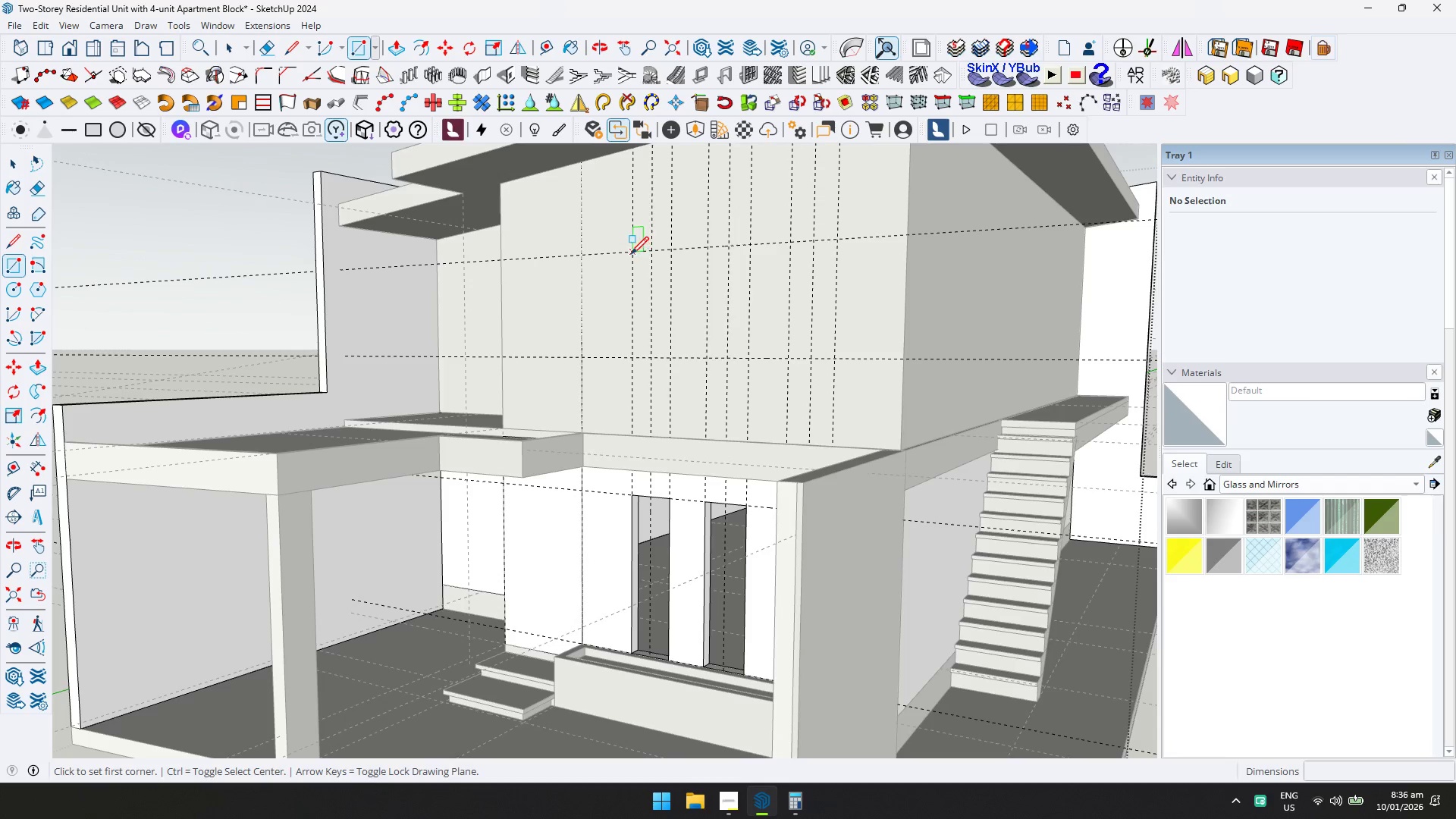 
left_click([631, 254])
 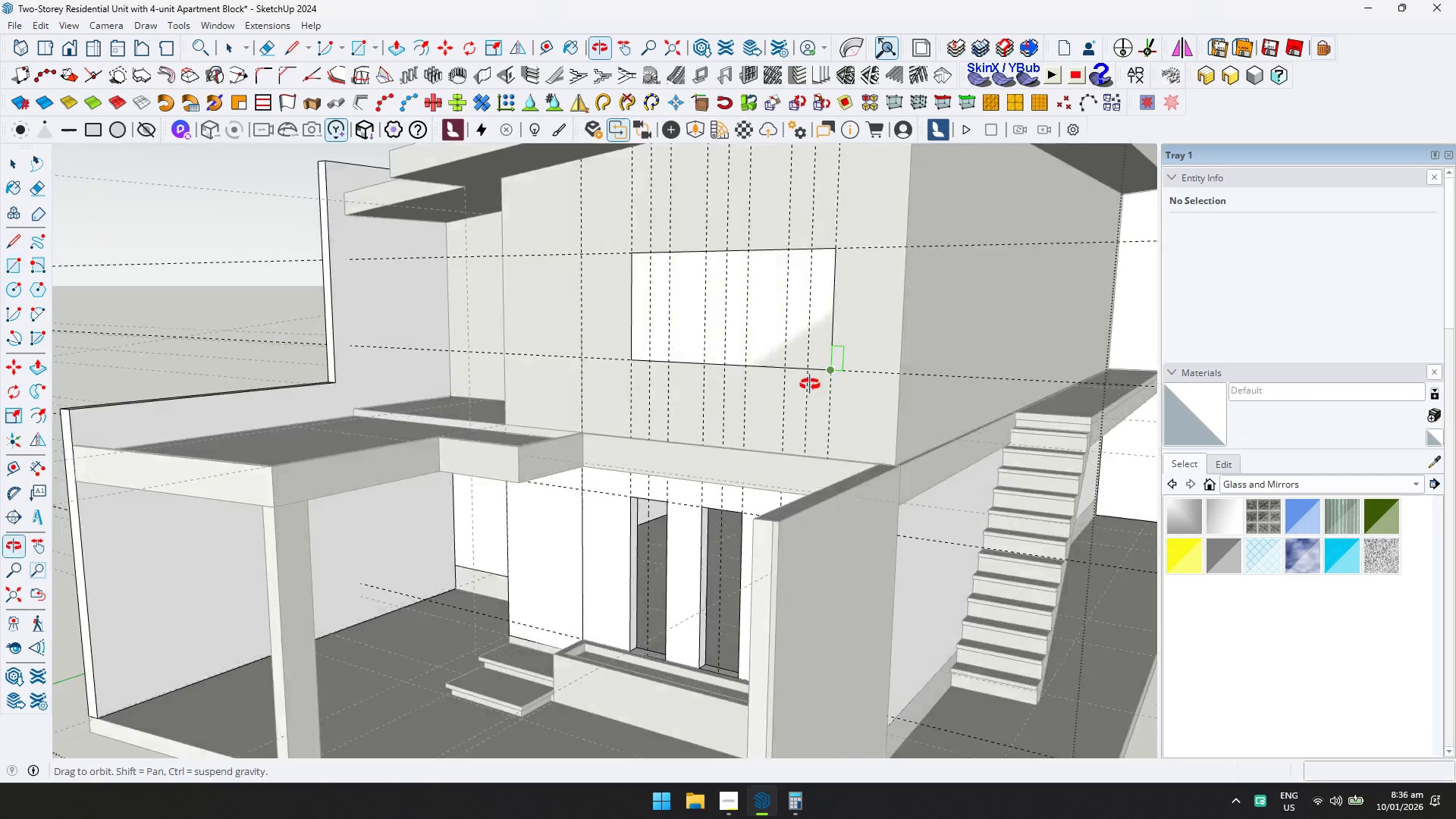 
scroll: coordinate [762, 406], scroll_direction: up, amount: 2.0
 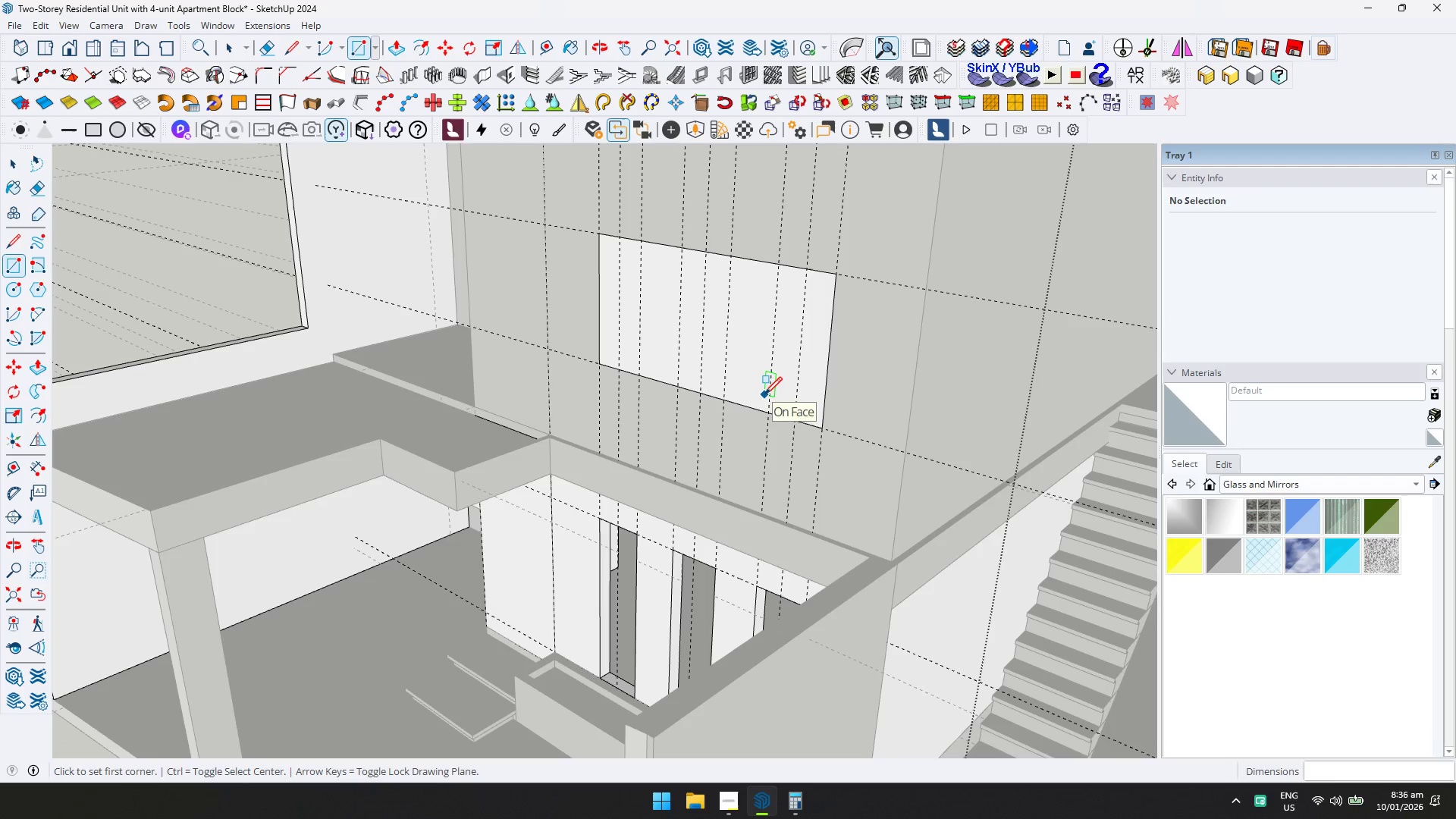 
key(Control+ControlLeft)
 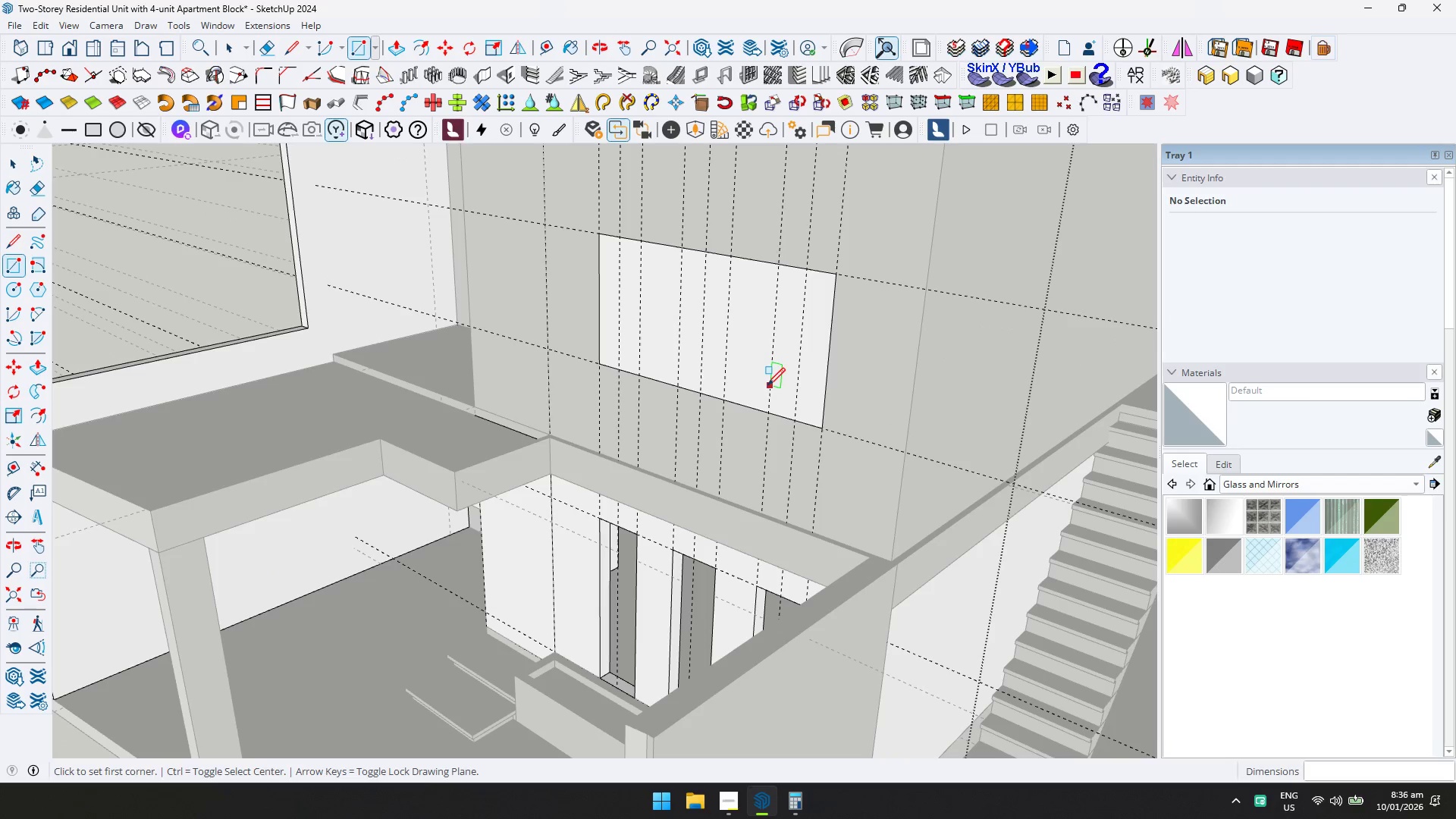 
key(Control+ControlLeft)
 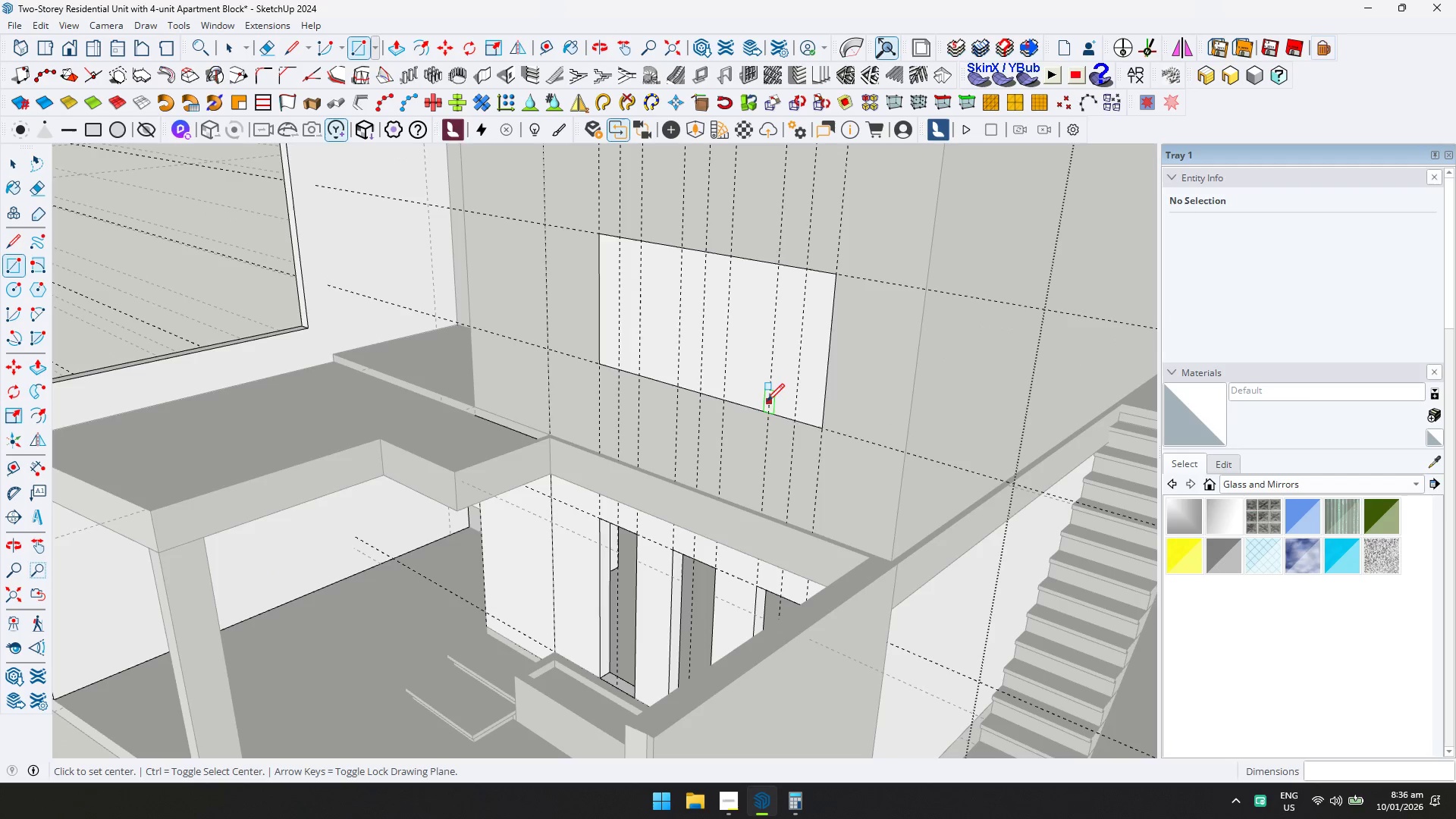 
key(Control+Z)
 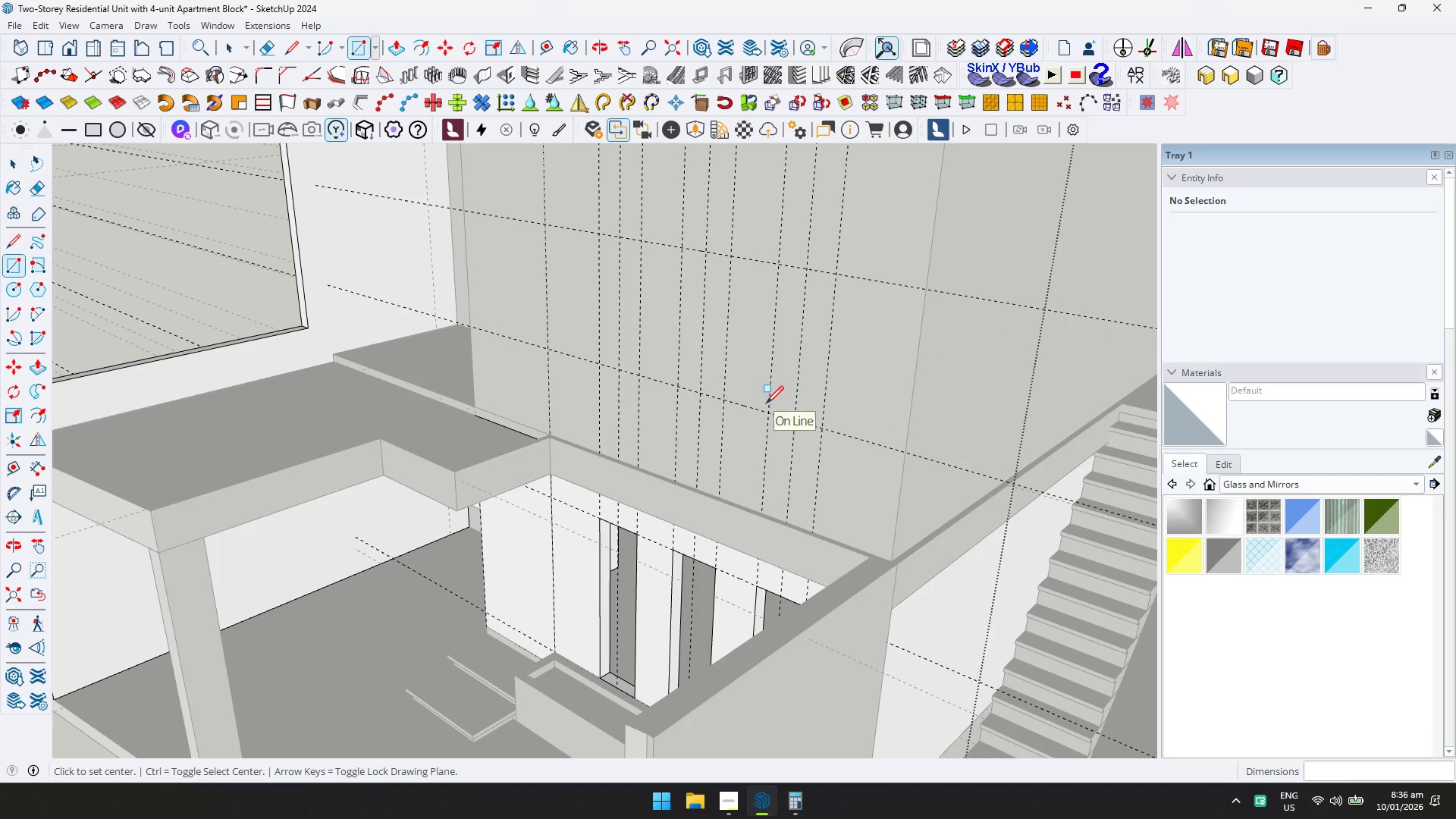 
key(Space)
 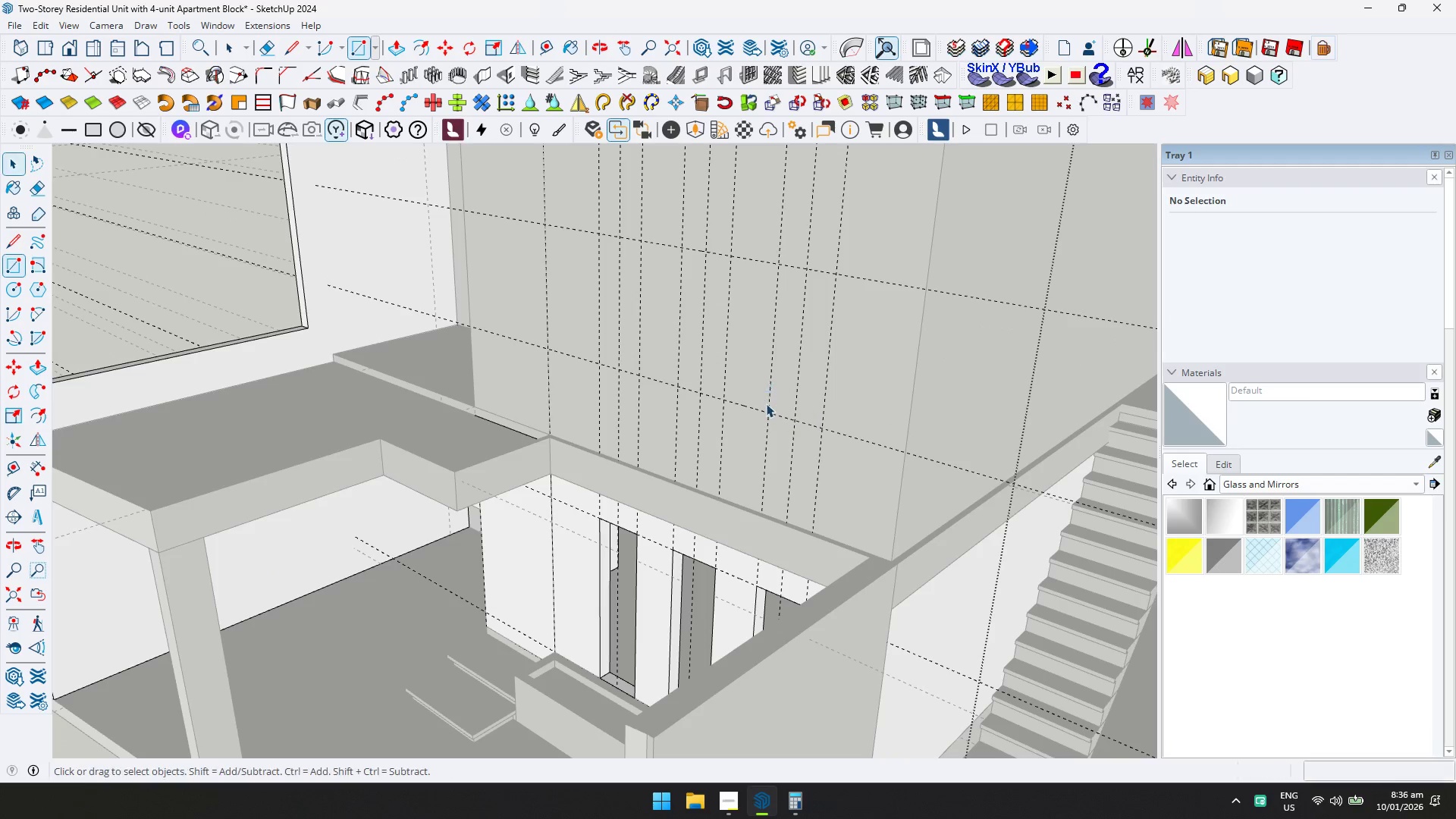 
key(Escape)
 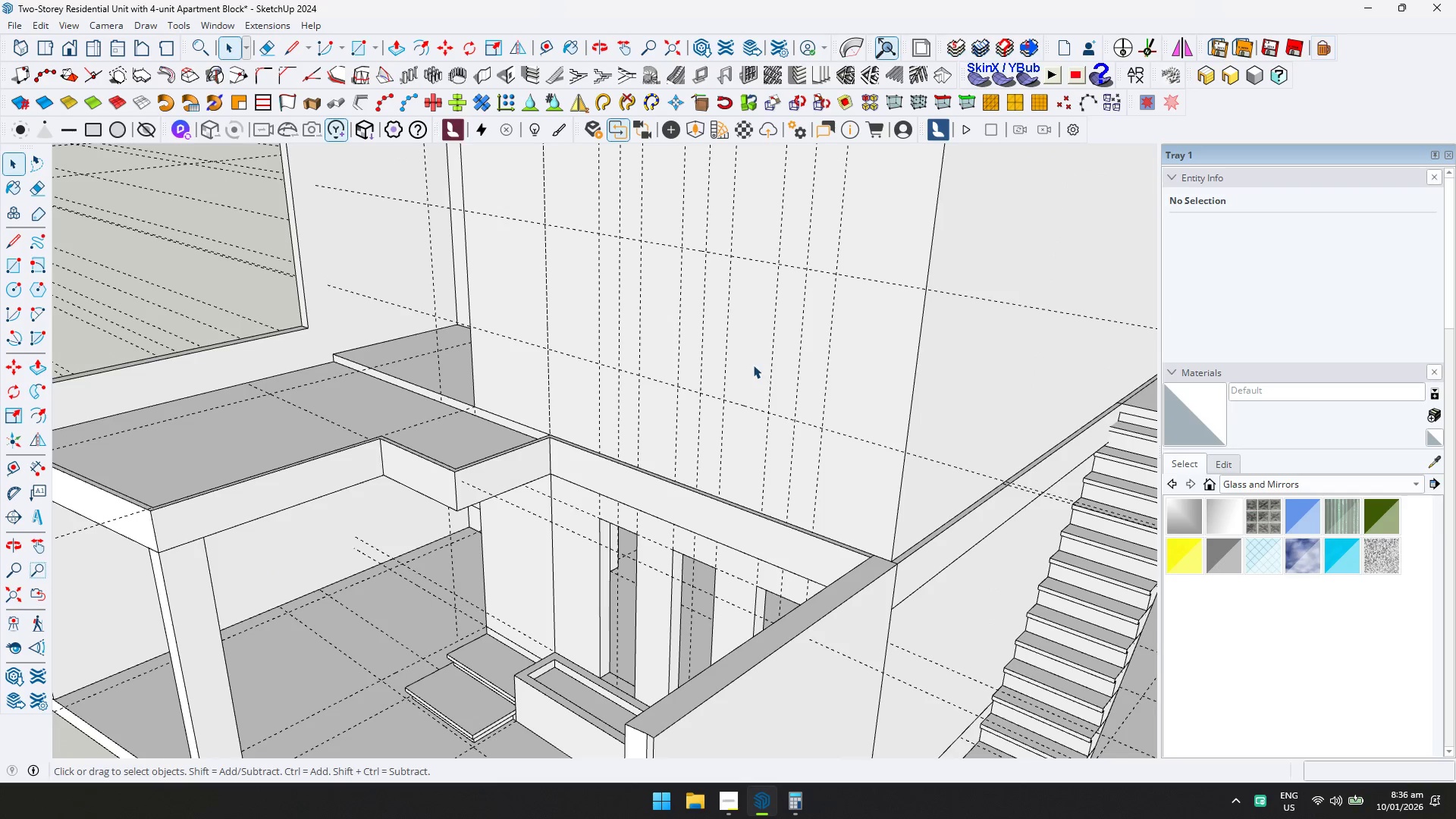 
double_click([753, 365])
 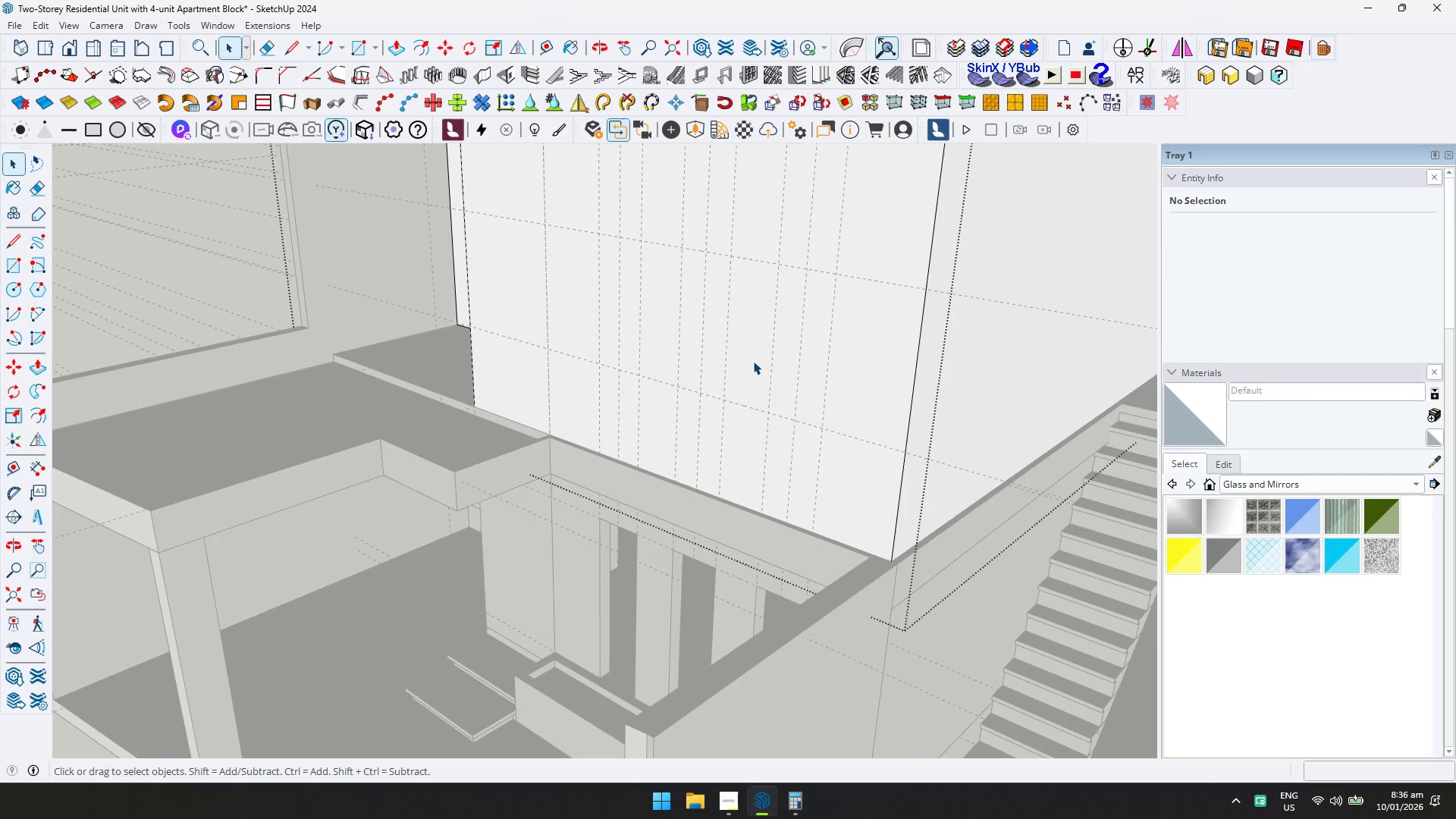 
triple_click([754, 352])
 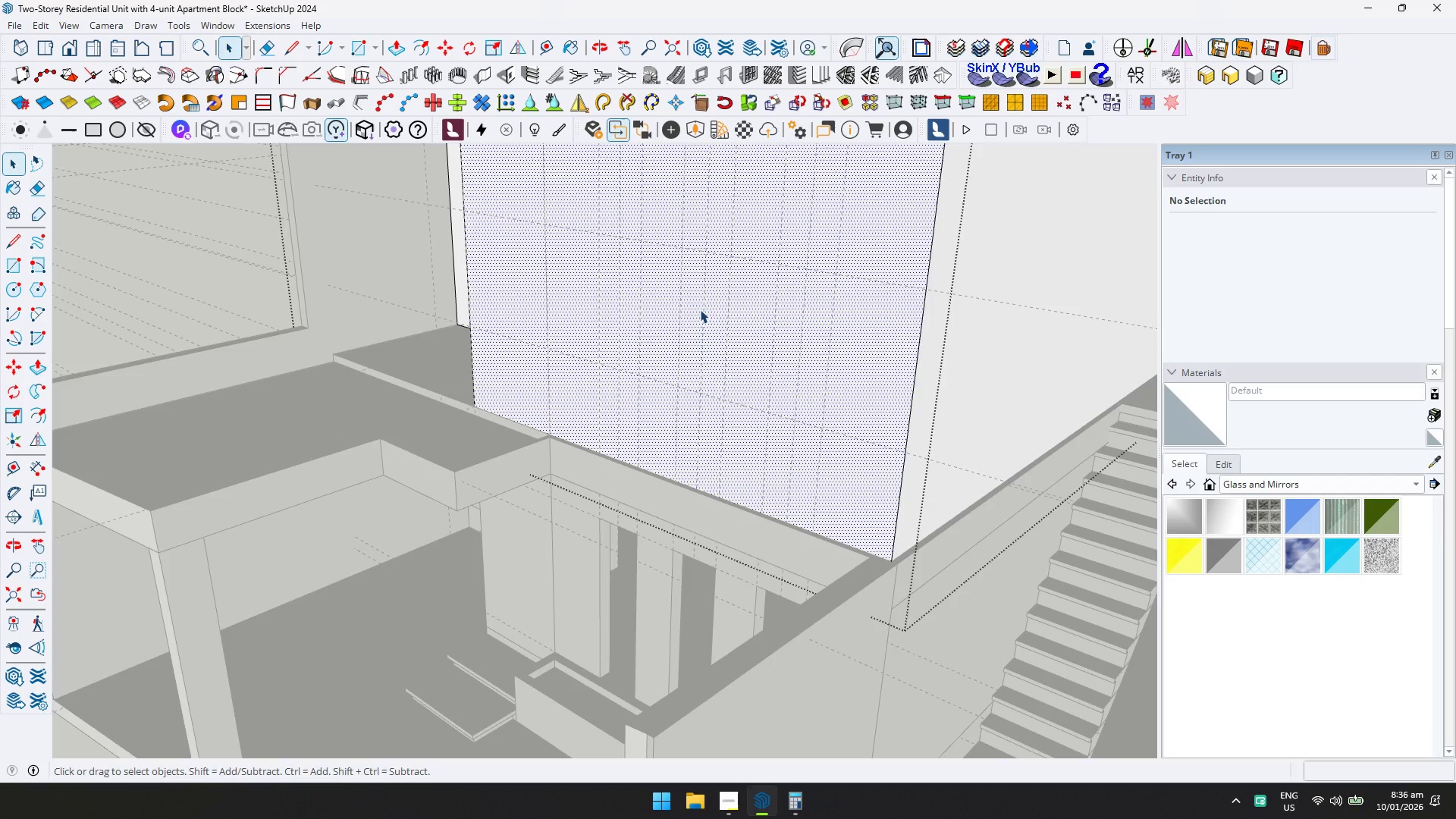 
key(R)
 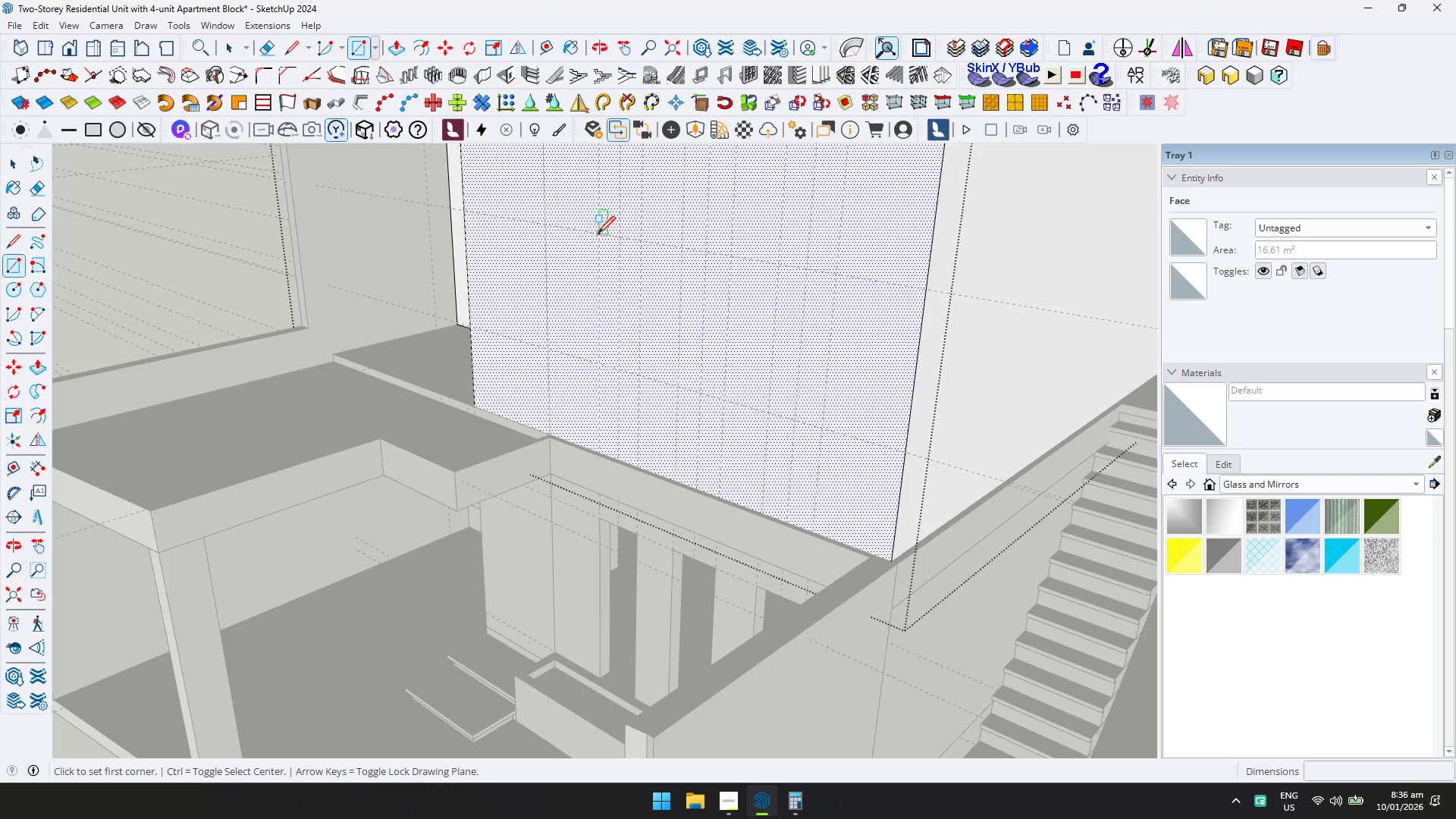 
left_click([599, 234])
 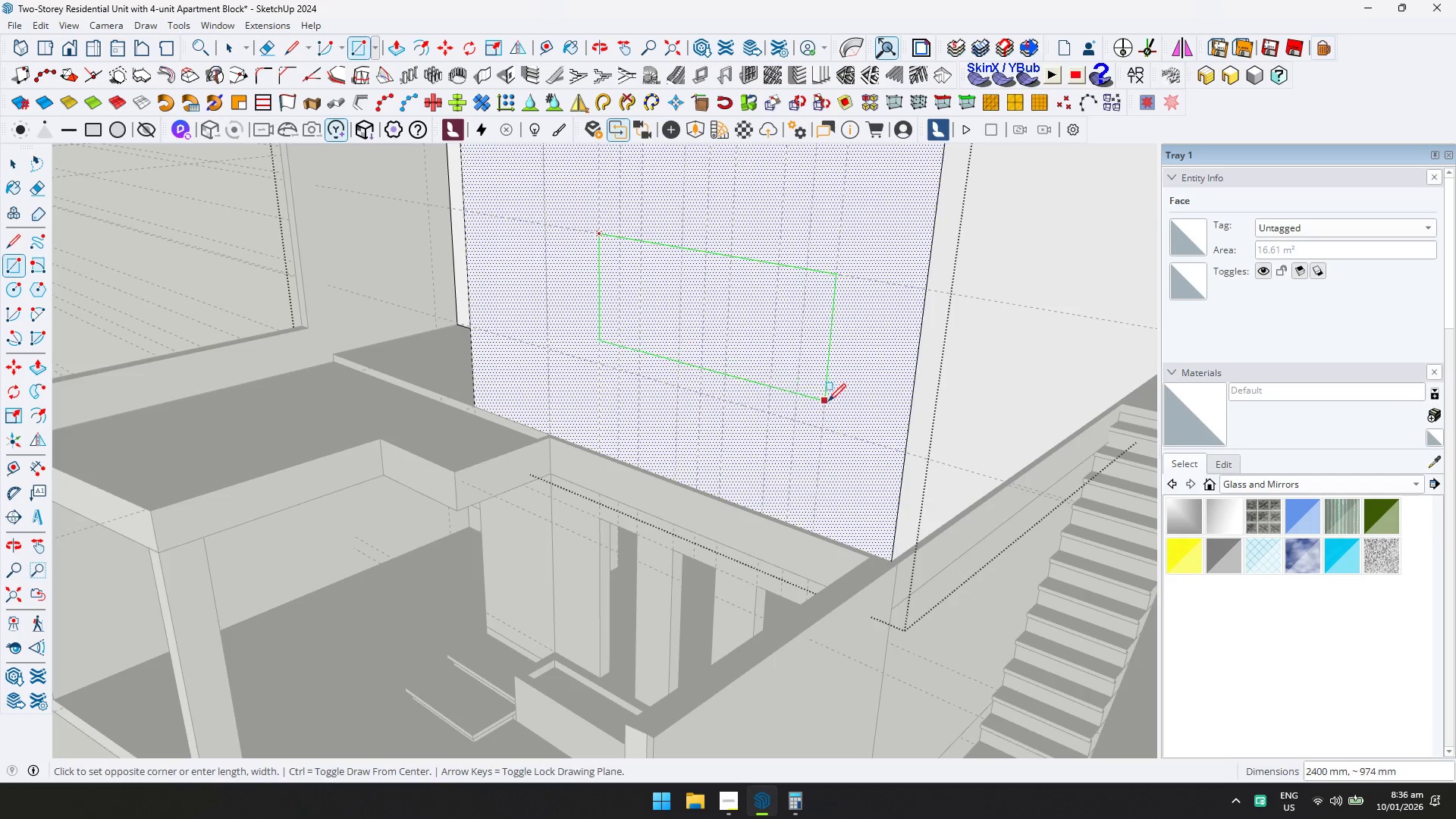 
left_click([824, 426])
 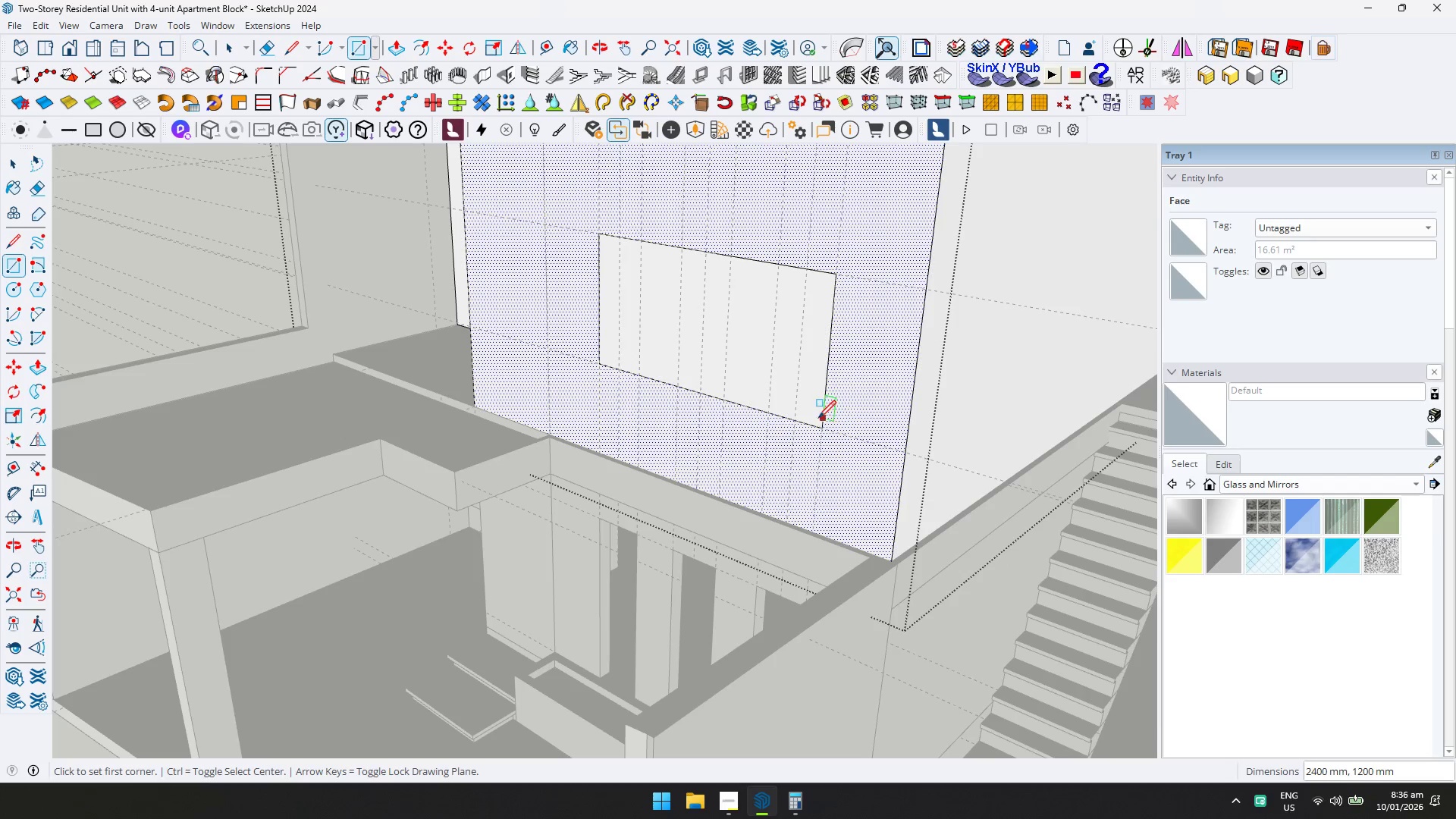 
key(P)
 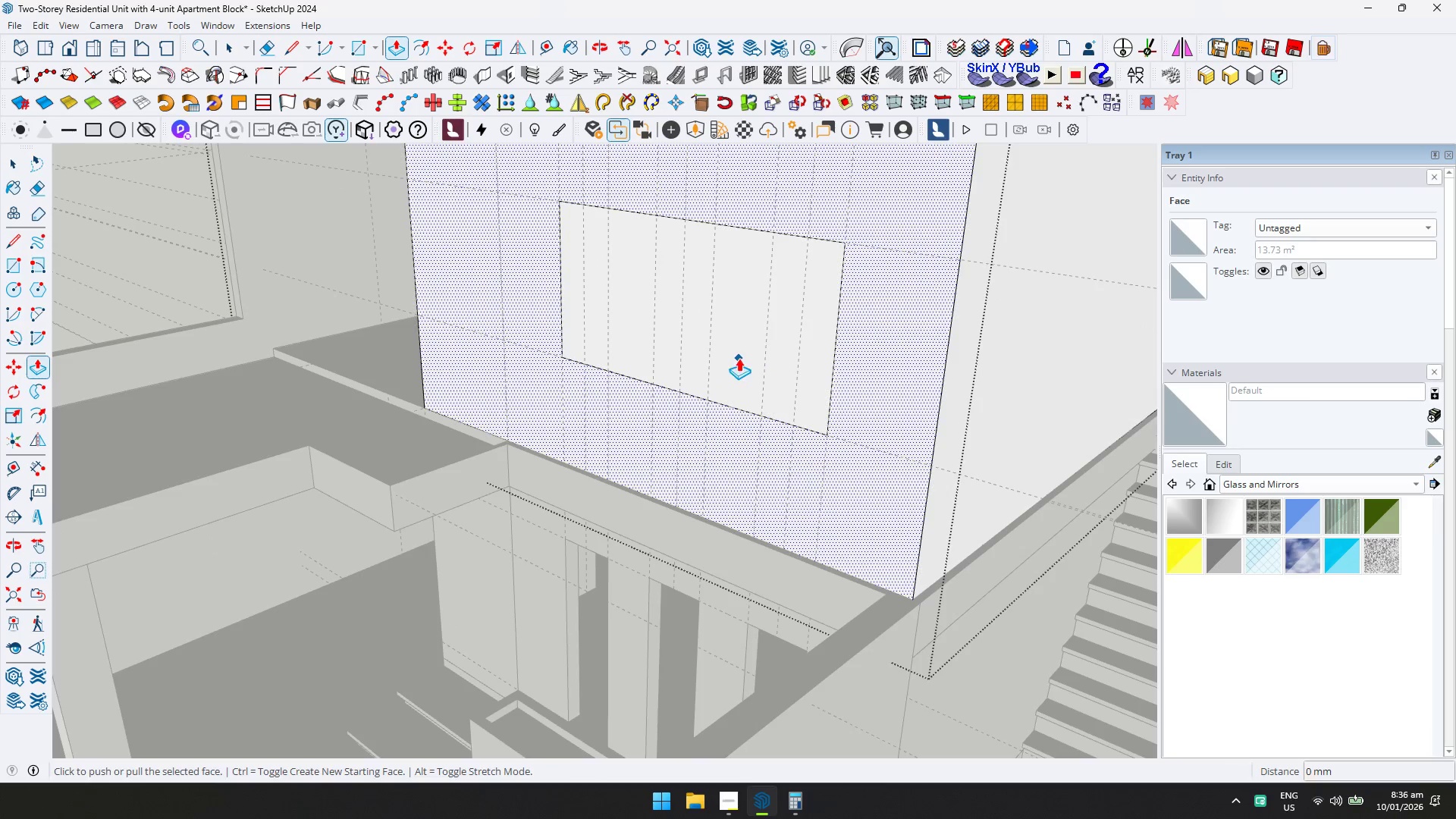 
scroll: coordinate [801, 399], scroll_direction: up, amount: 2.0
 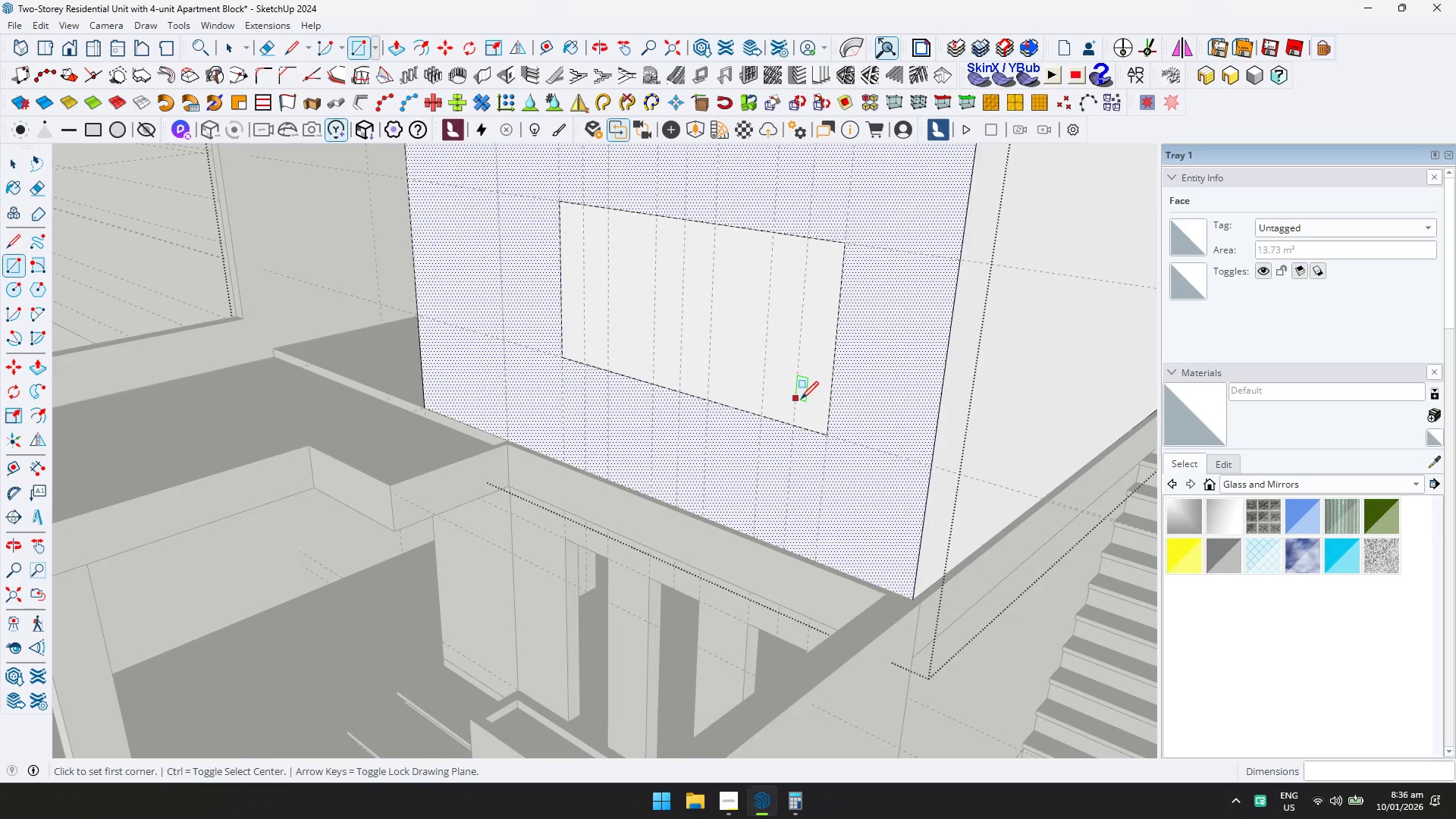 
key(Escape)
 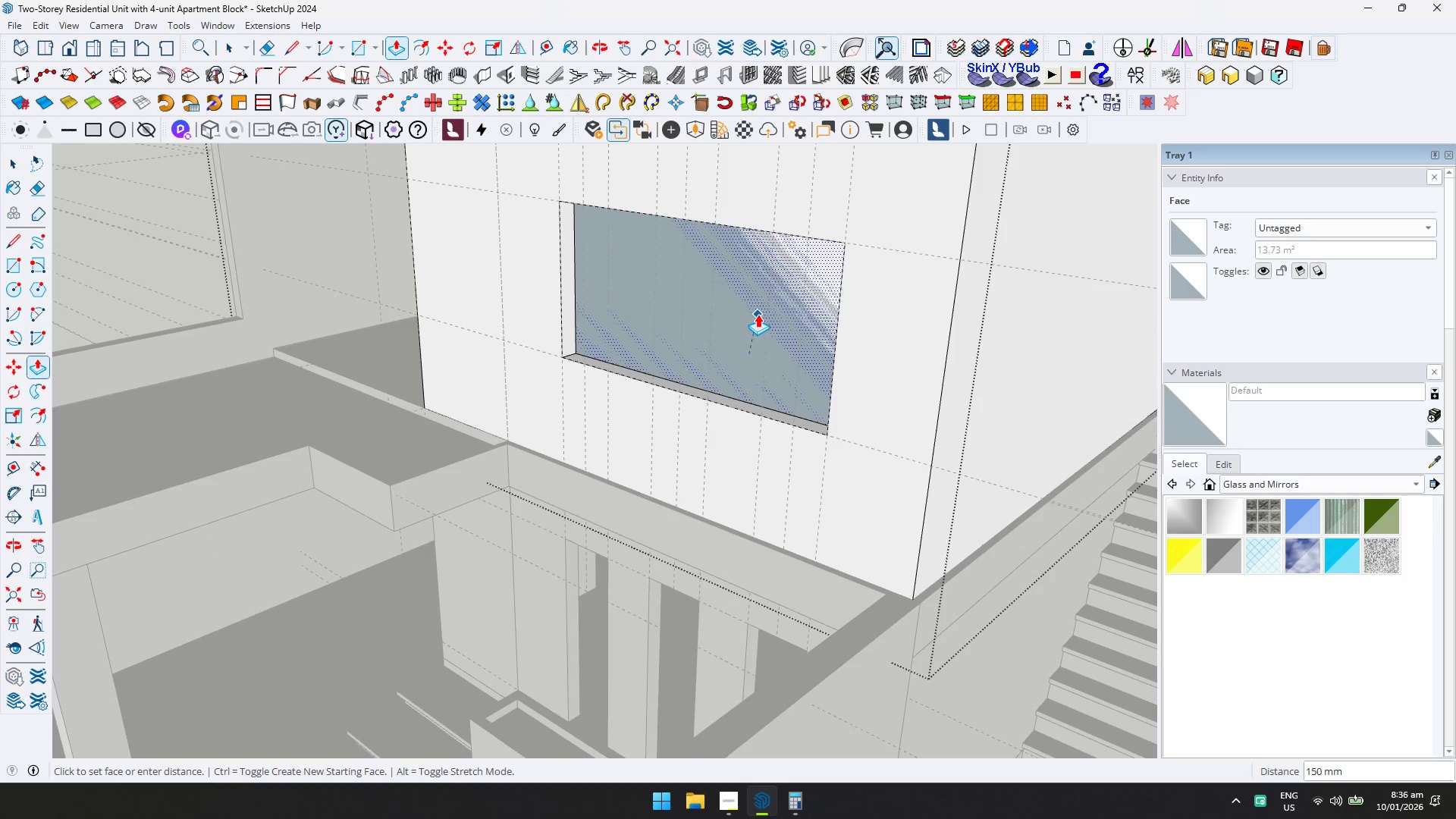 
double_click([758, 314])
 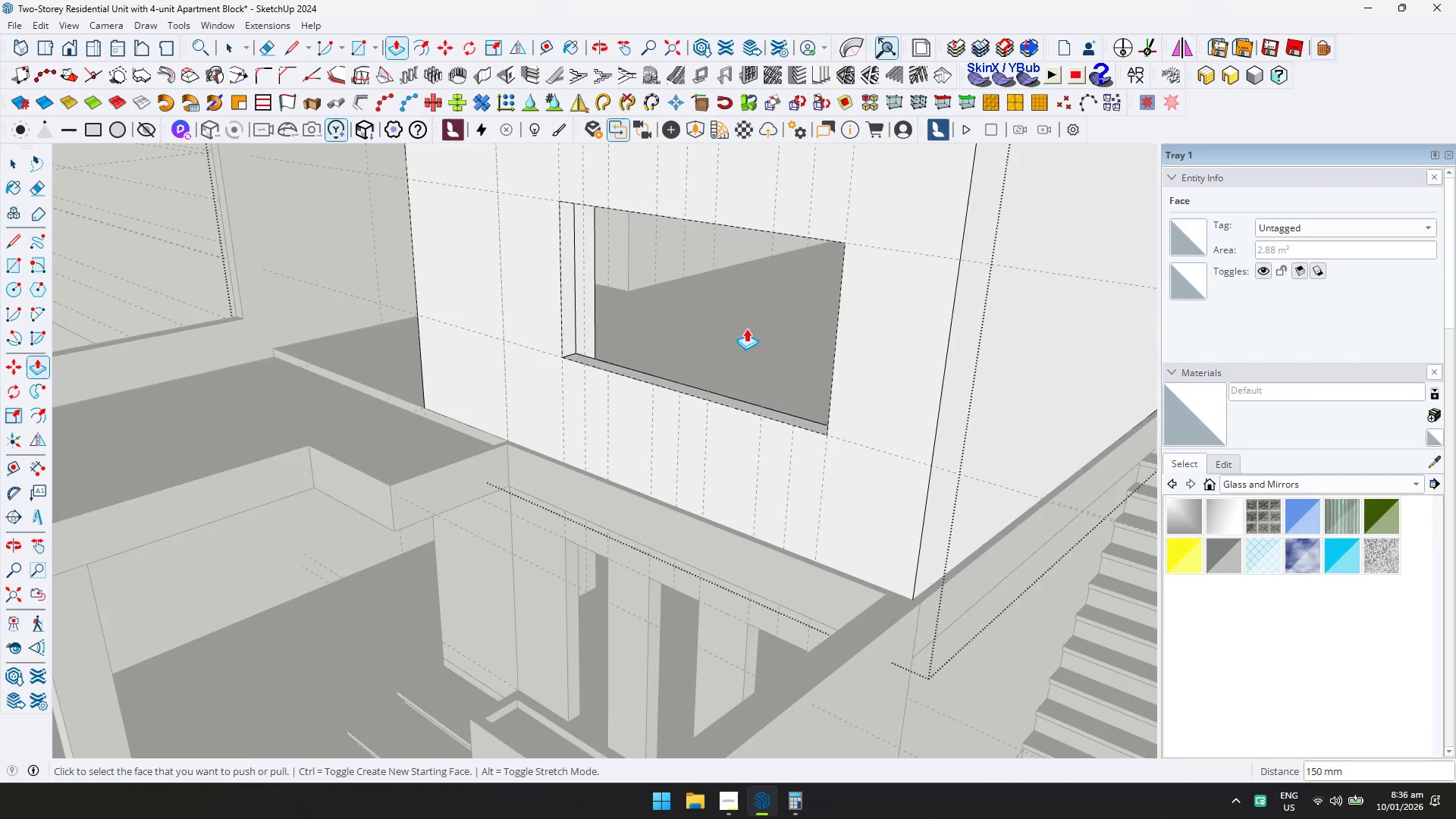 
scroll: coordinate [734, 341], scroll_direction: down, amount: 5.0
 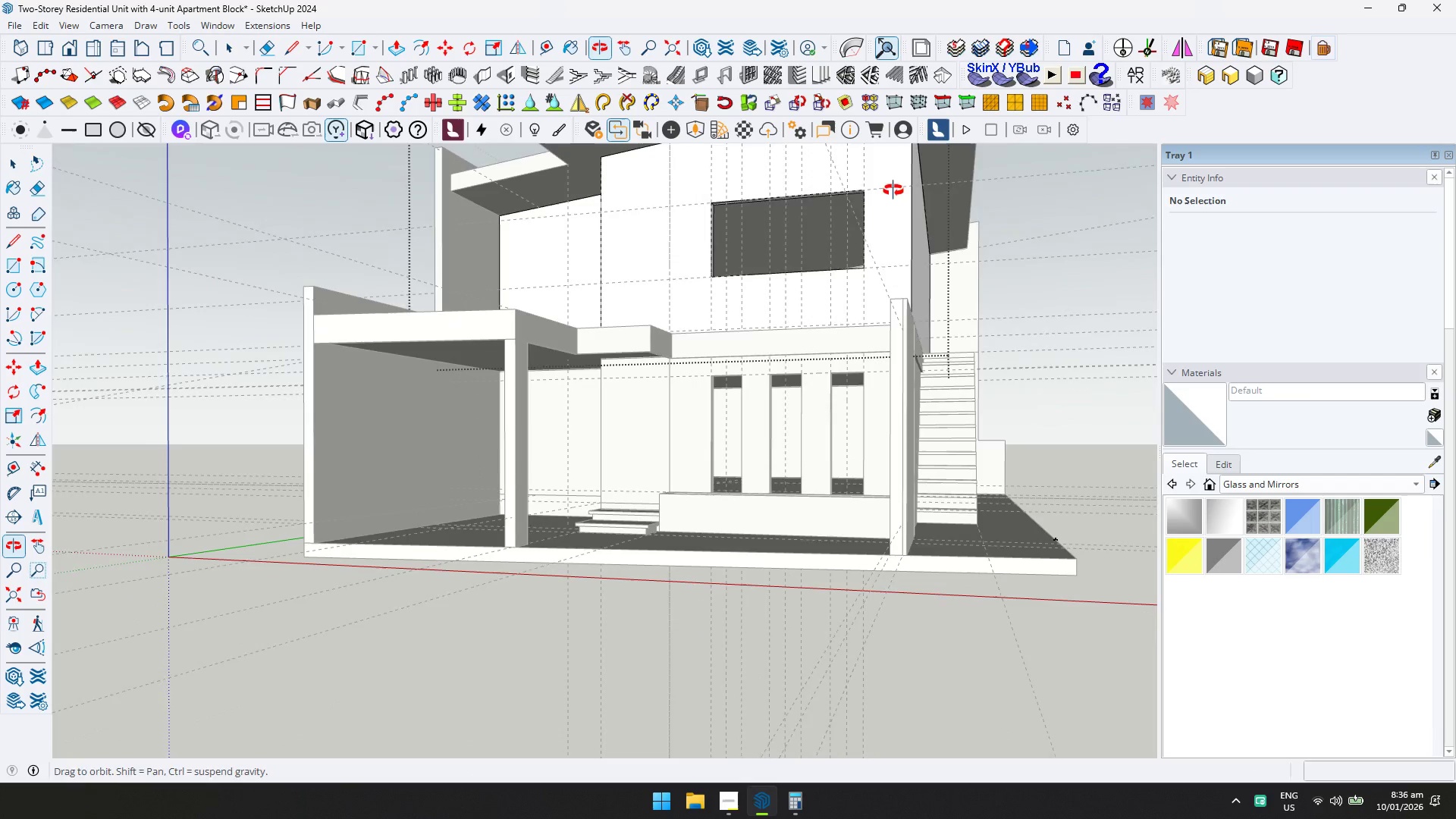 
key(Space)
 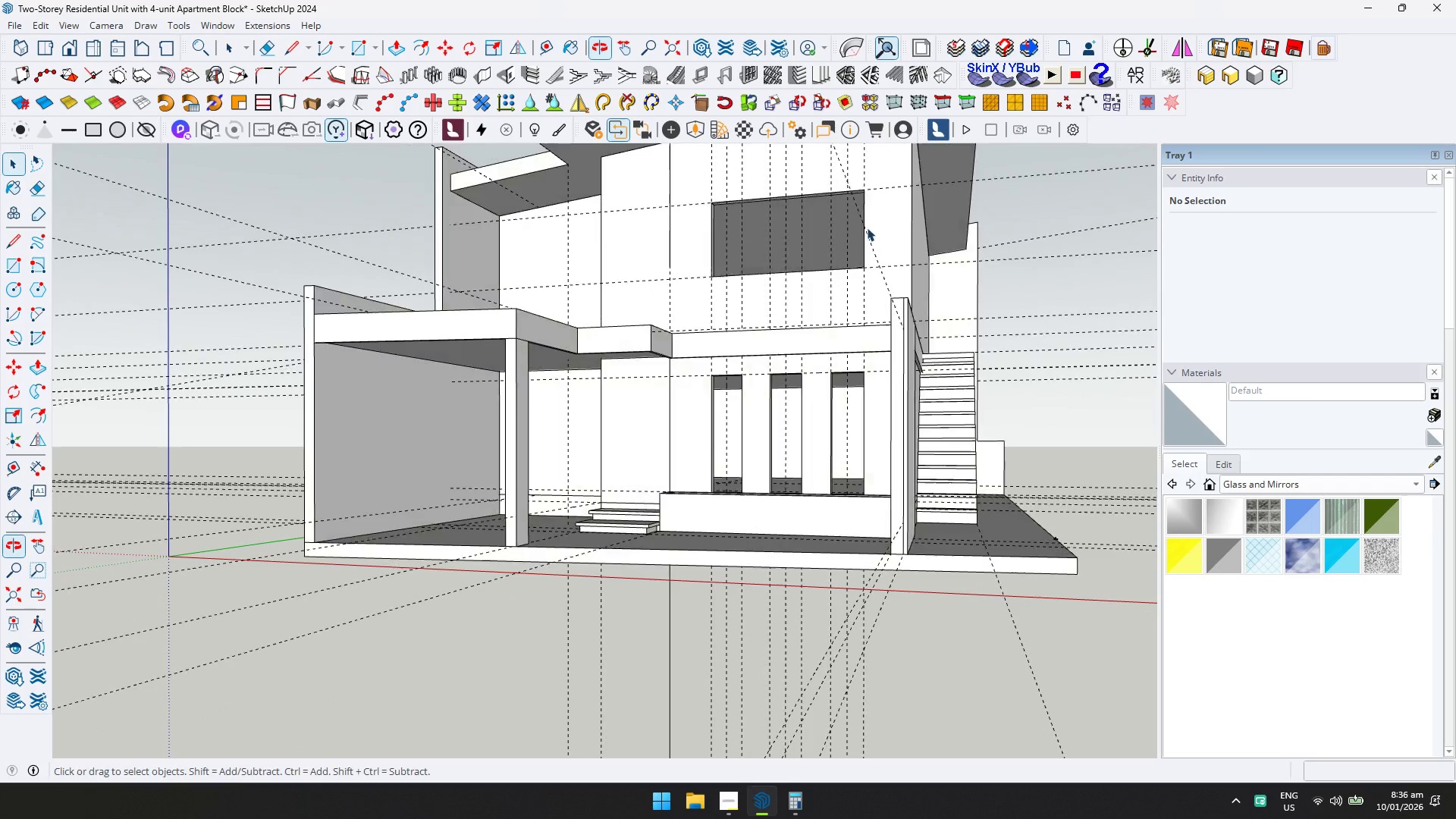 
key(Escape)
 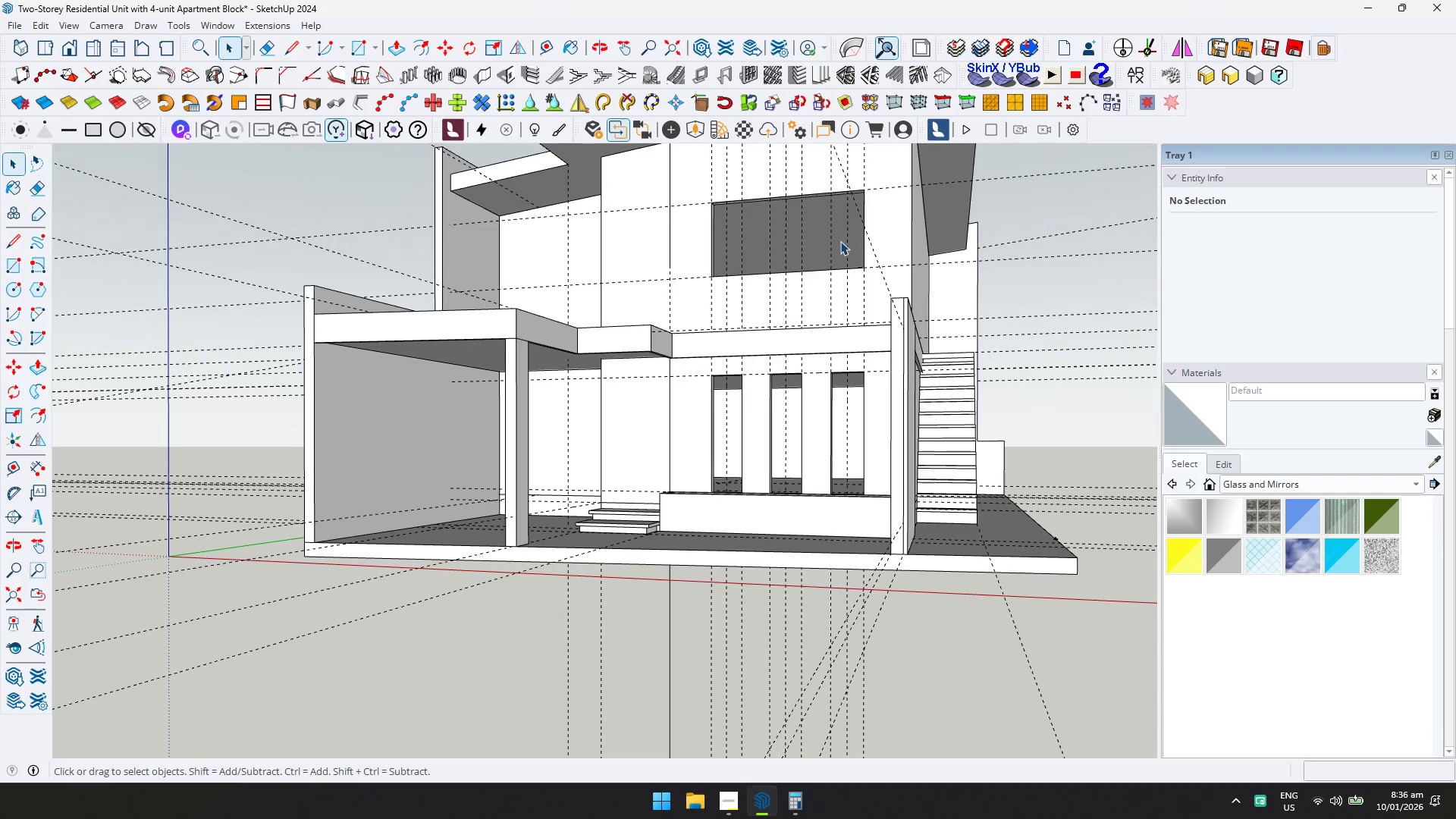 
key(Shift+ShiftLeft)
 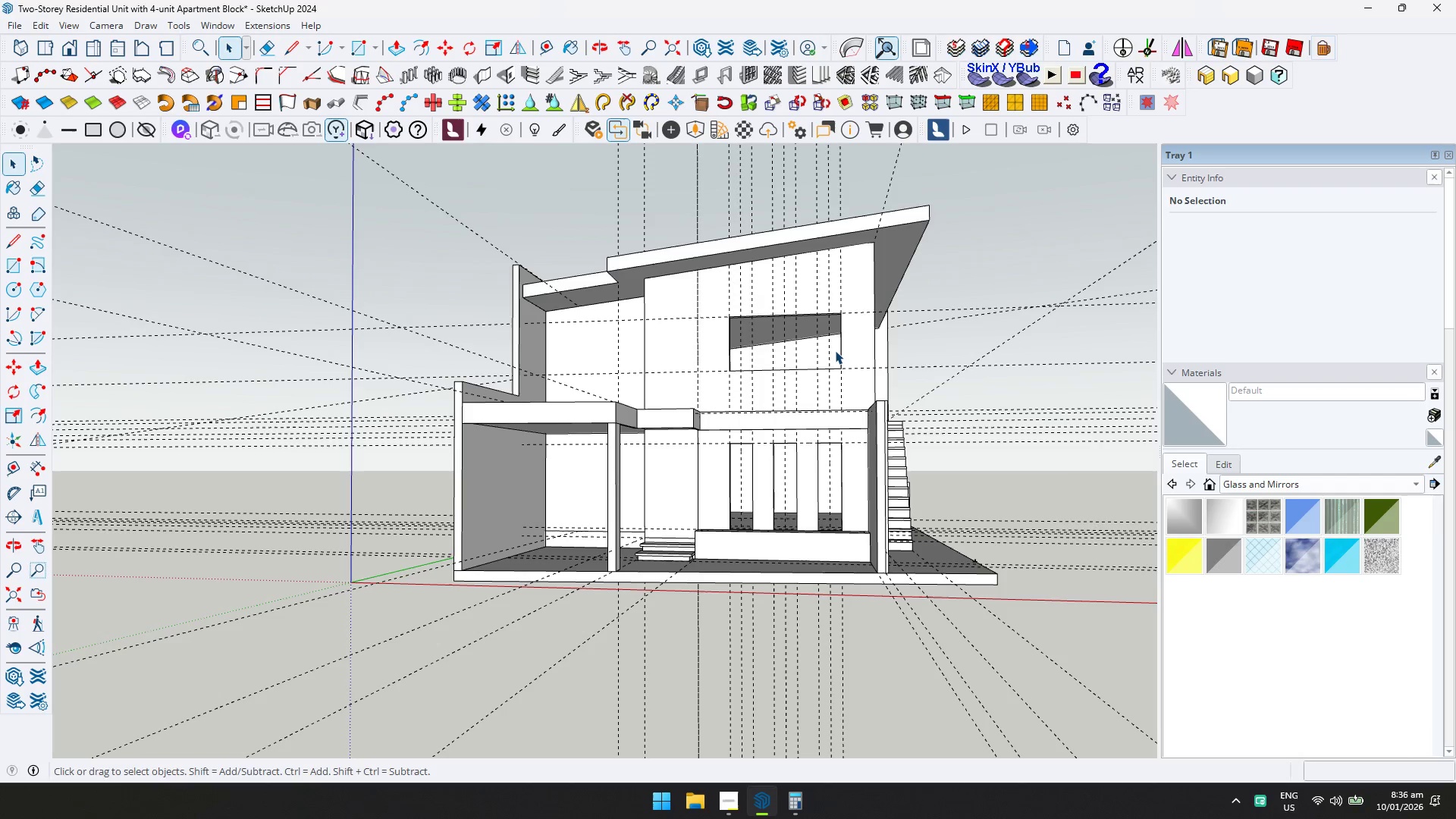 
scroll: coordinate [811, 266], scroll_direction: down, amount: 2.0
 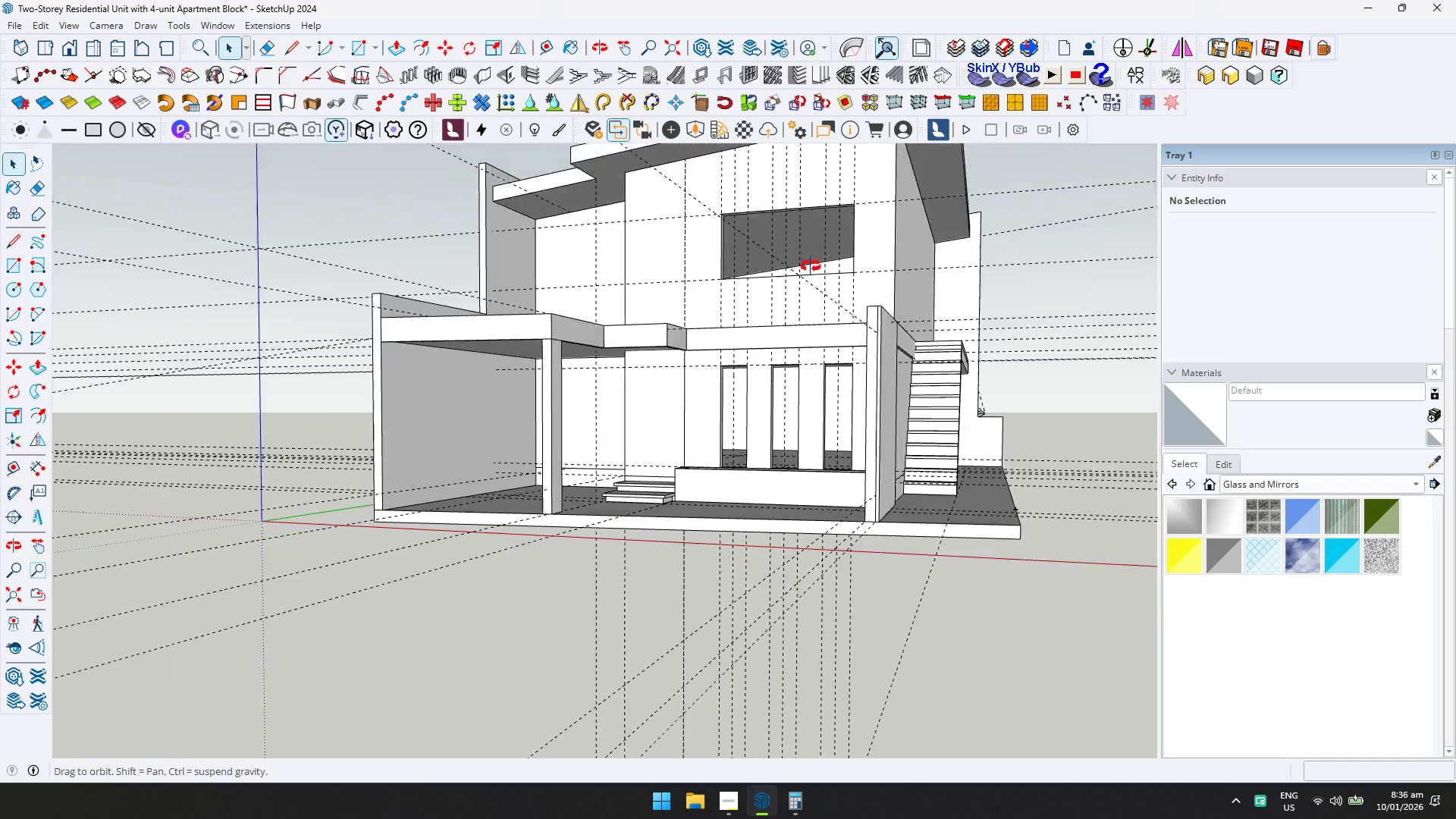 
wait(6.92)
 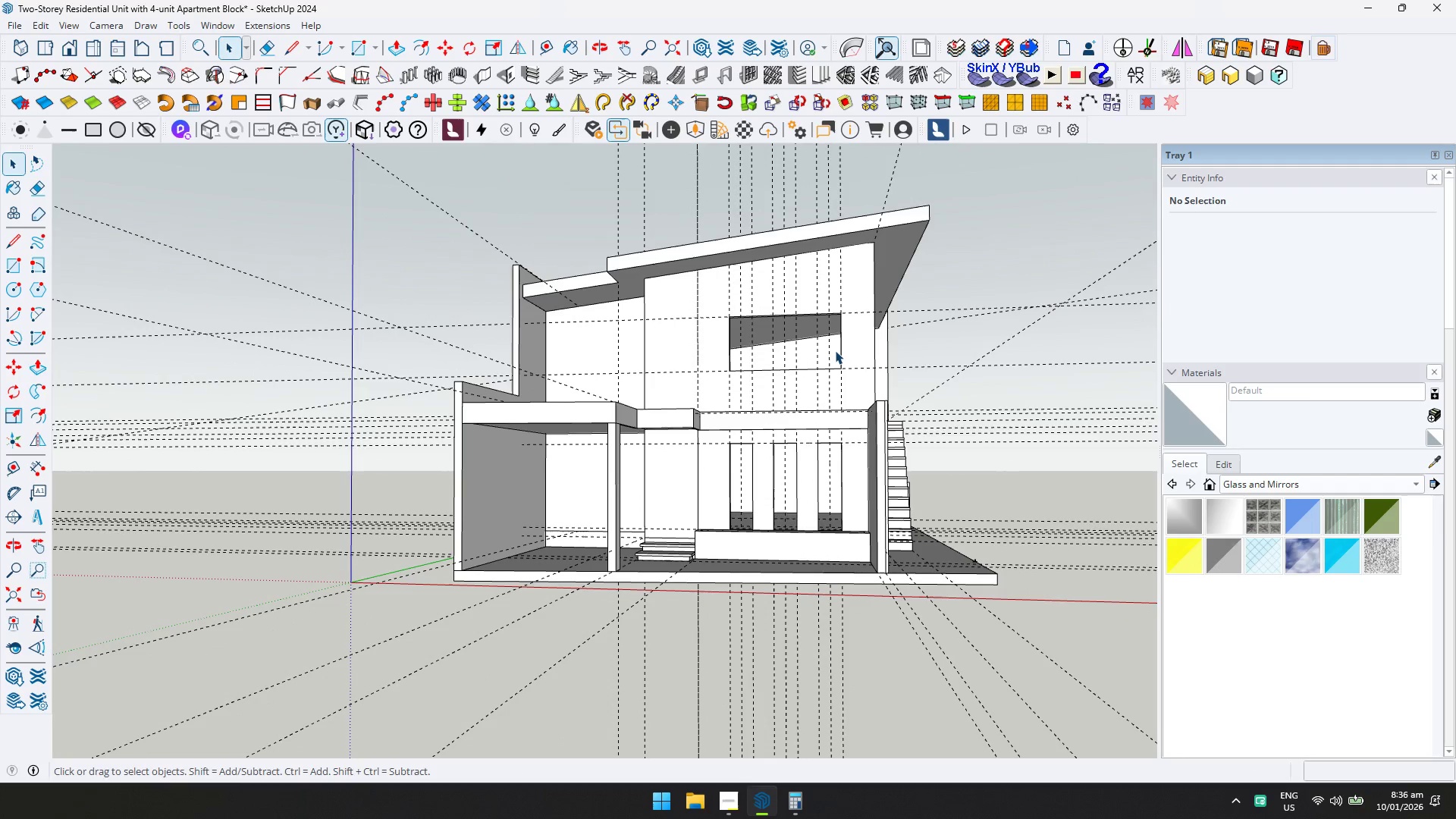 
scroll: coordinate [831, 373], scroll_direction: up, amount: 5.0
 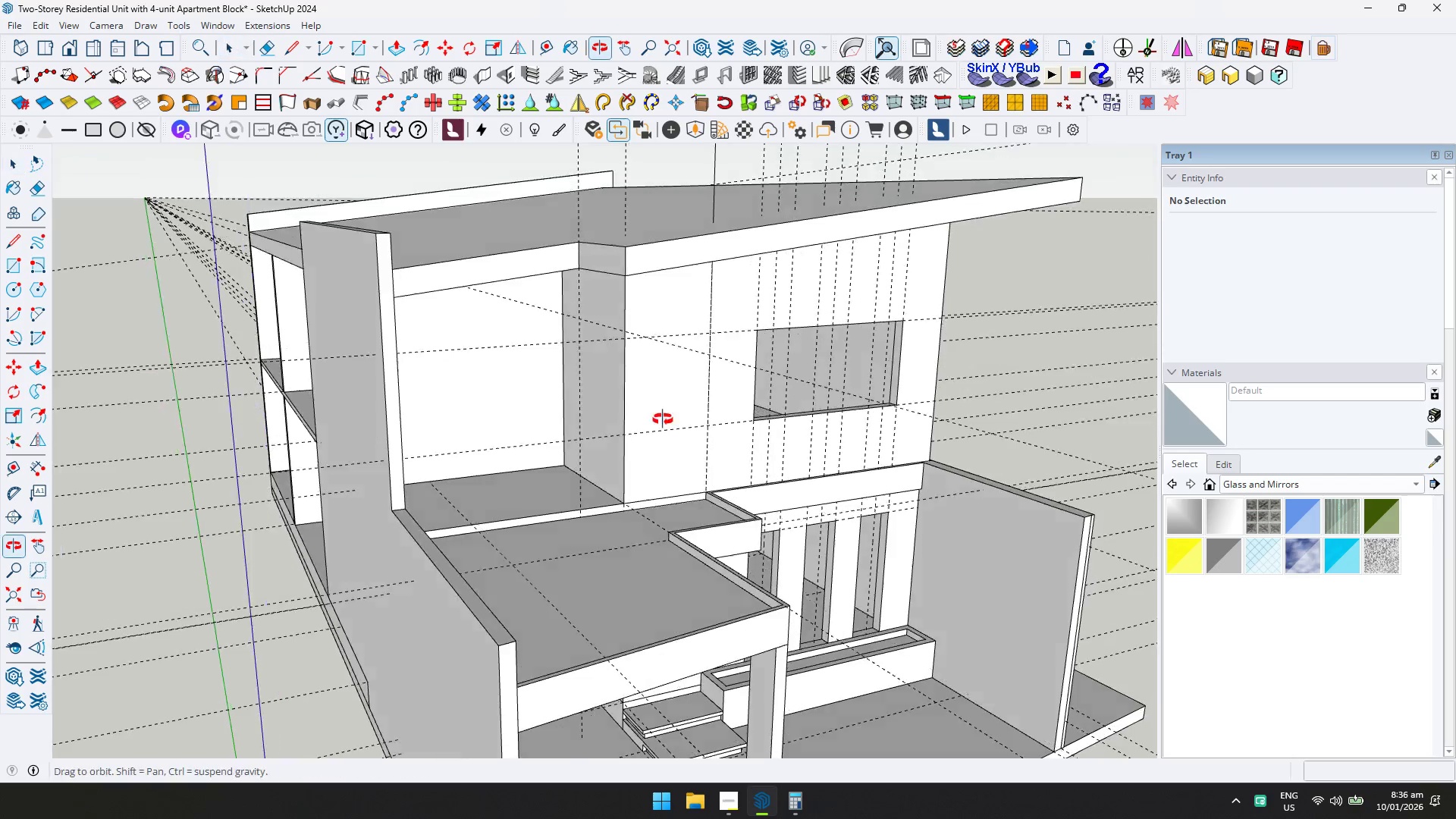 
key(Shift+ShiftLeft)
 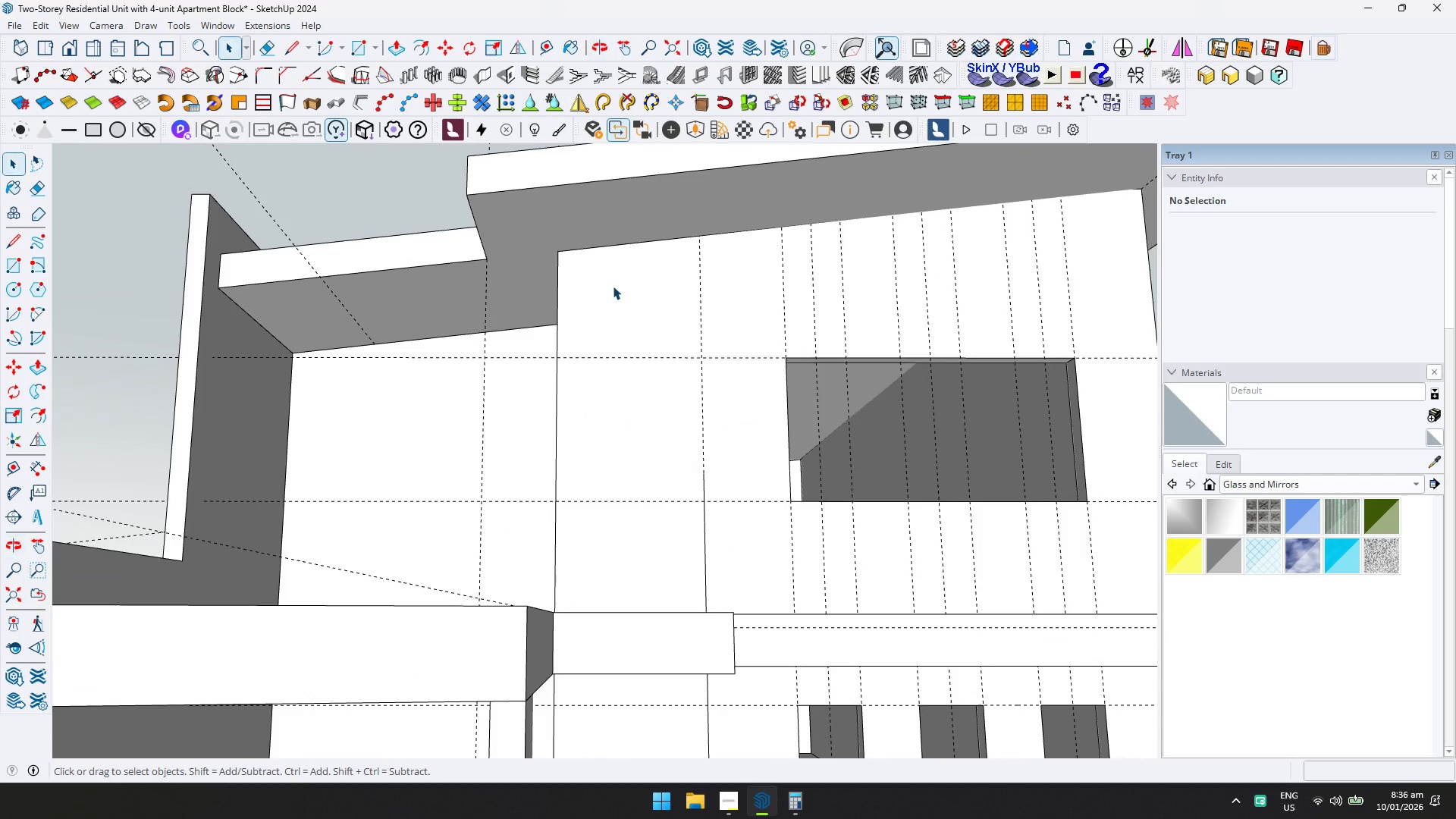 
scroll: coordinate [617, 455], scroll_direction: up, amount: 4.0
 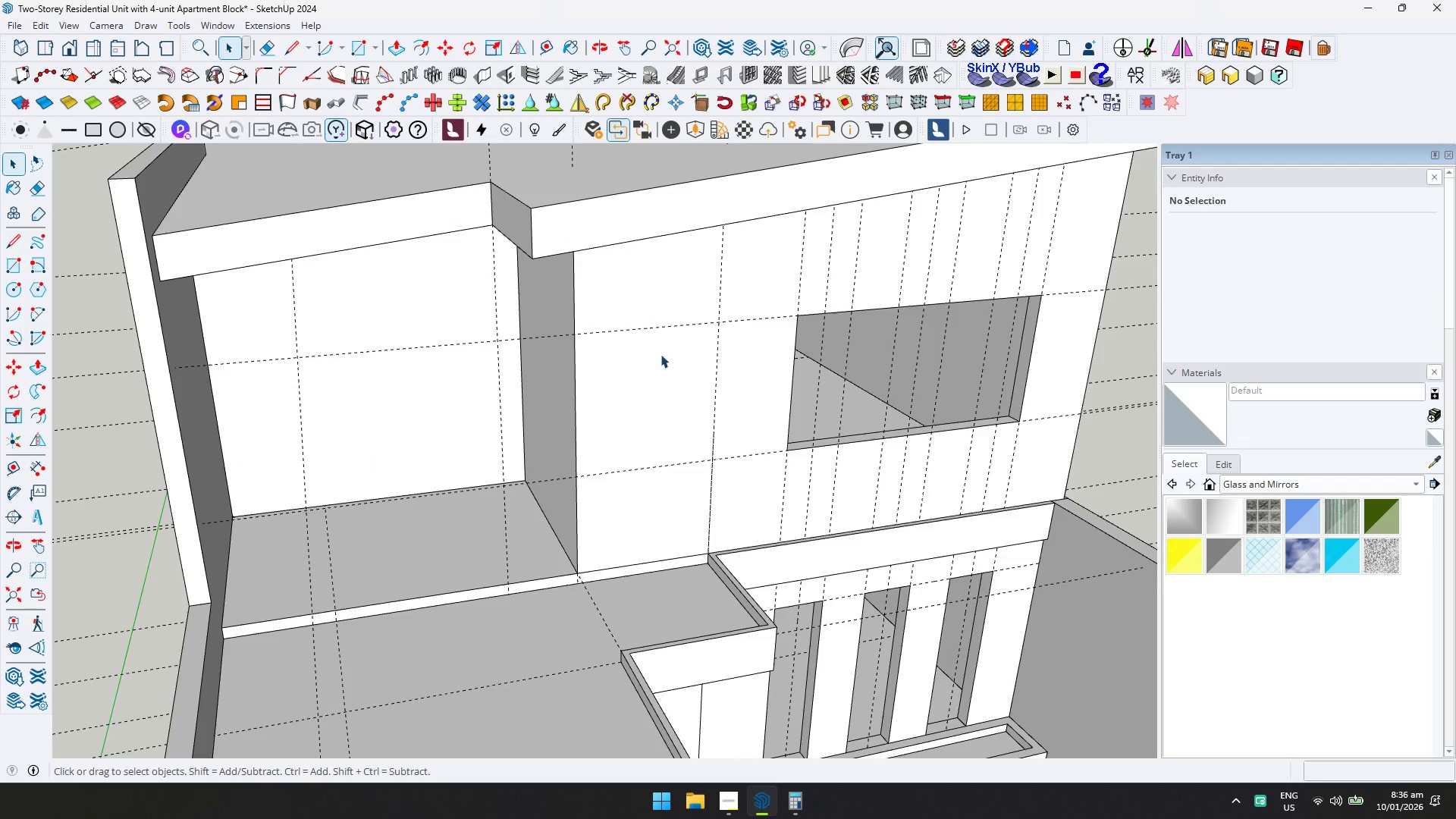 
key(R)
 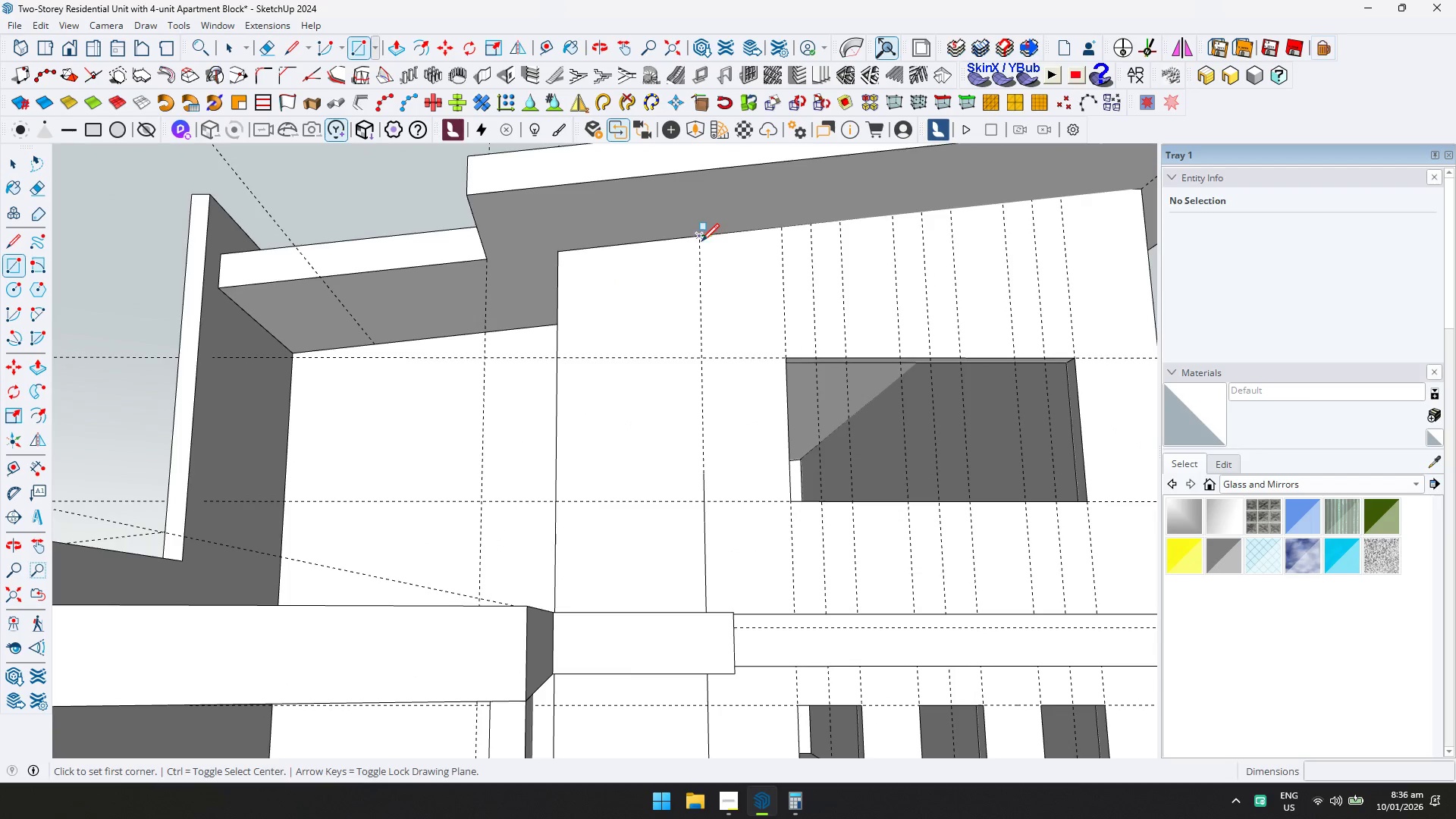 
left_click([701, 241])
 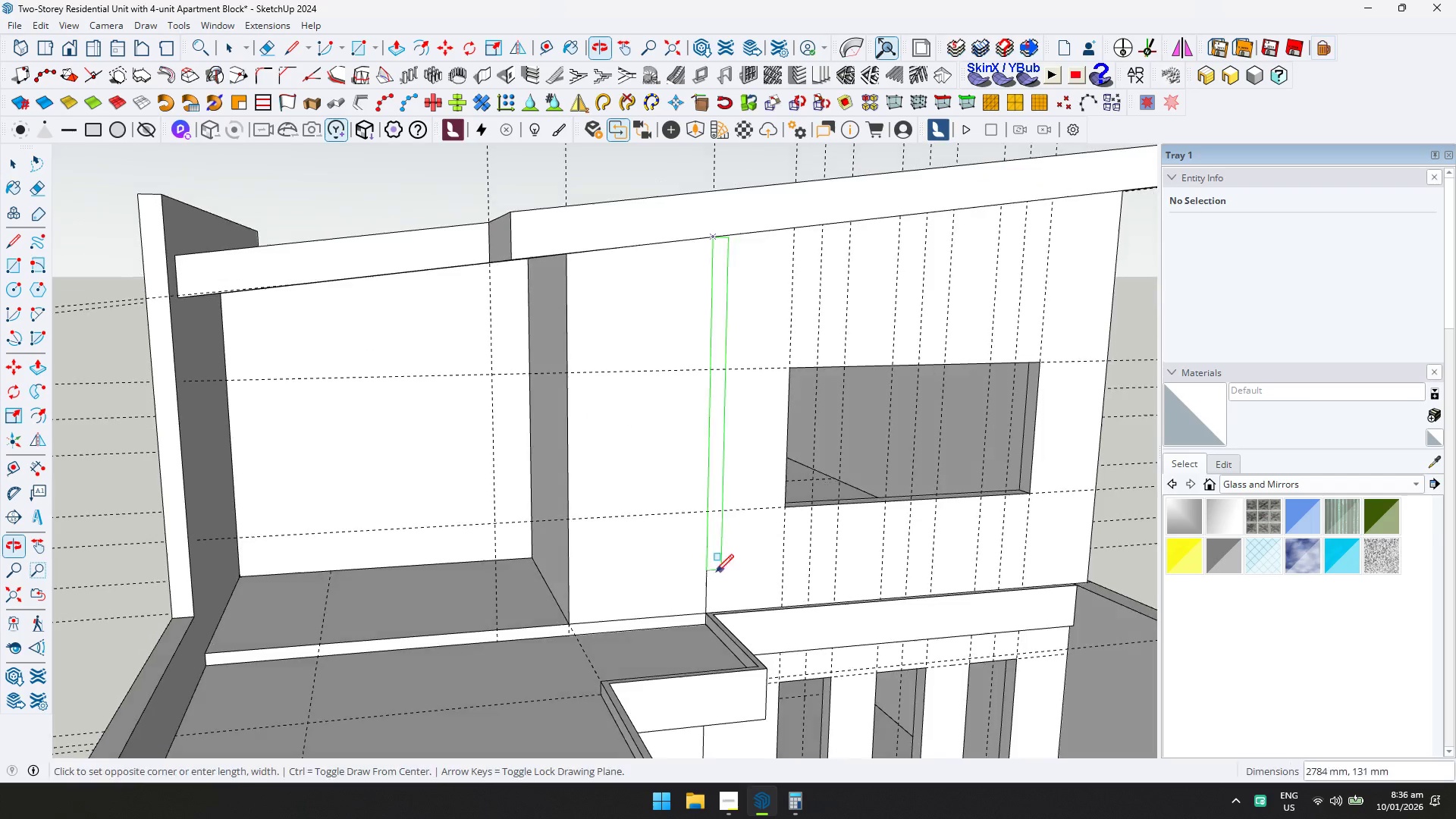 
scroll: coordinate [604, 607], scroll_direction: up, amount: 3.0
 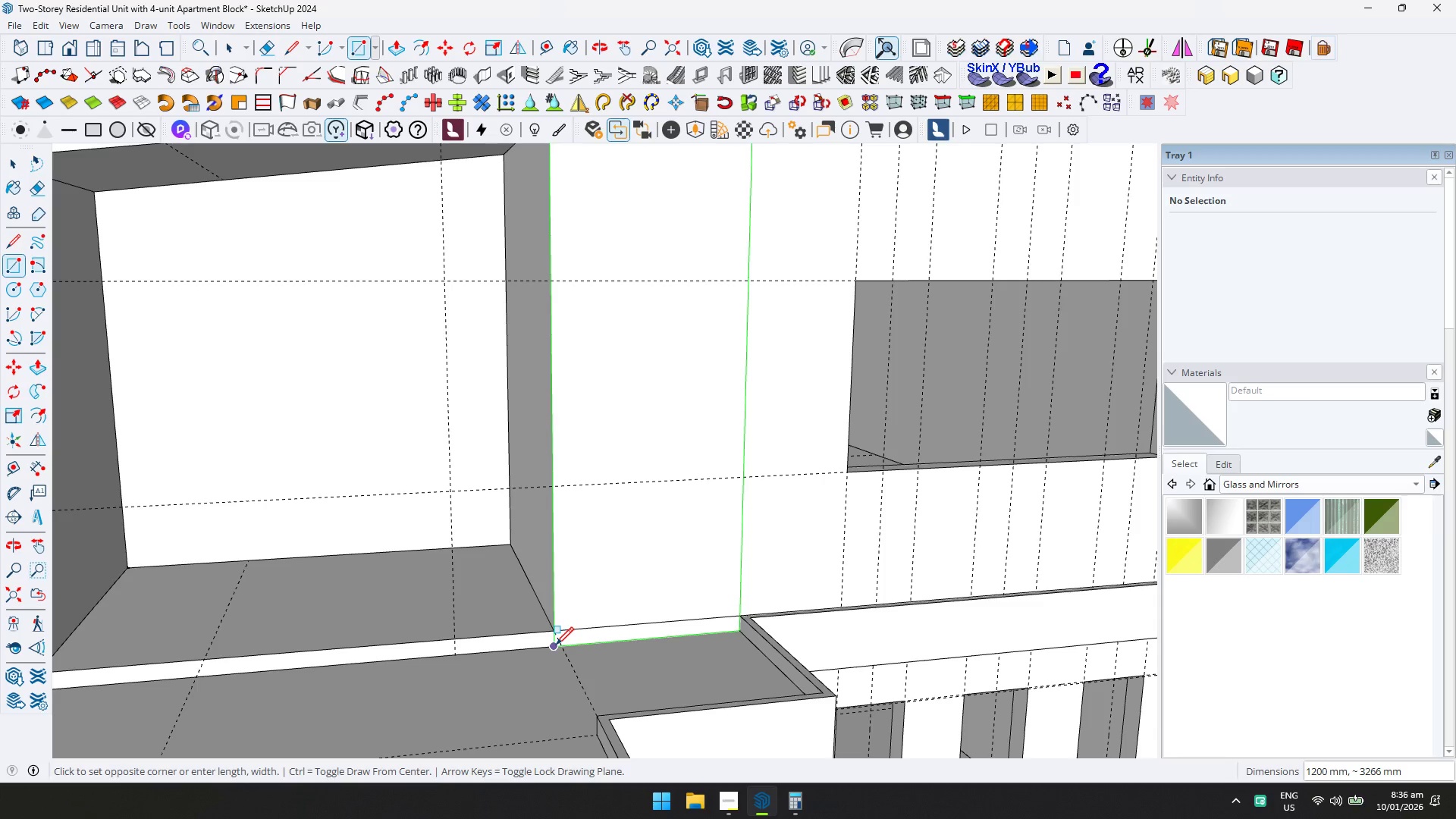 
left_click([556, 645])
 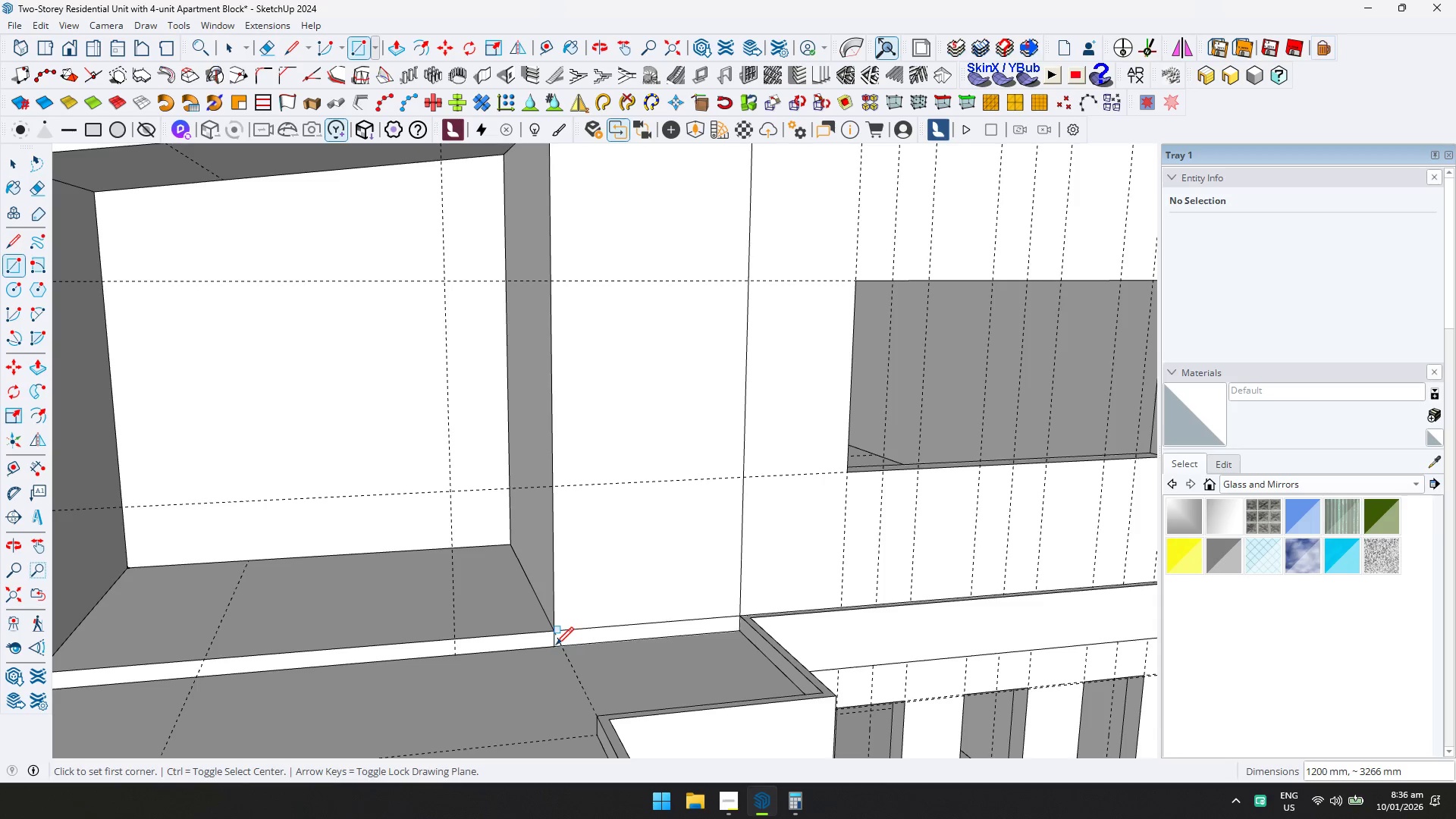 
key(Space)
 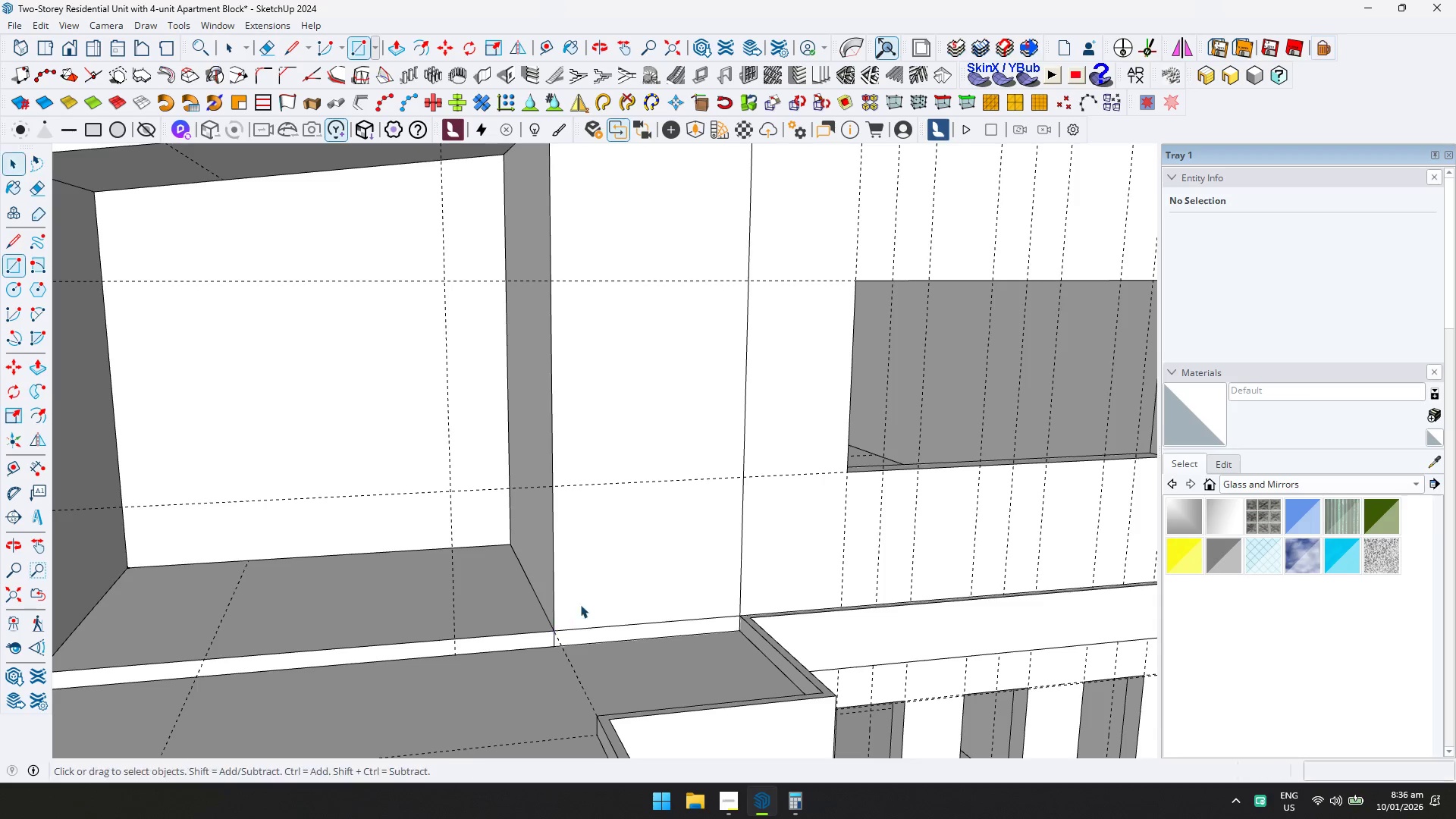 
double_click([592, 586])
 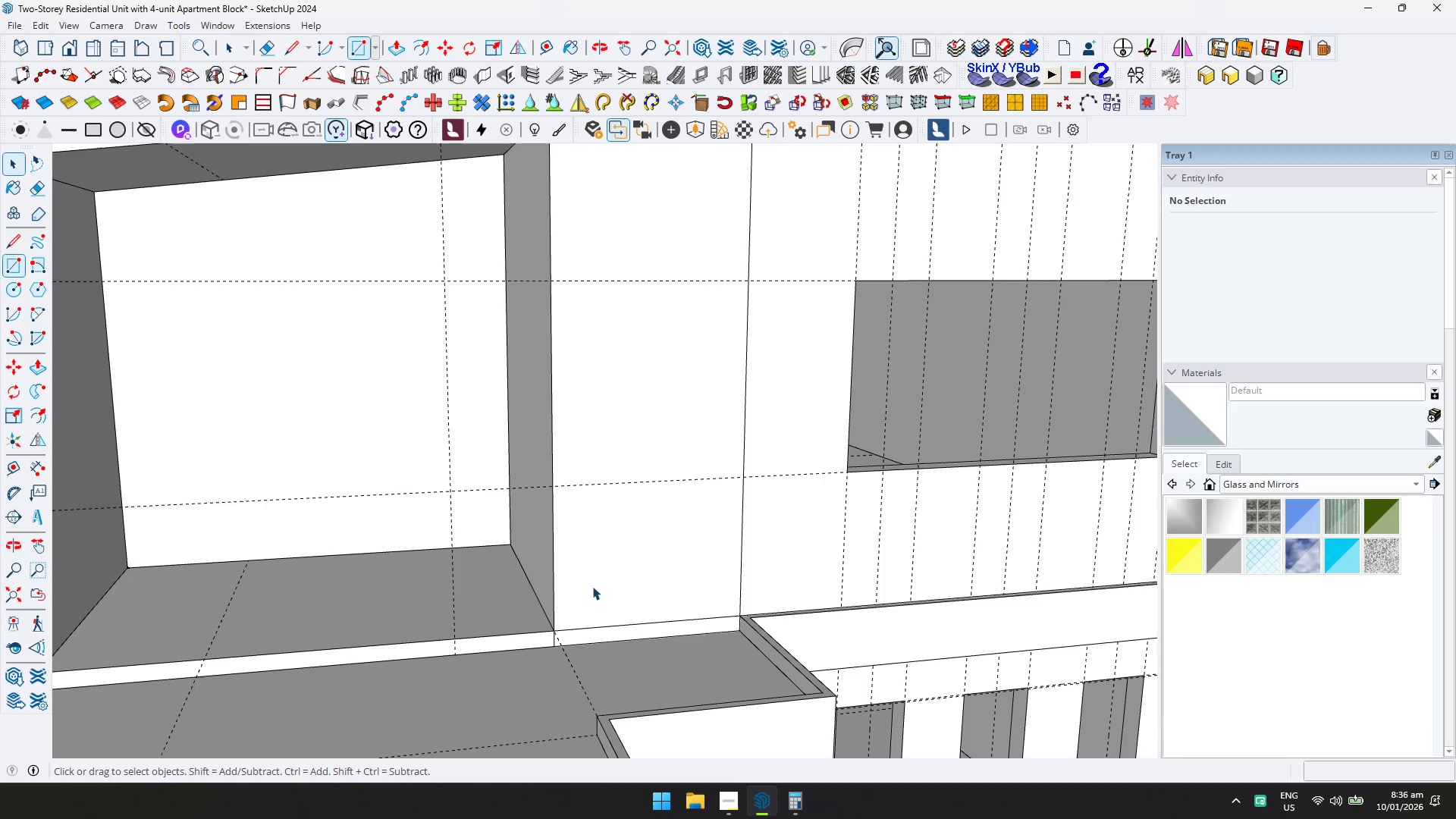 
triple_click([592, 586])
 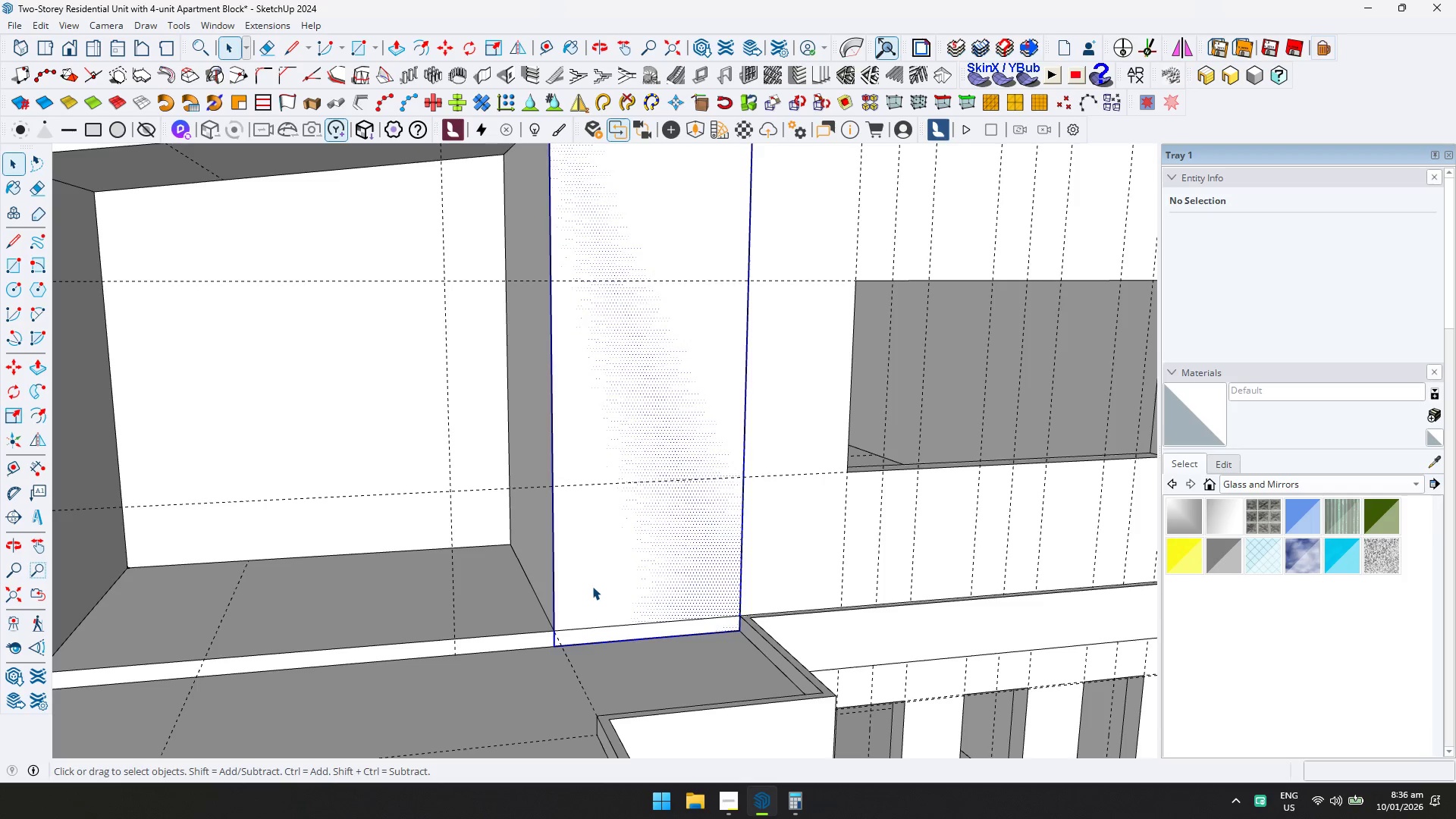 
right_click([594, 585])
 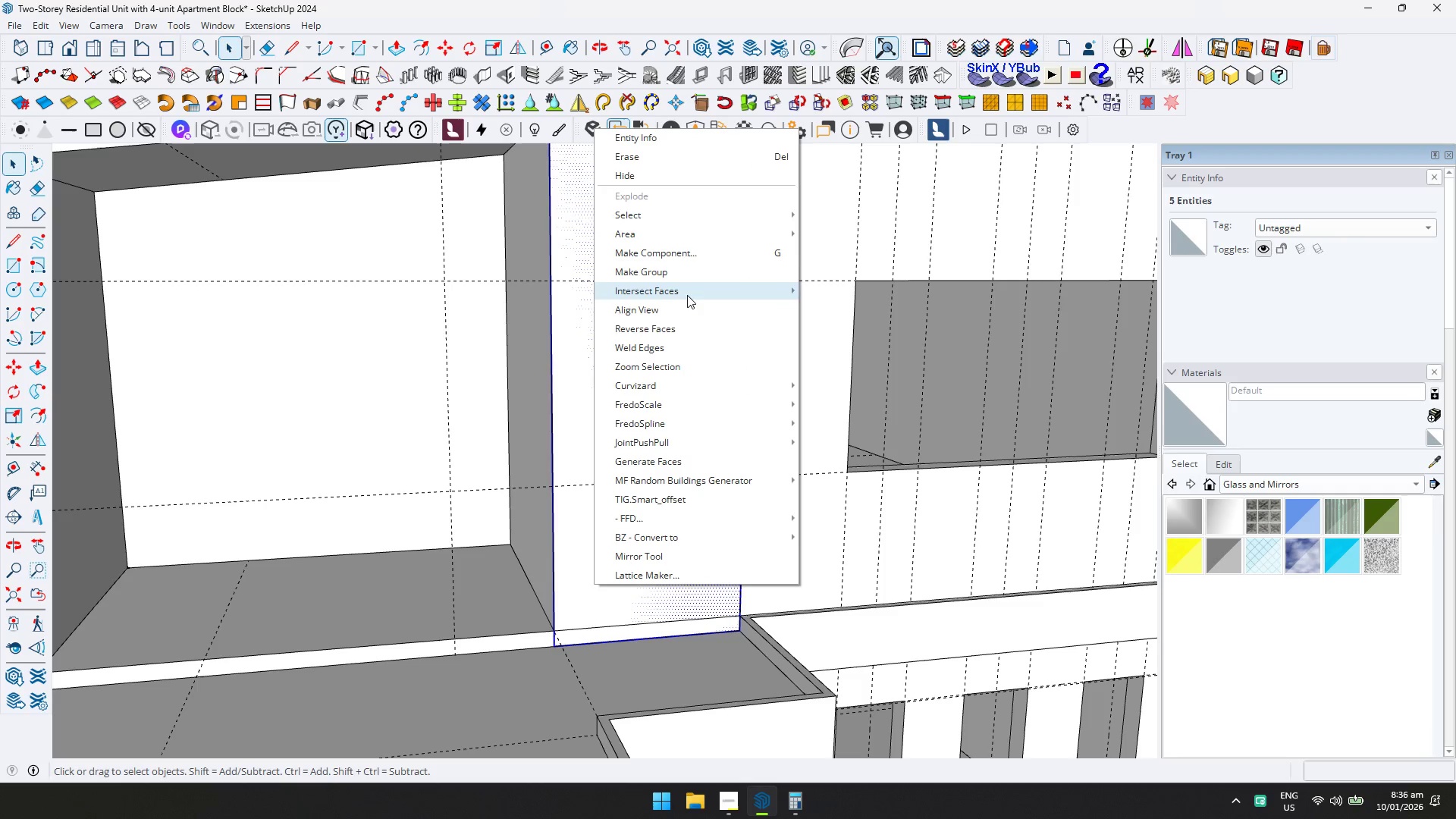 
left_click([683, 275])
 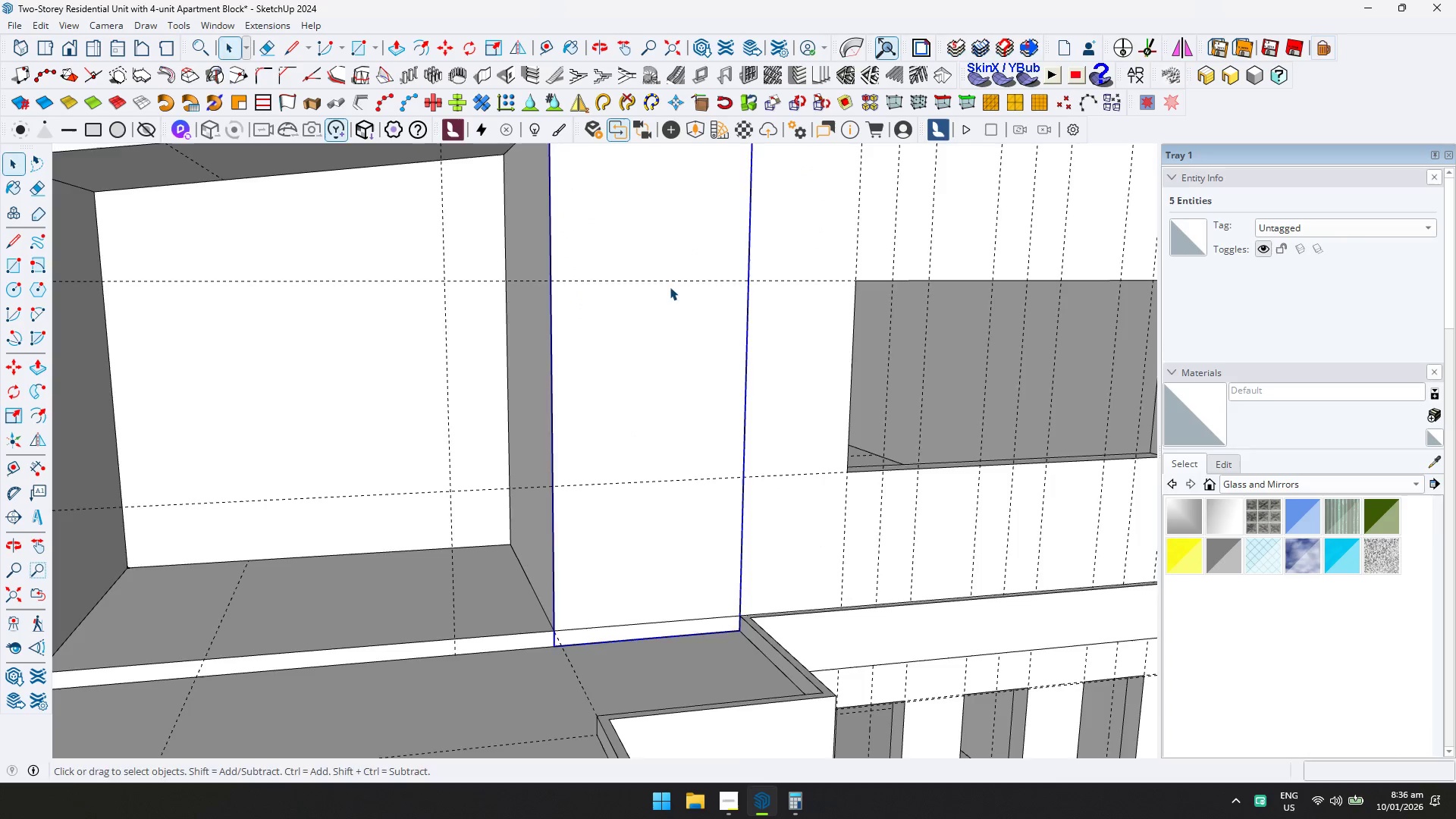 
key(Shift+ShiftLeft)
 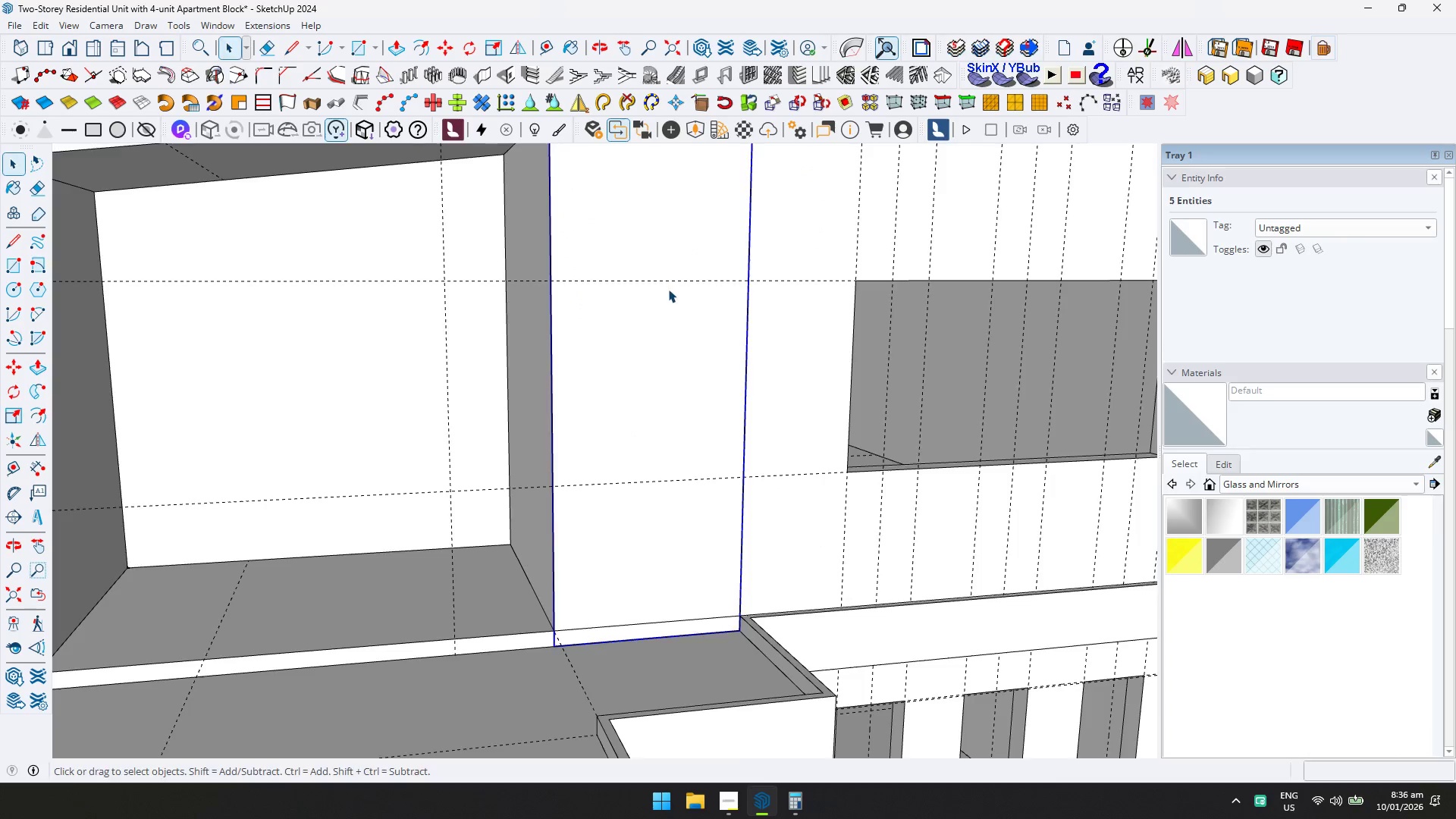 
scroll: coordinate [670, 298], scroll_direction: down, amount: 2.0
 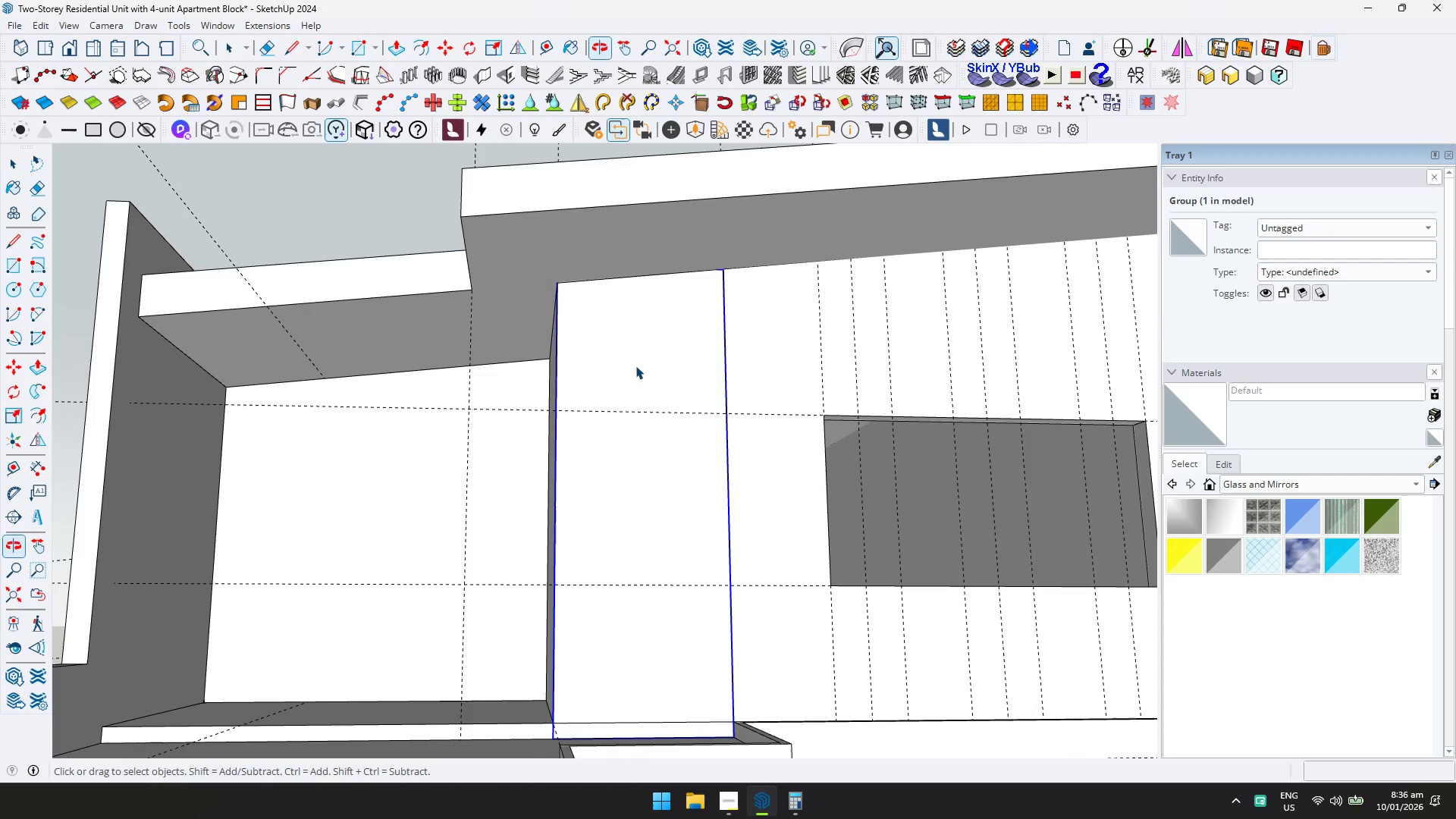 
double_click([635, 363])
 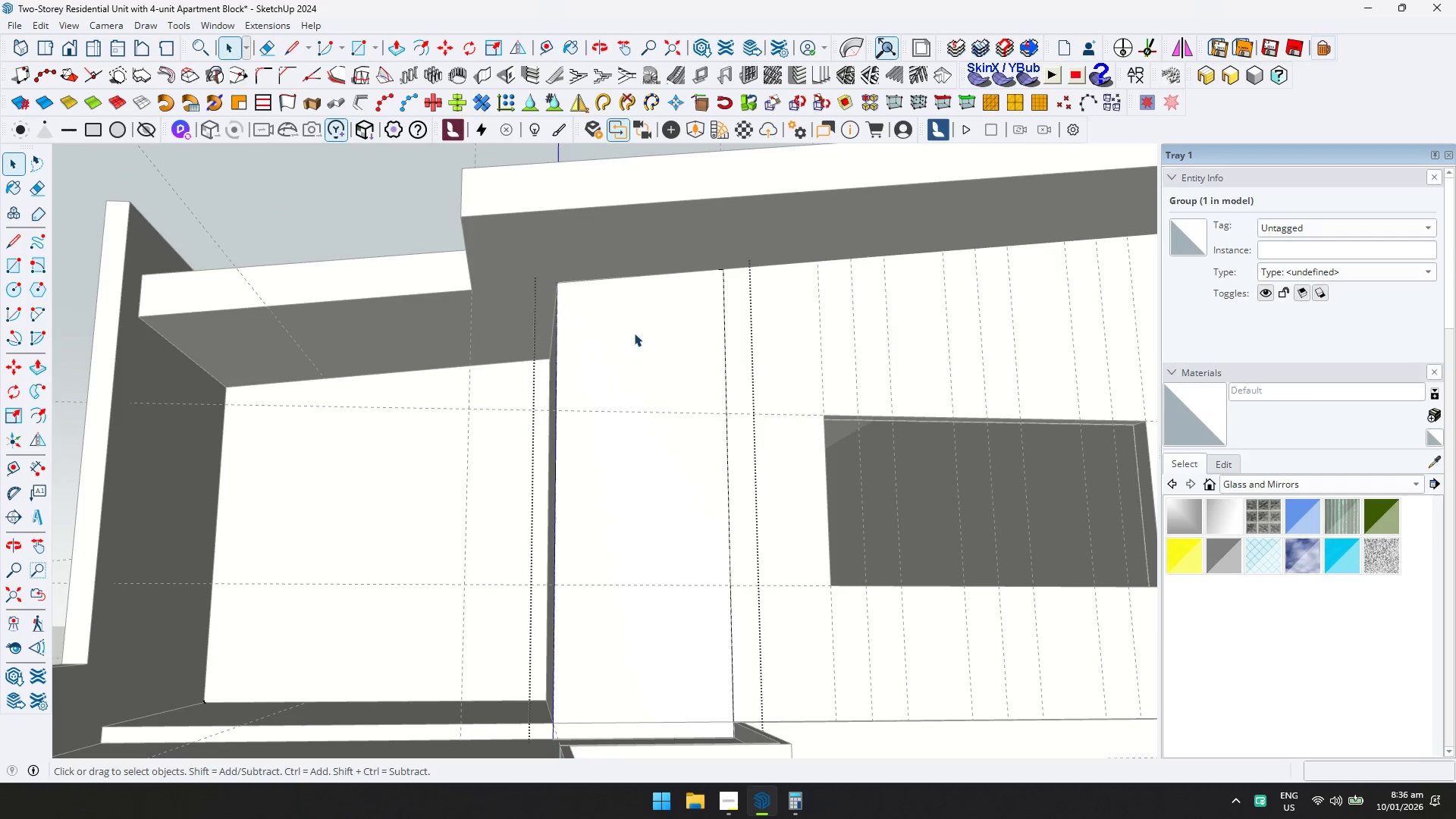 
triple_click([634, 333])
 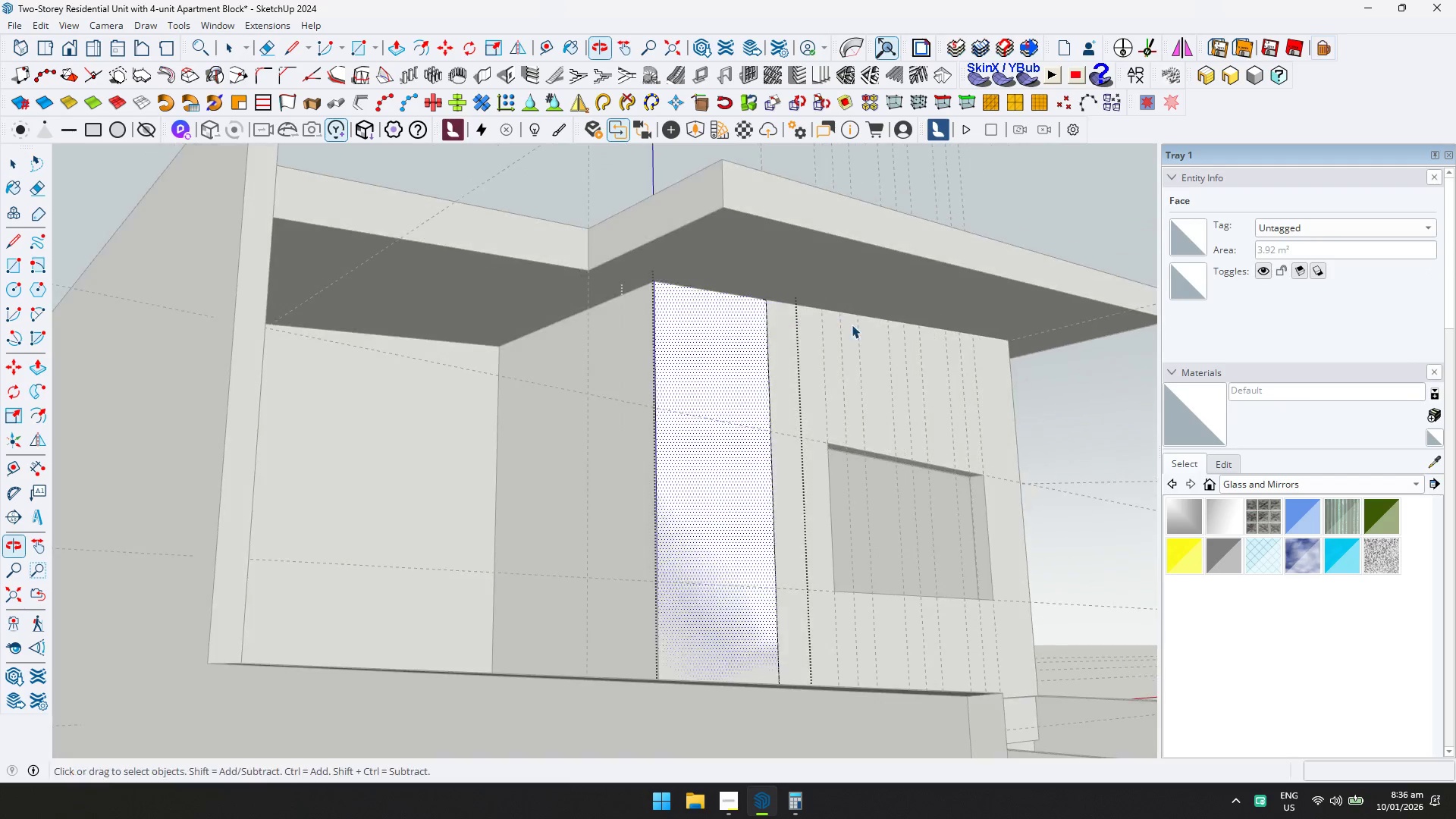 
key(R)
 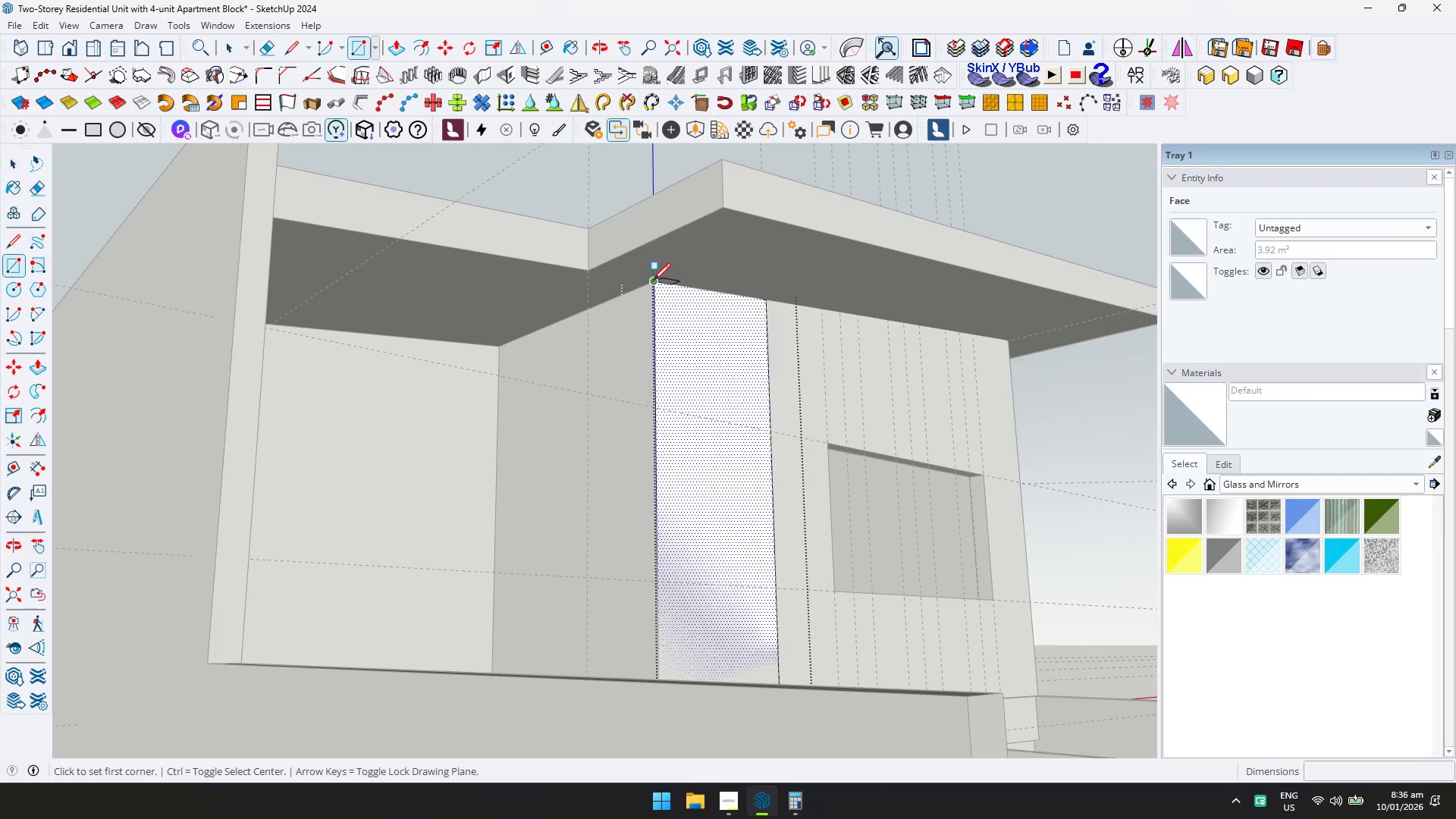 
left_click([653, 281])
 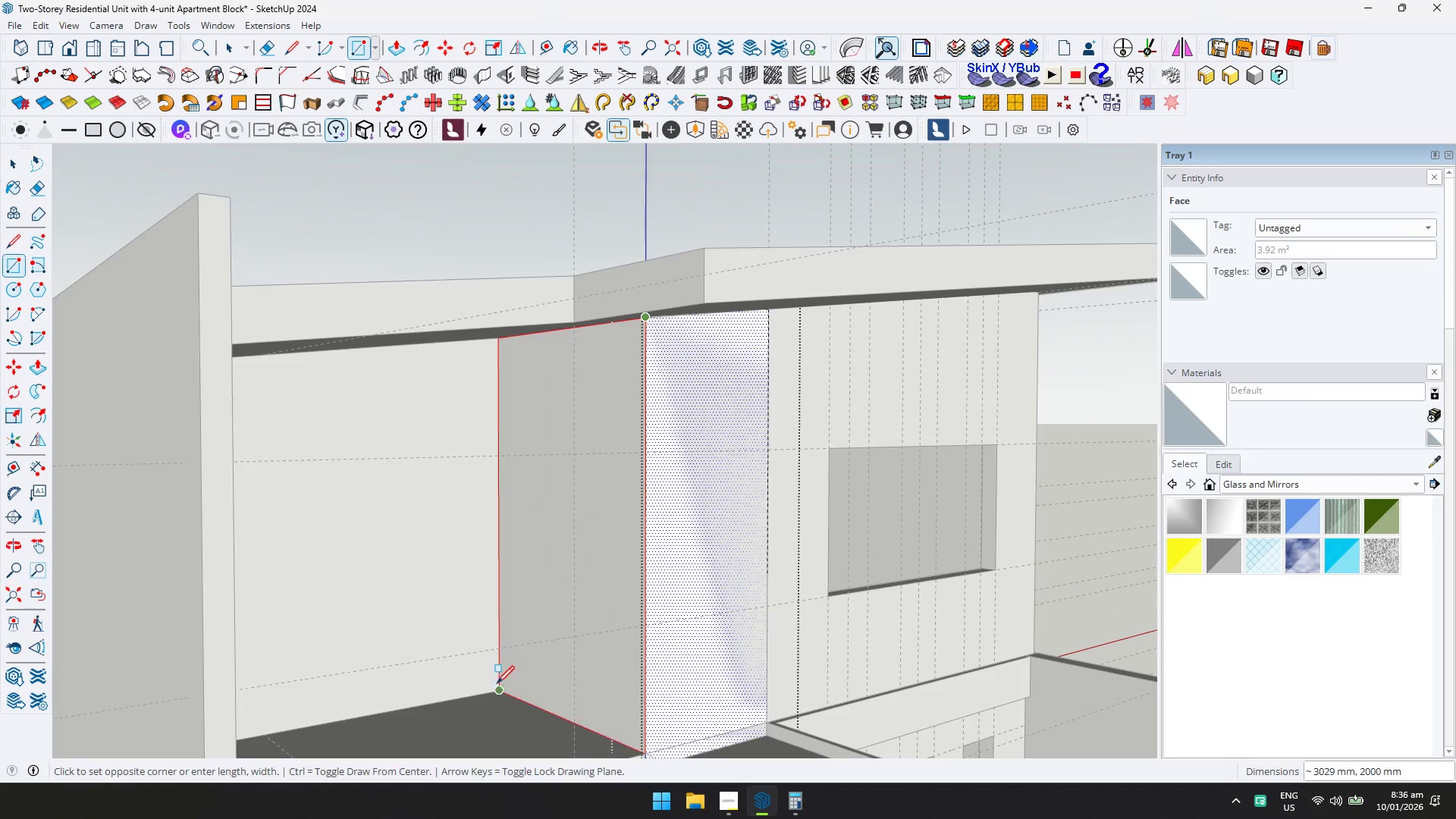 
left_click([496, 691])
 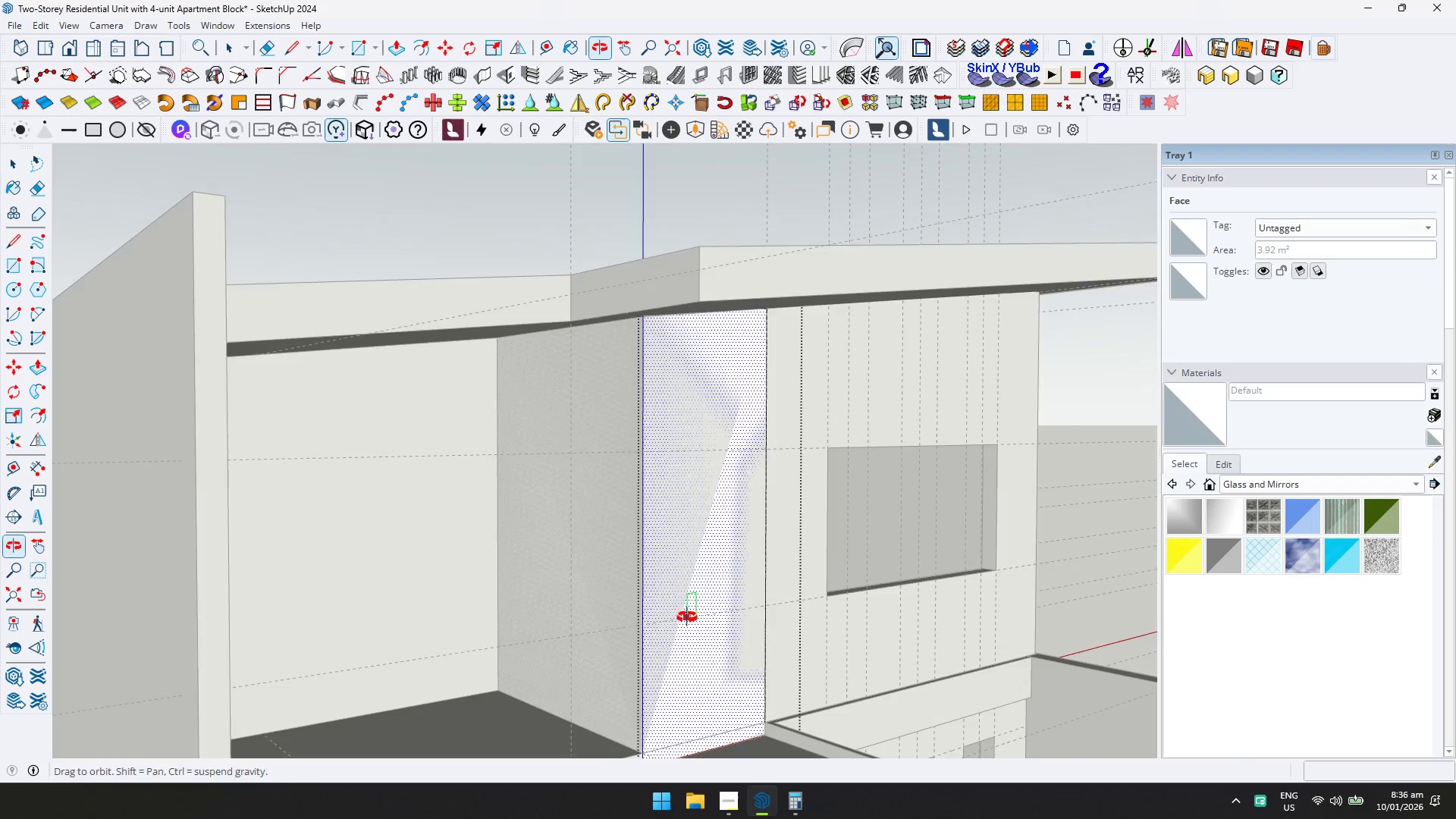 
type(edkl)
 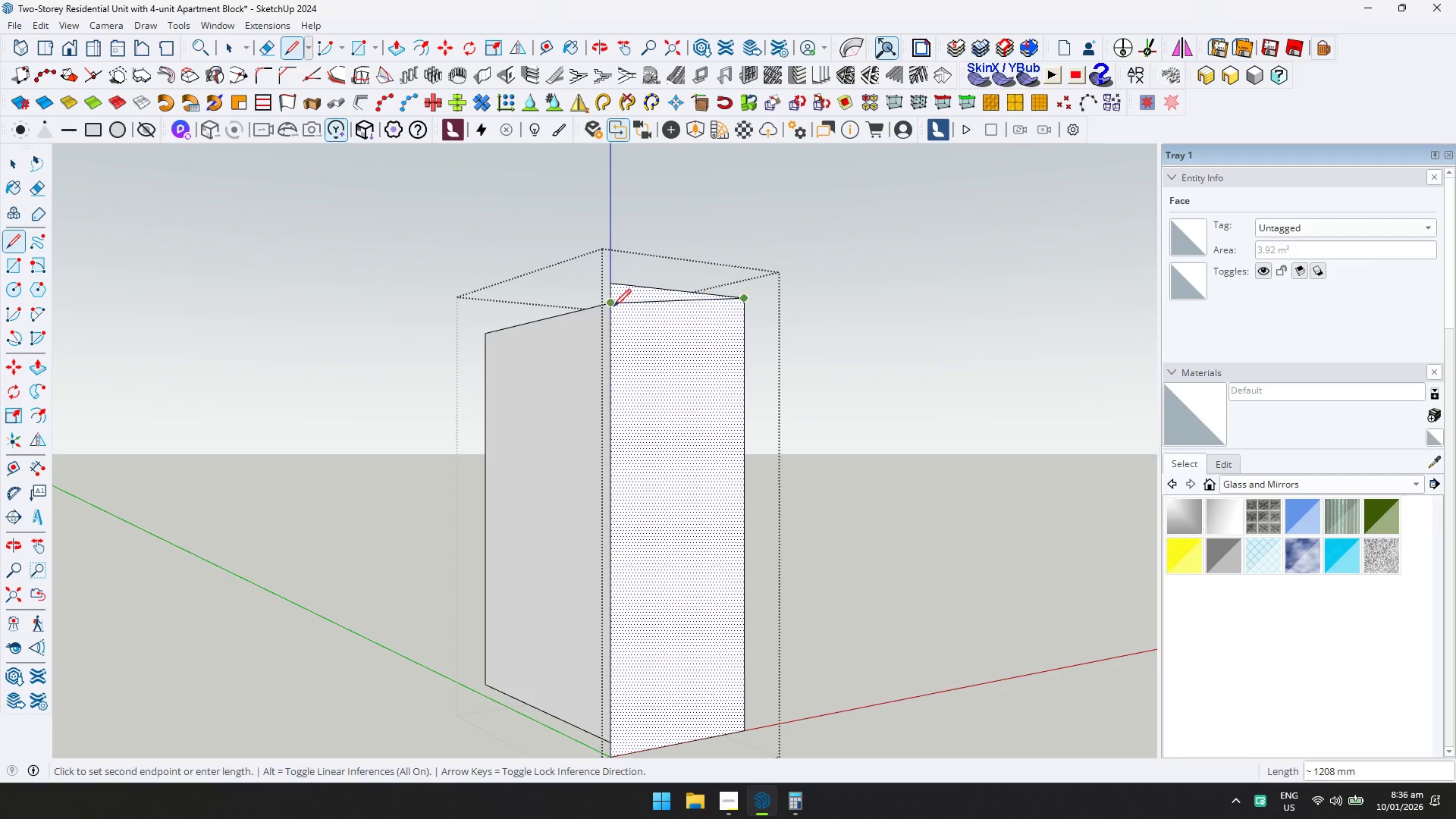 
key(D)
 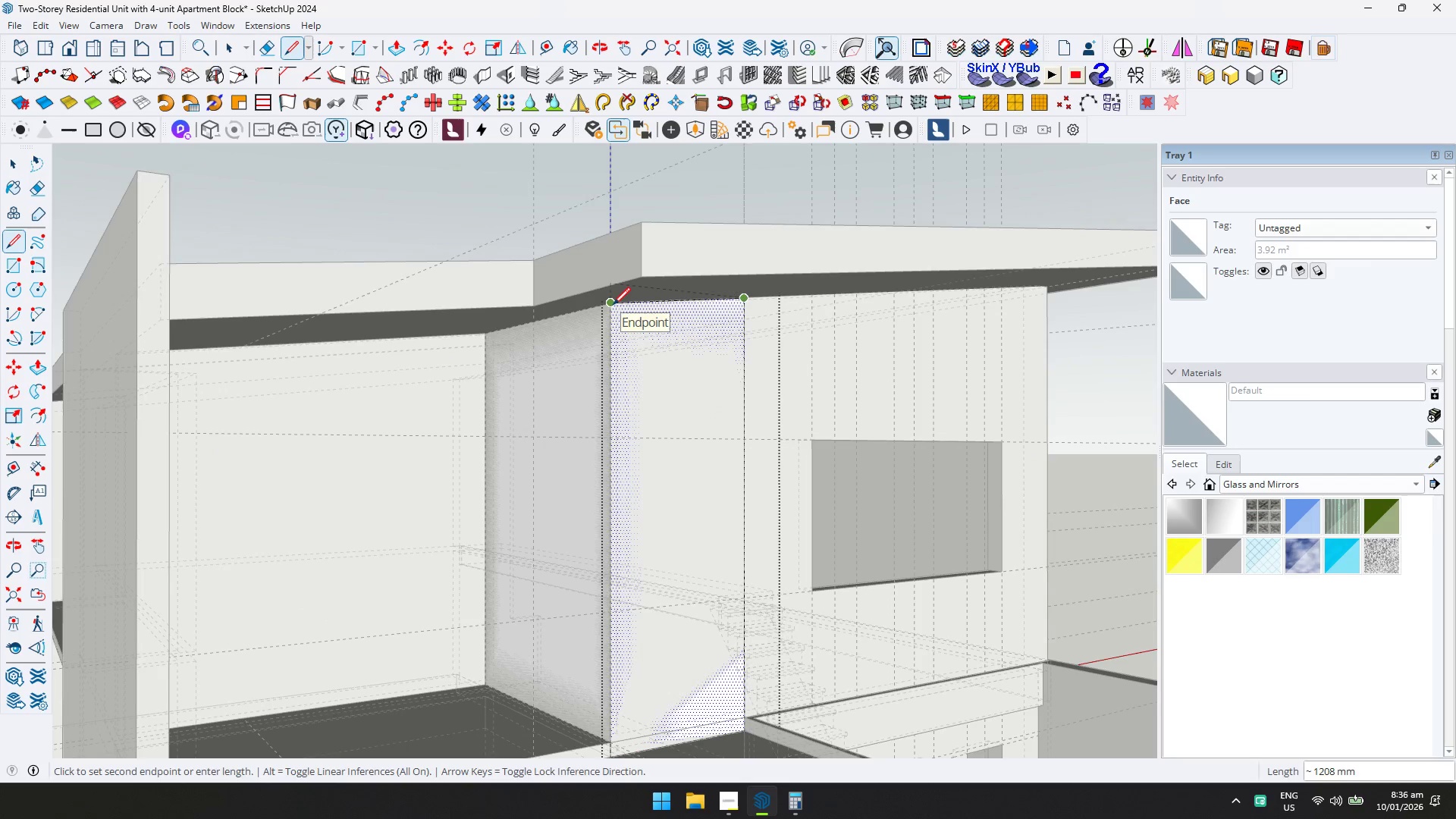 
left_click([613, 305])
 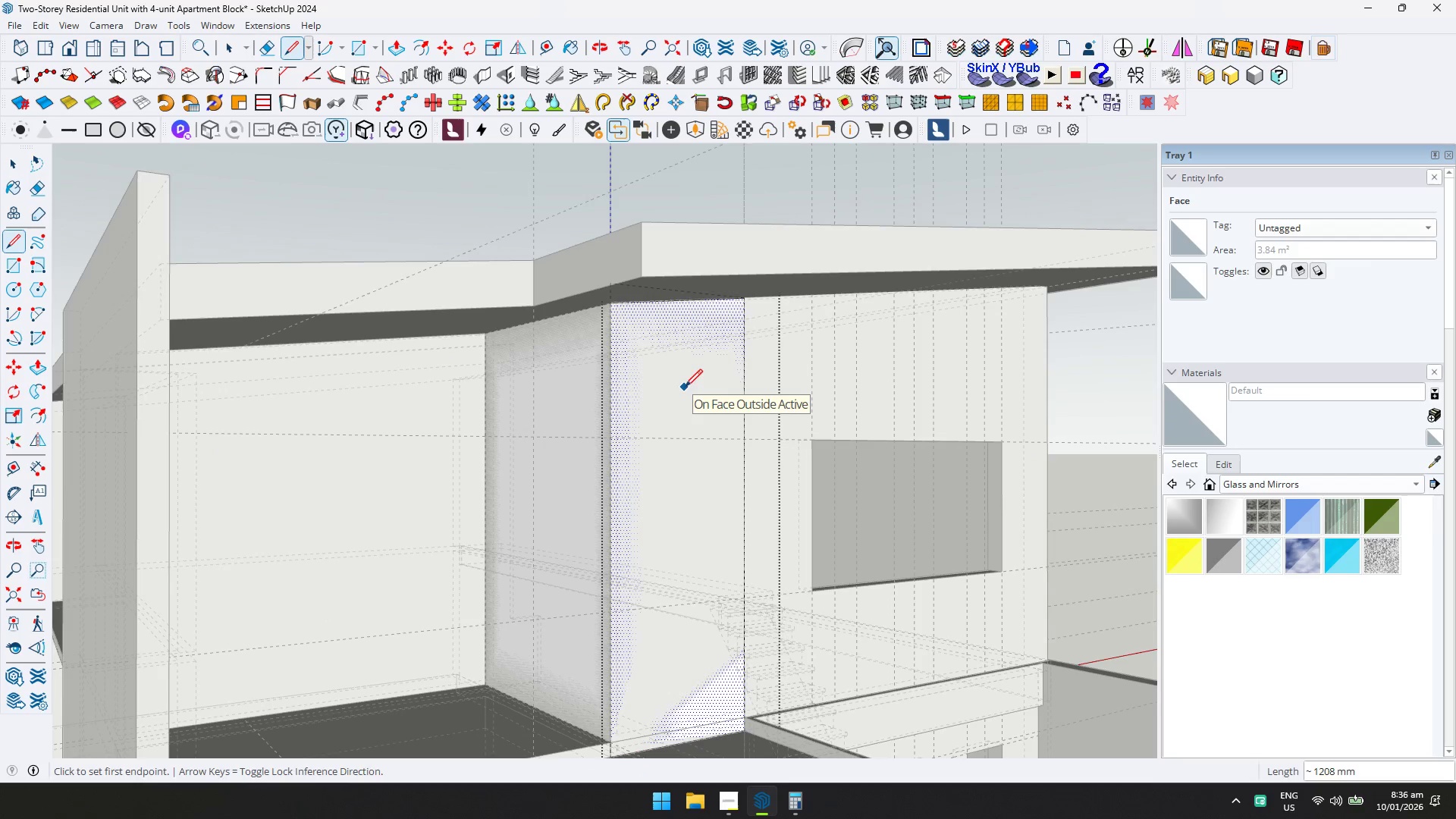 
type(kp)
 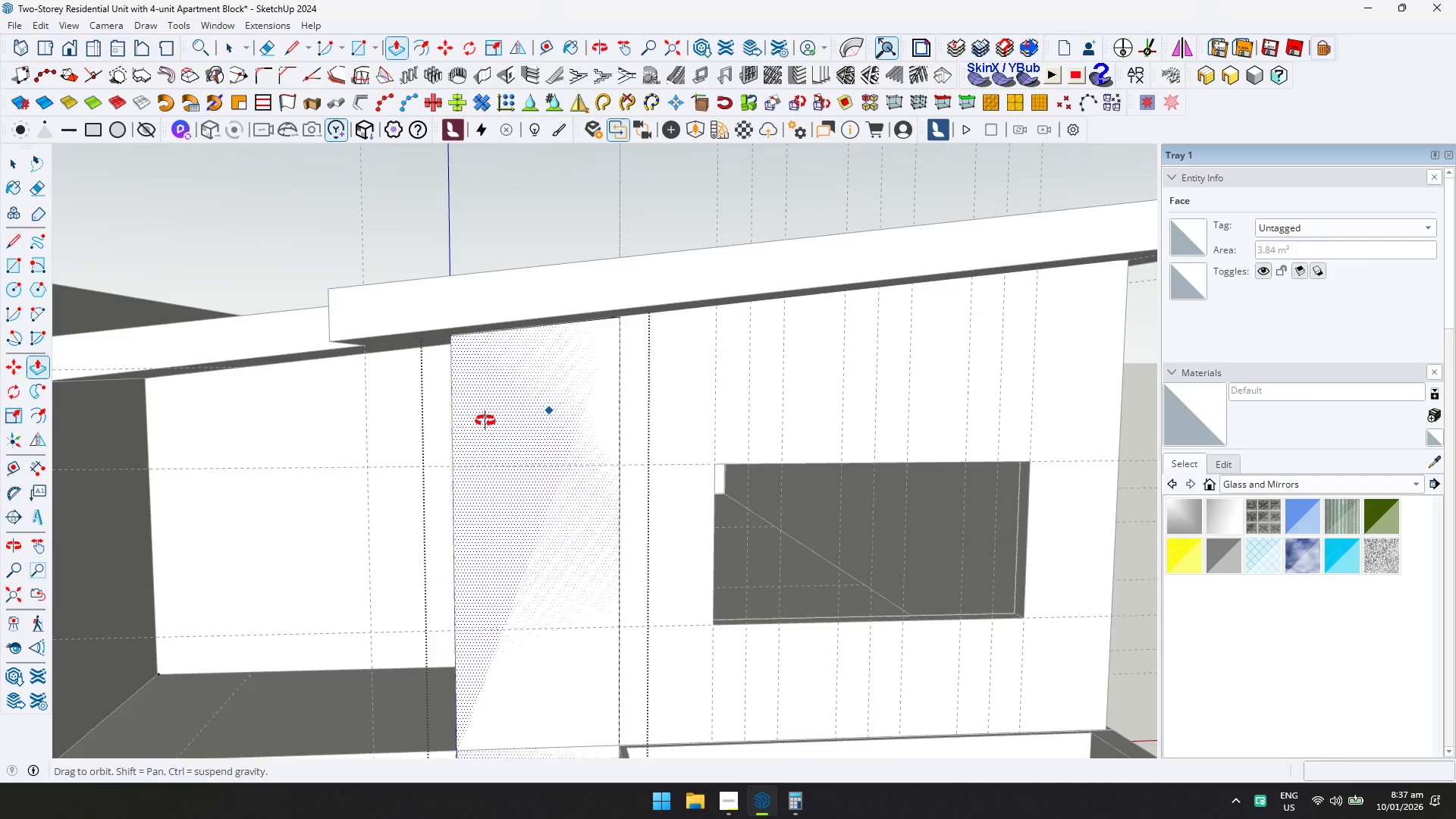 
key(Escape)
 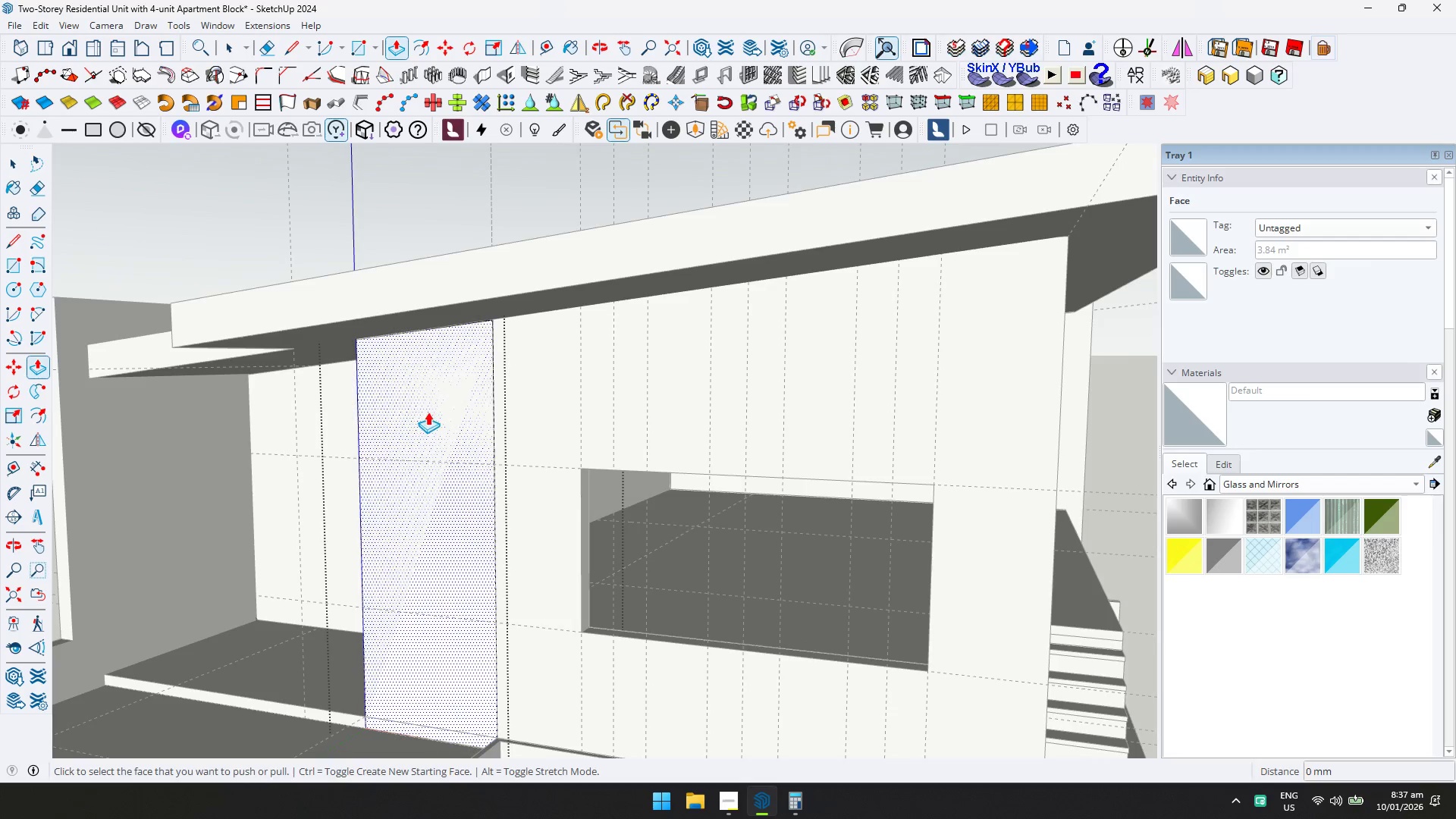 
left_click([428, 412])
 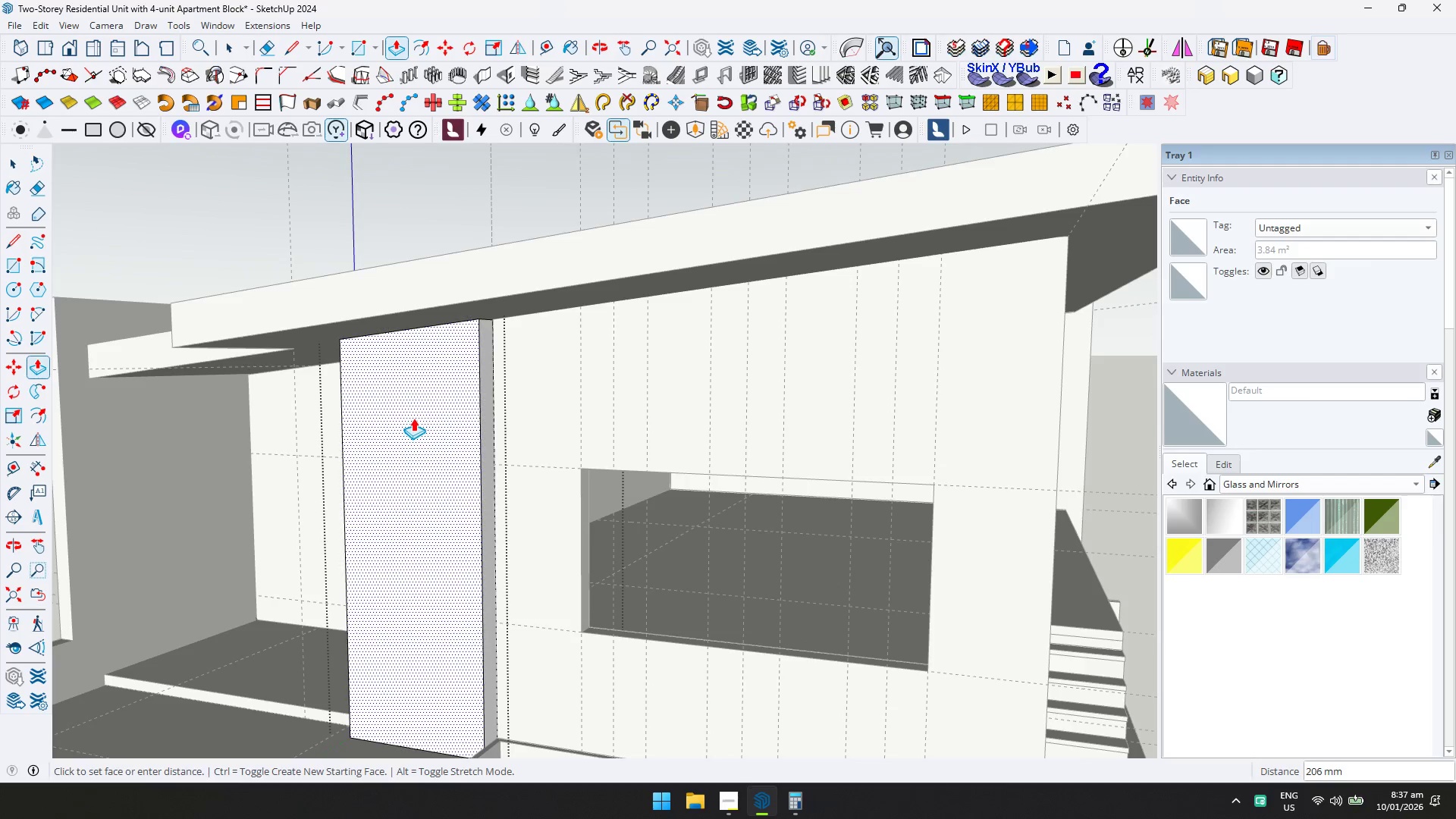 
type(150)
 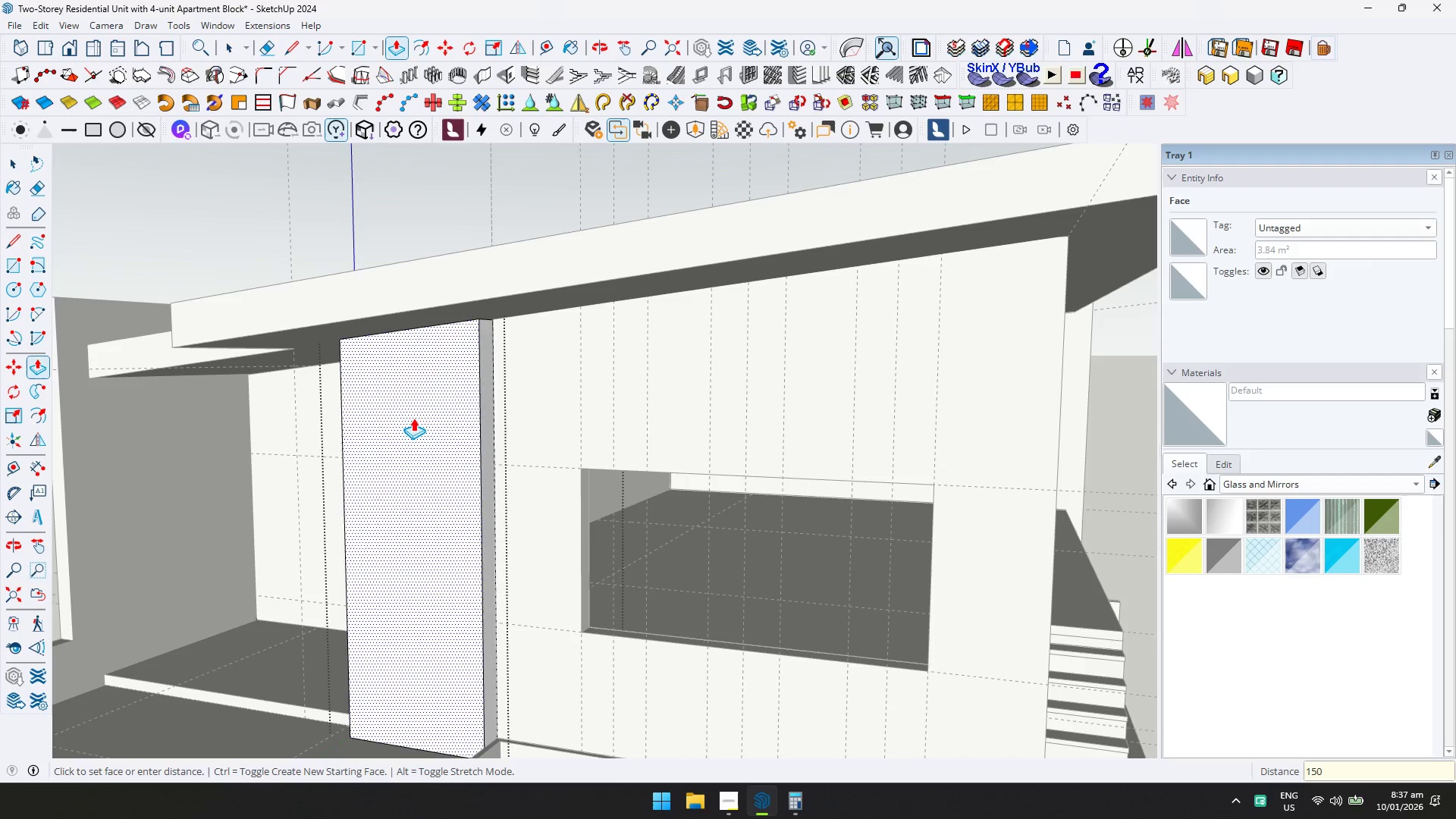 
key(Enter)
 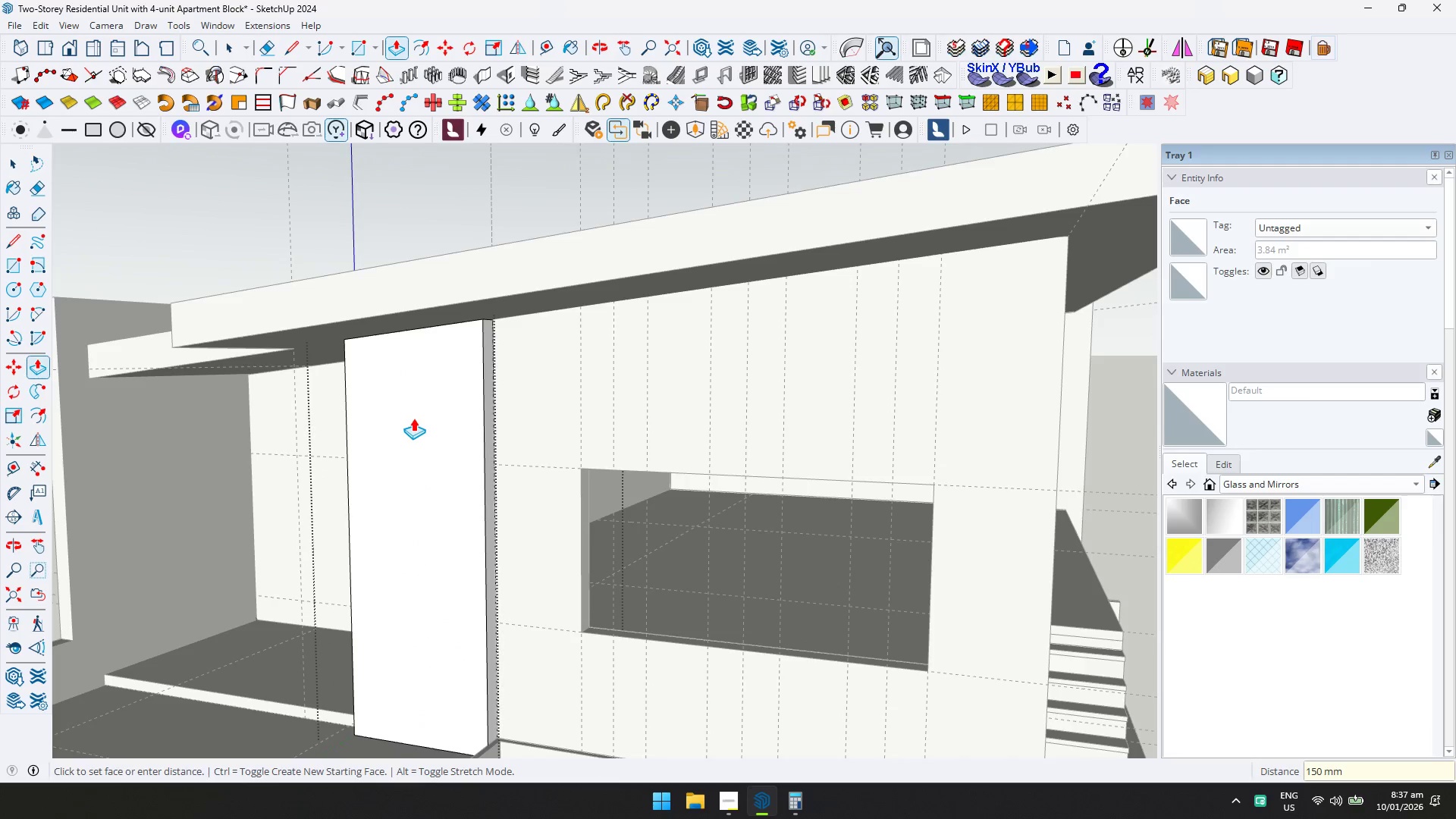 
hold_key(key=ShiftLeft, duration=0.34)
scroll: coordinate [411, 447], scroll_direction: down, amount: 2.0
 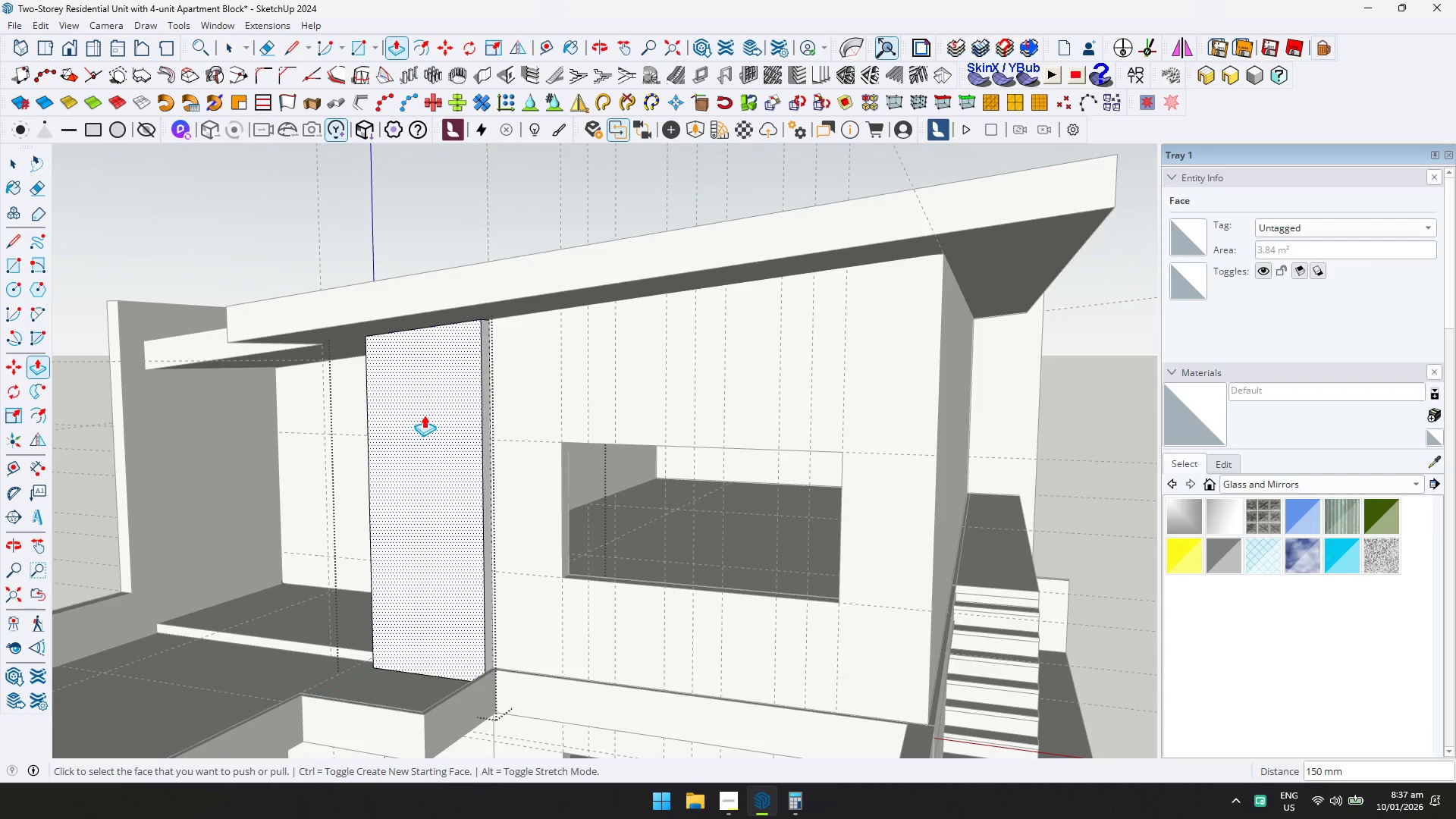 
double_click([459, 431])
 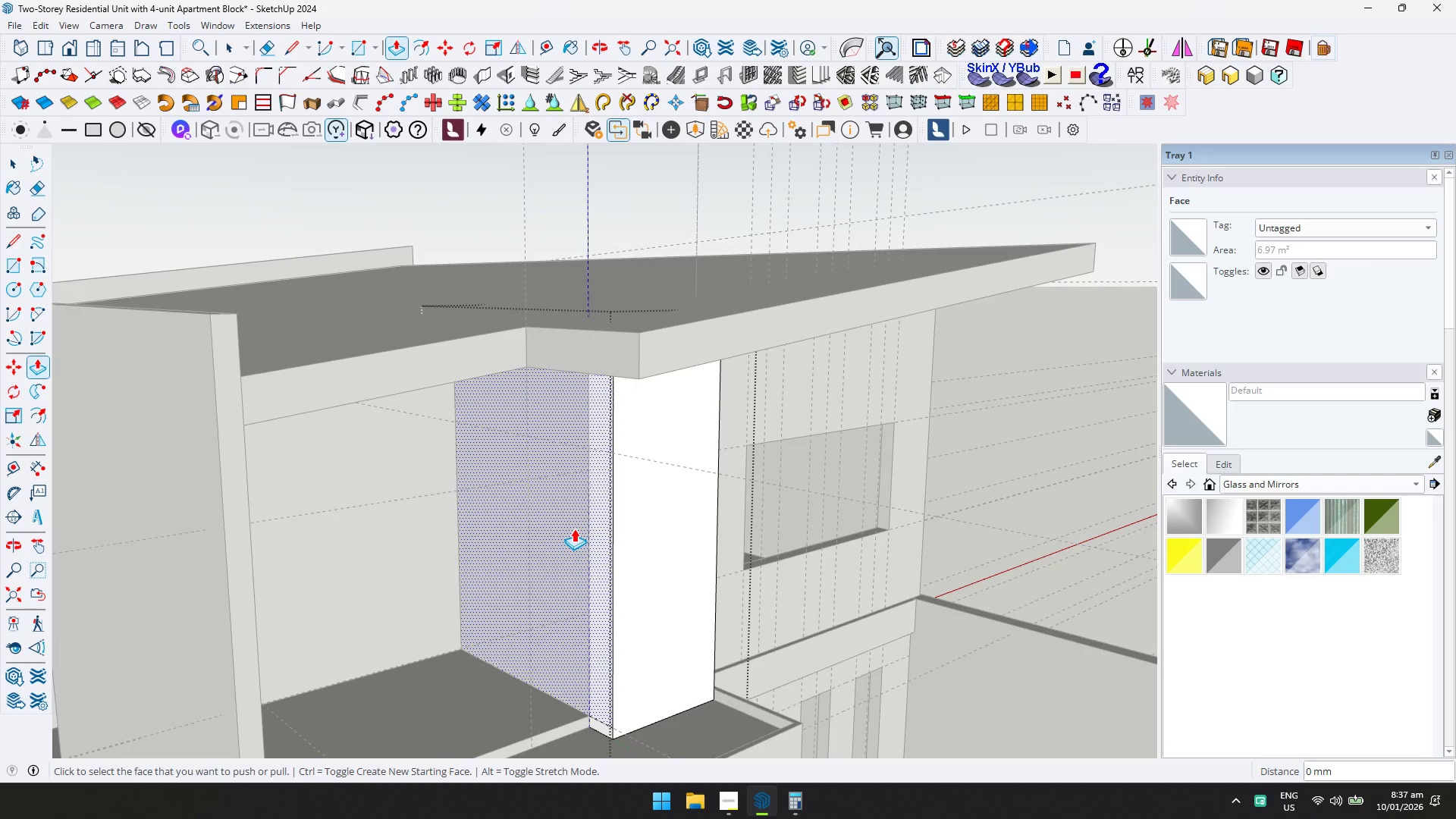 
key(D)
 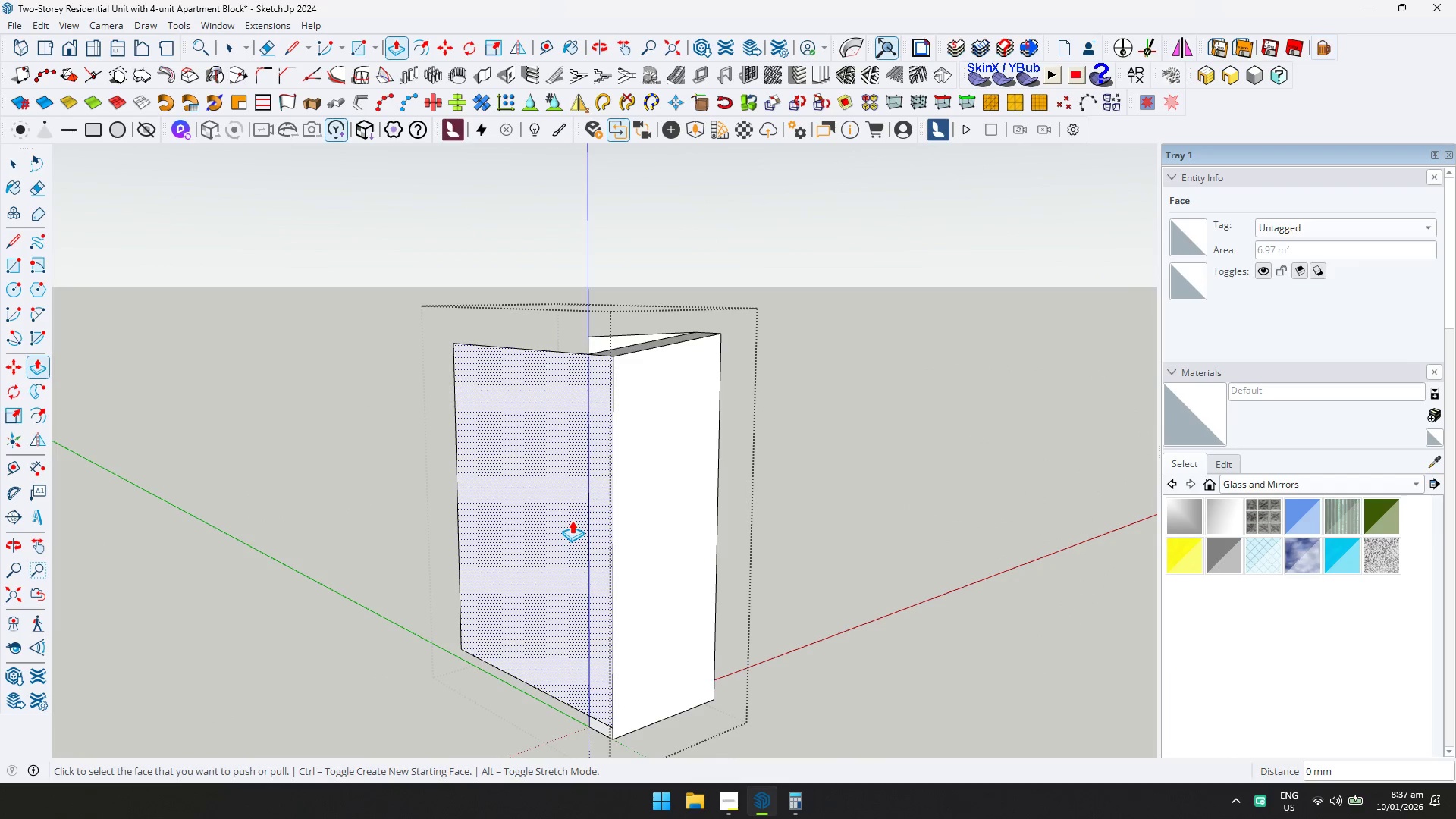 
left_click([572, 520])
 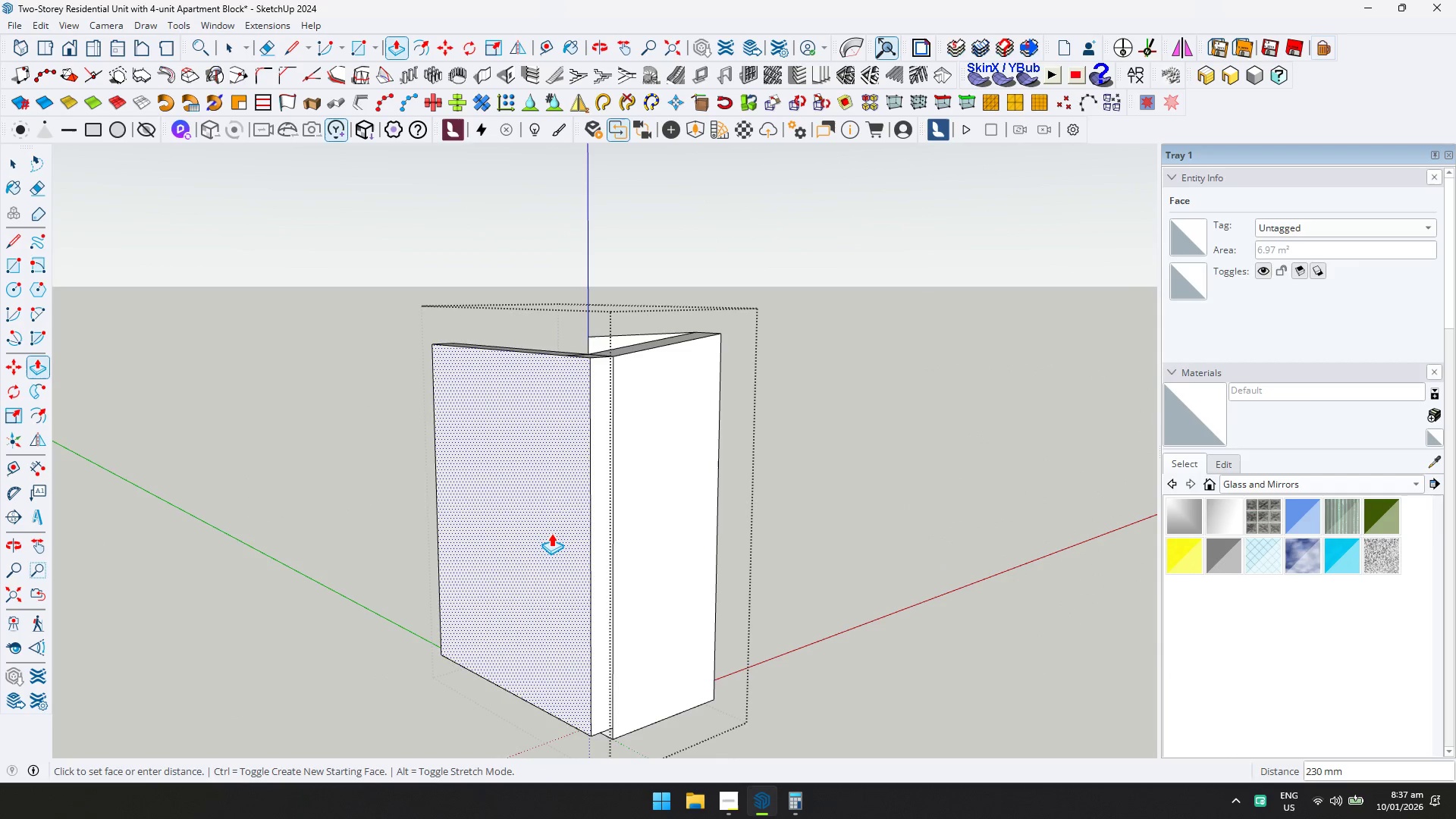 
key(D)
 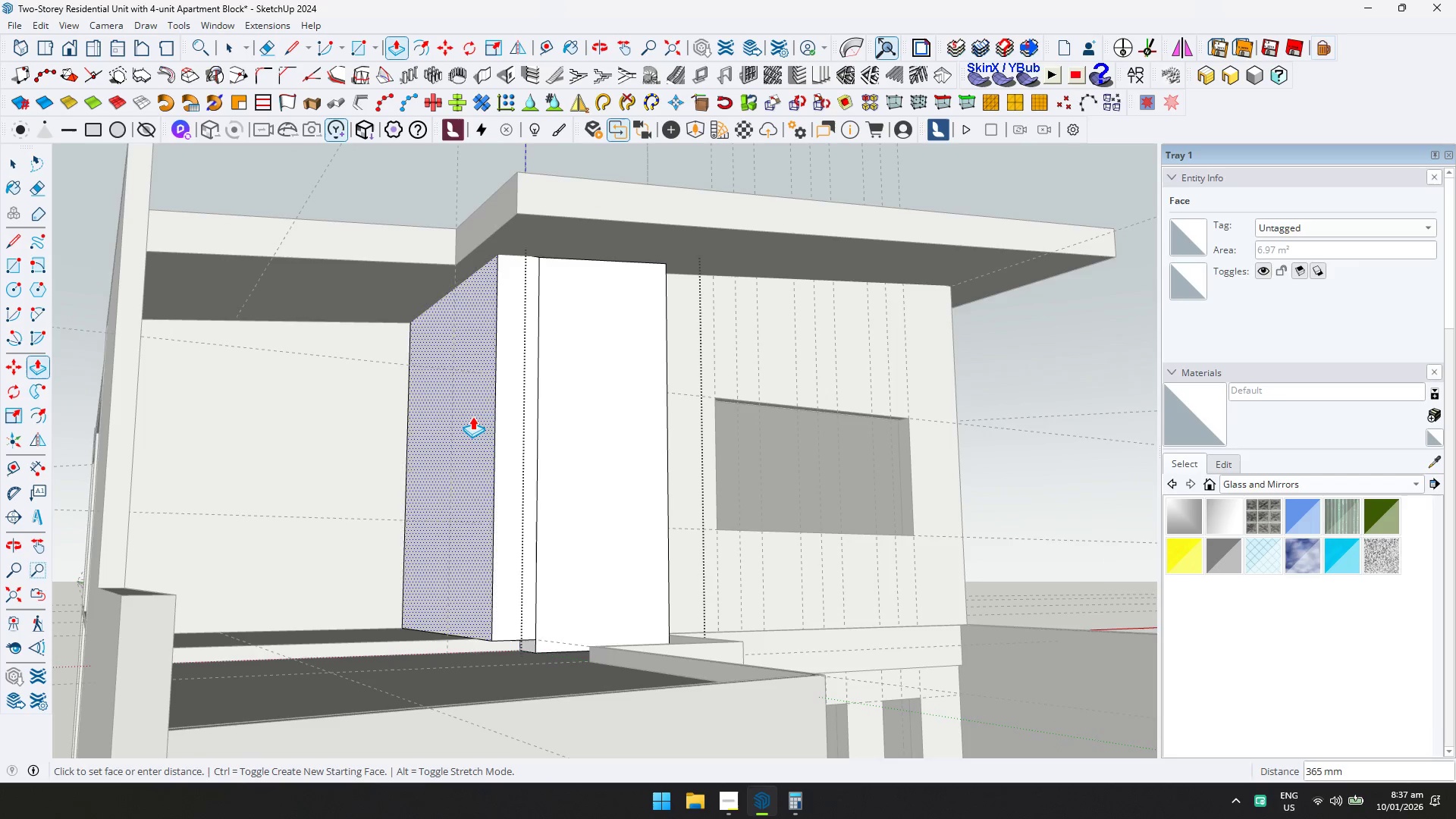 
key(Escape)
 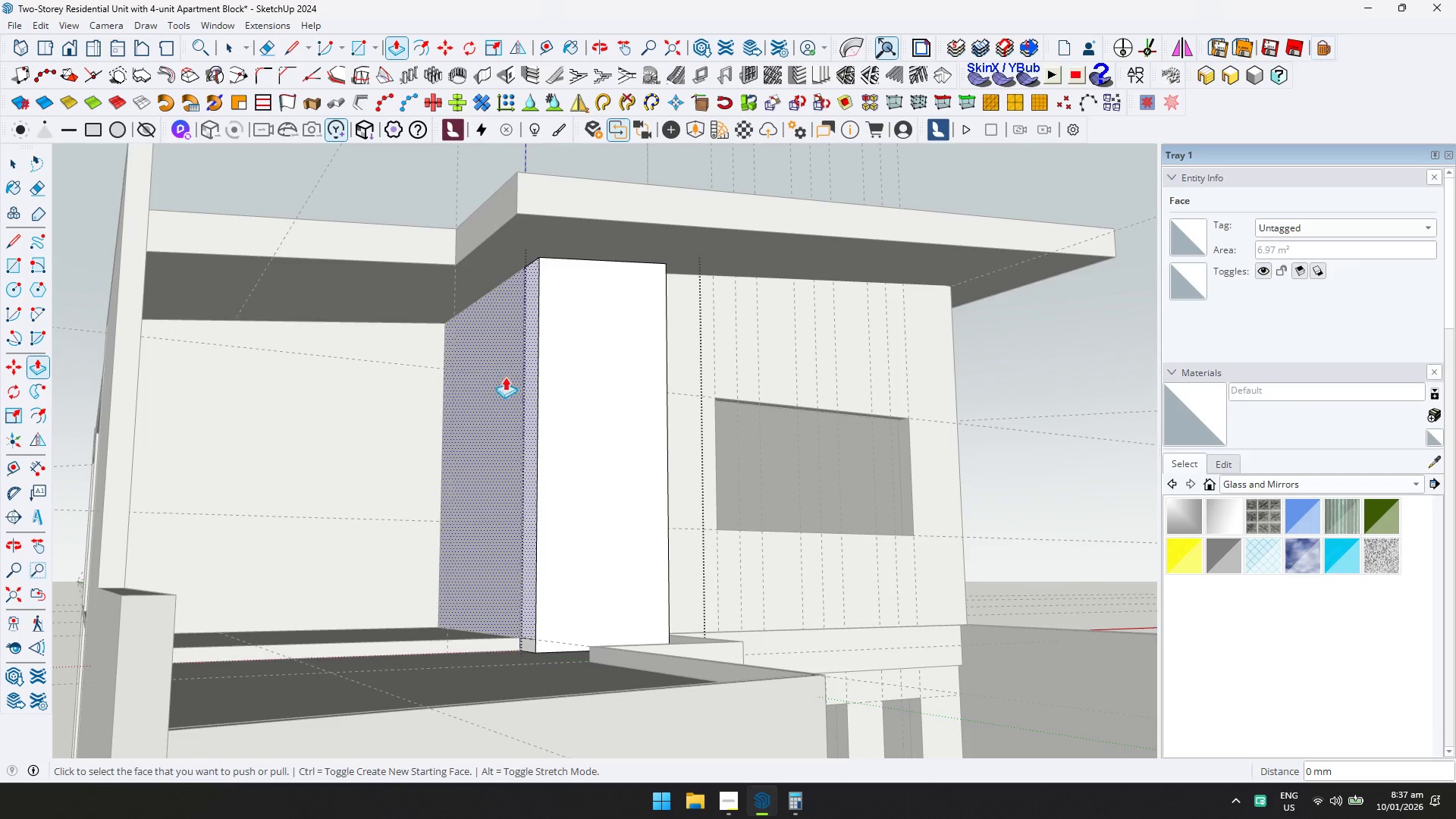 
left_click([511, 404])
 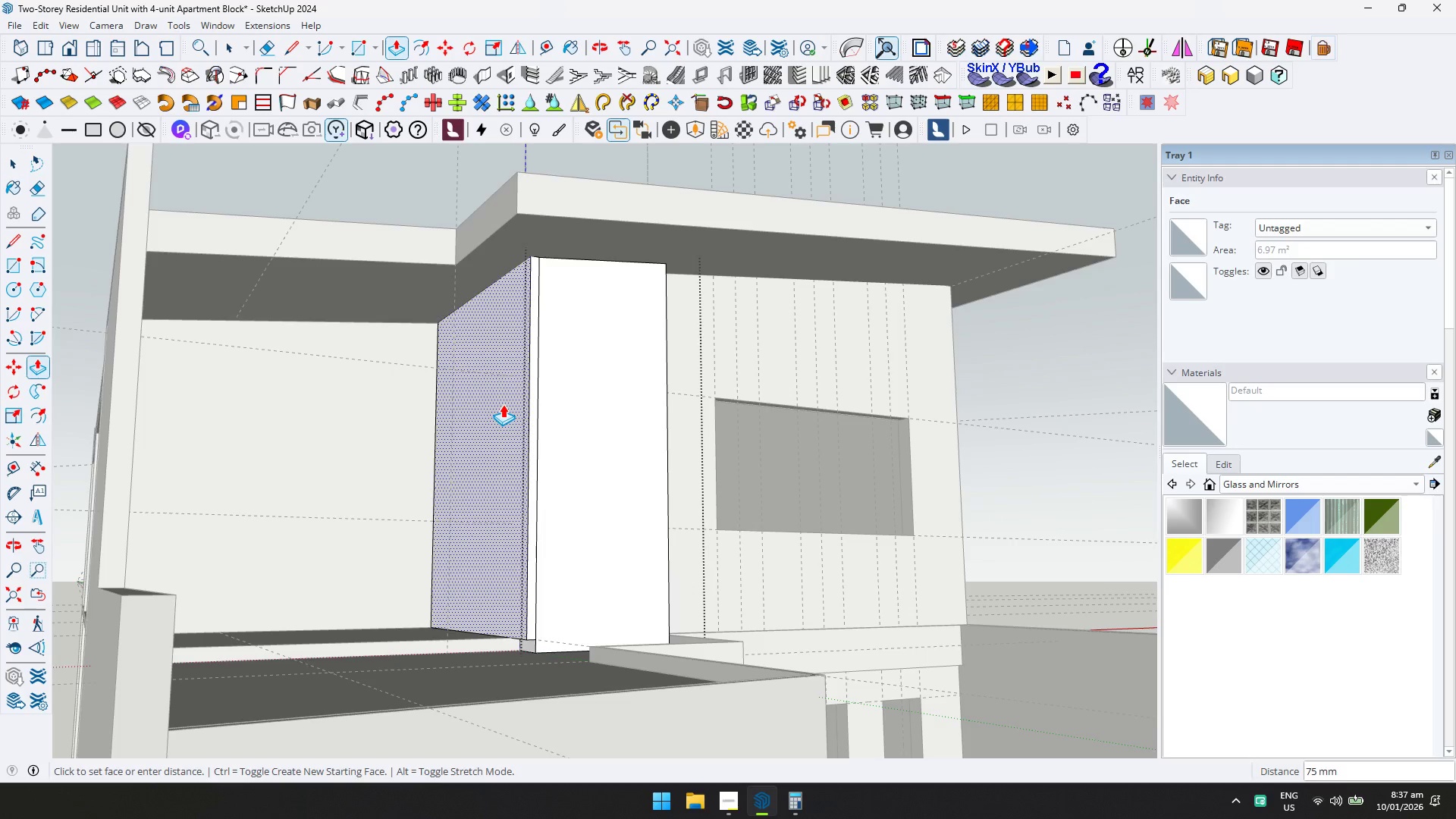 
type(150)
 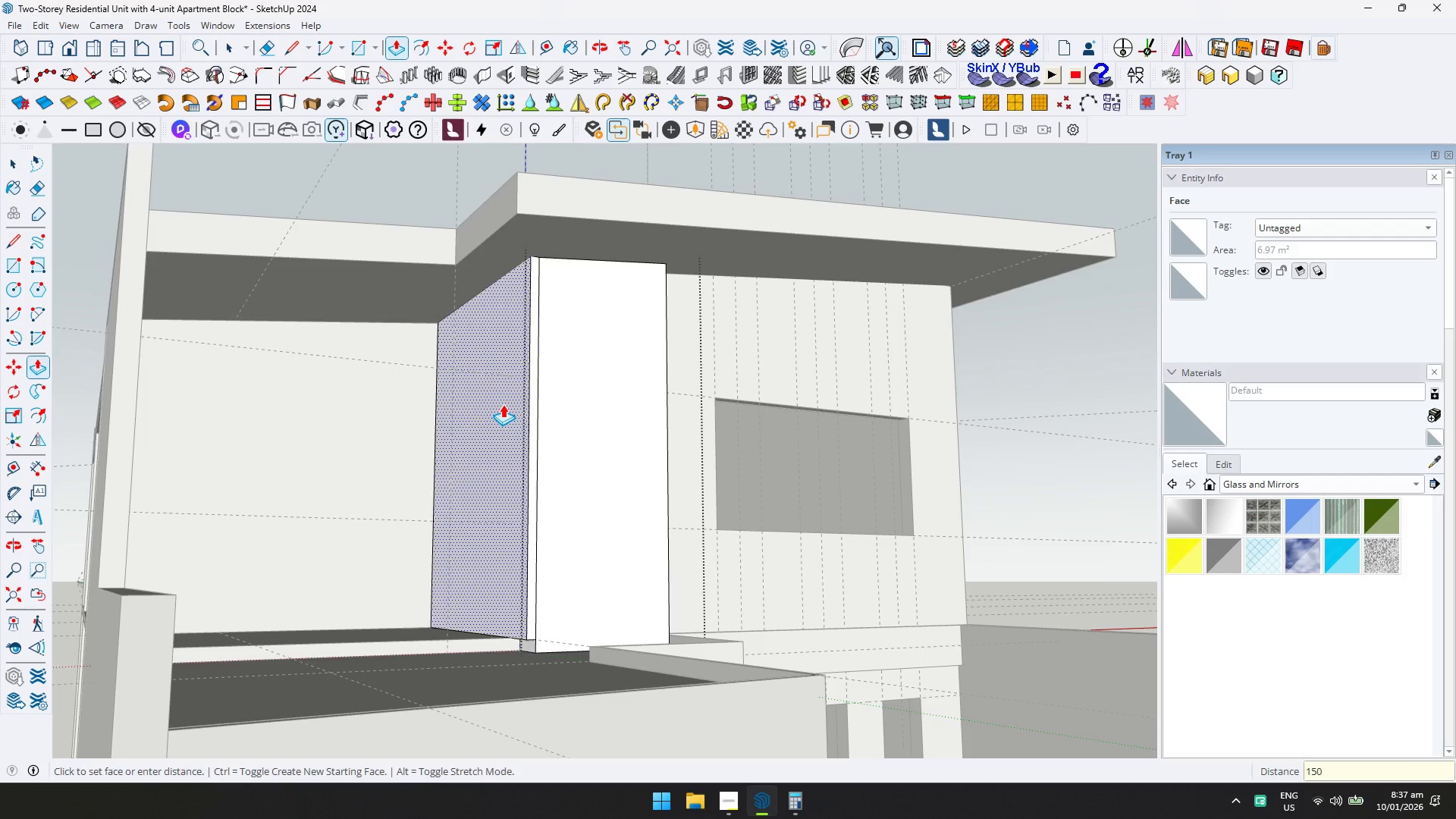 
key(Enter)
 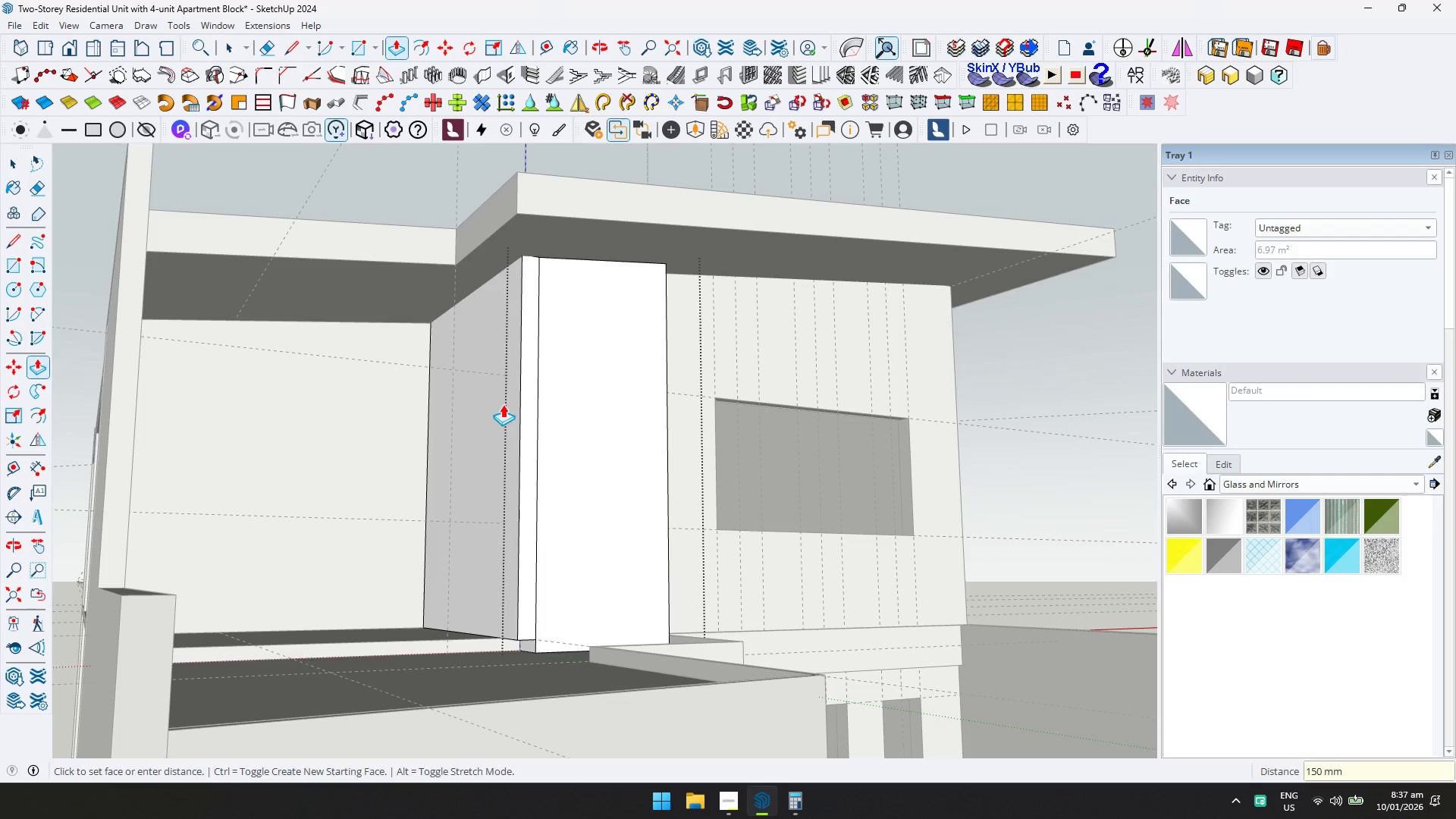 
key(E)
 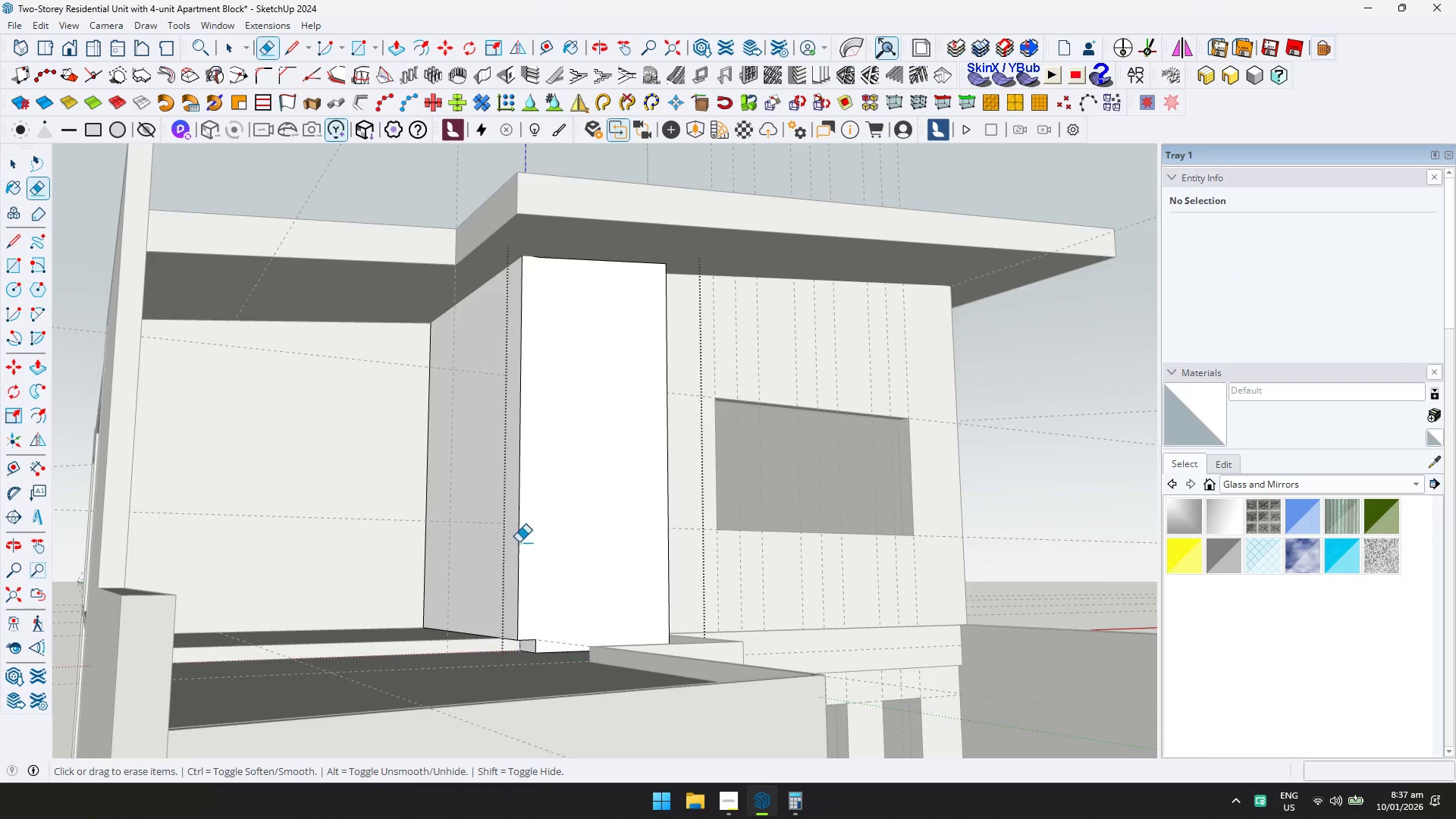 
key(D)
 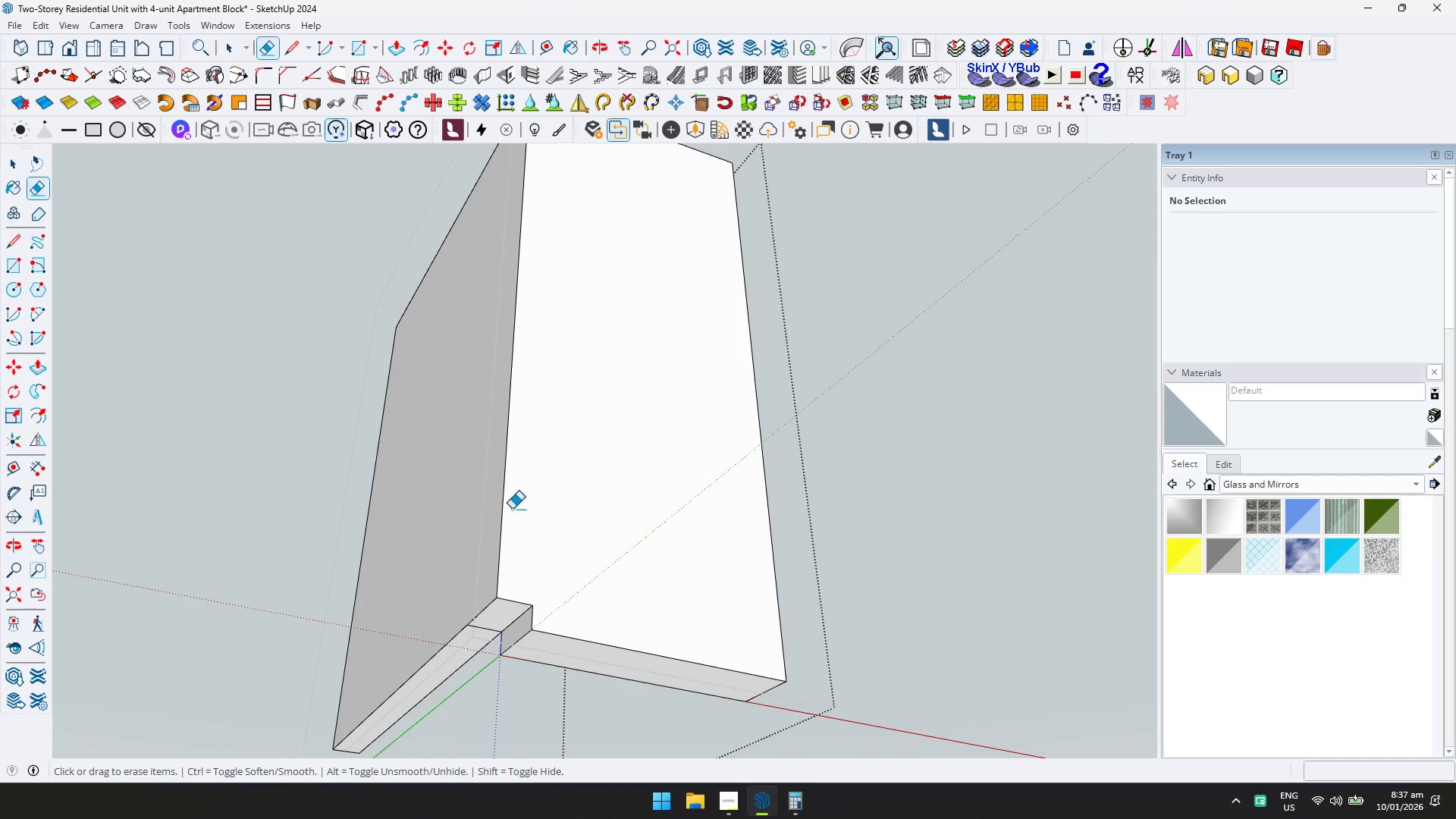 
scroll: coordinate [534, 668], scroll_direction: up, amount: 6.0
 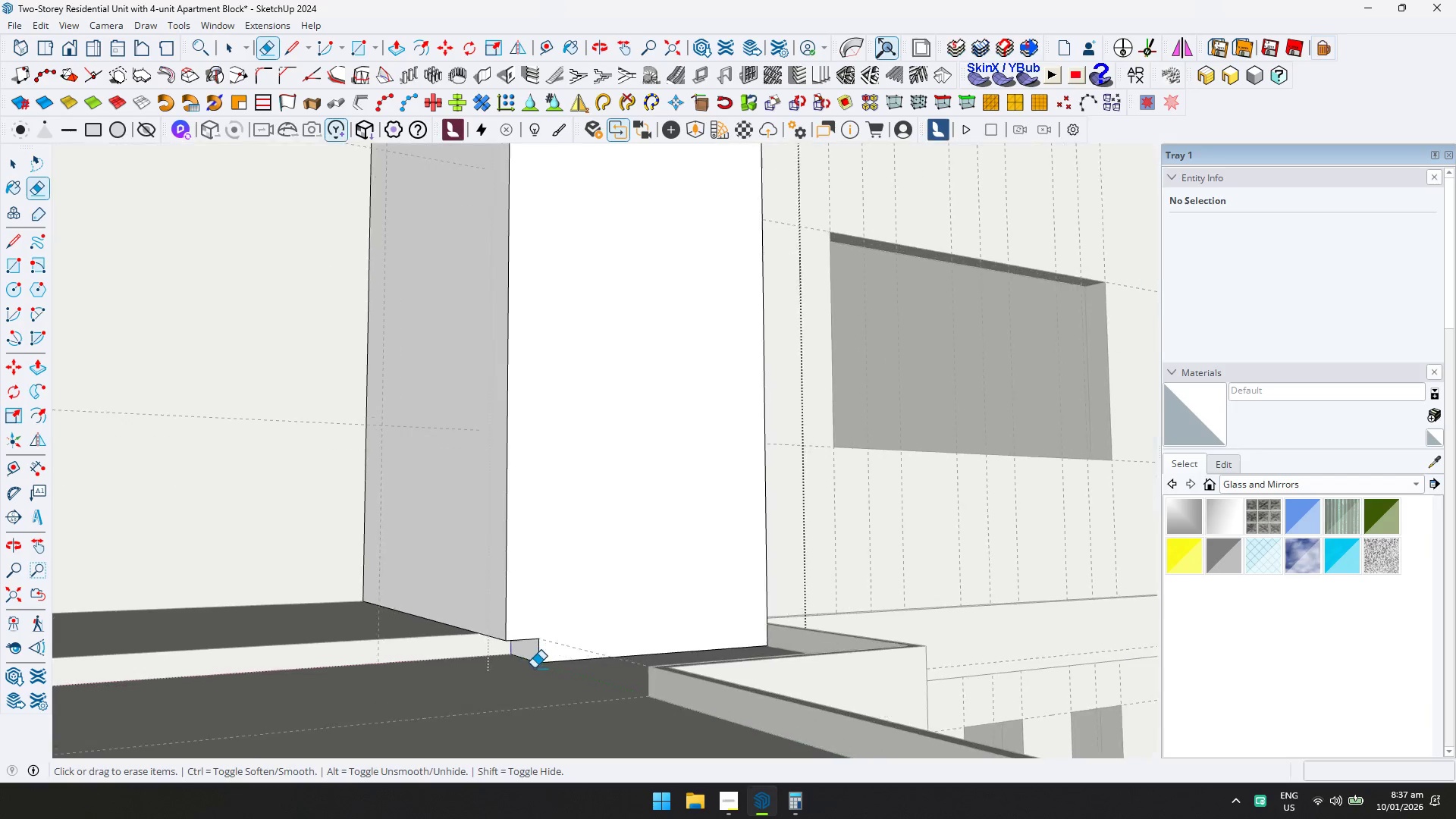 
type(pep)
 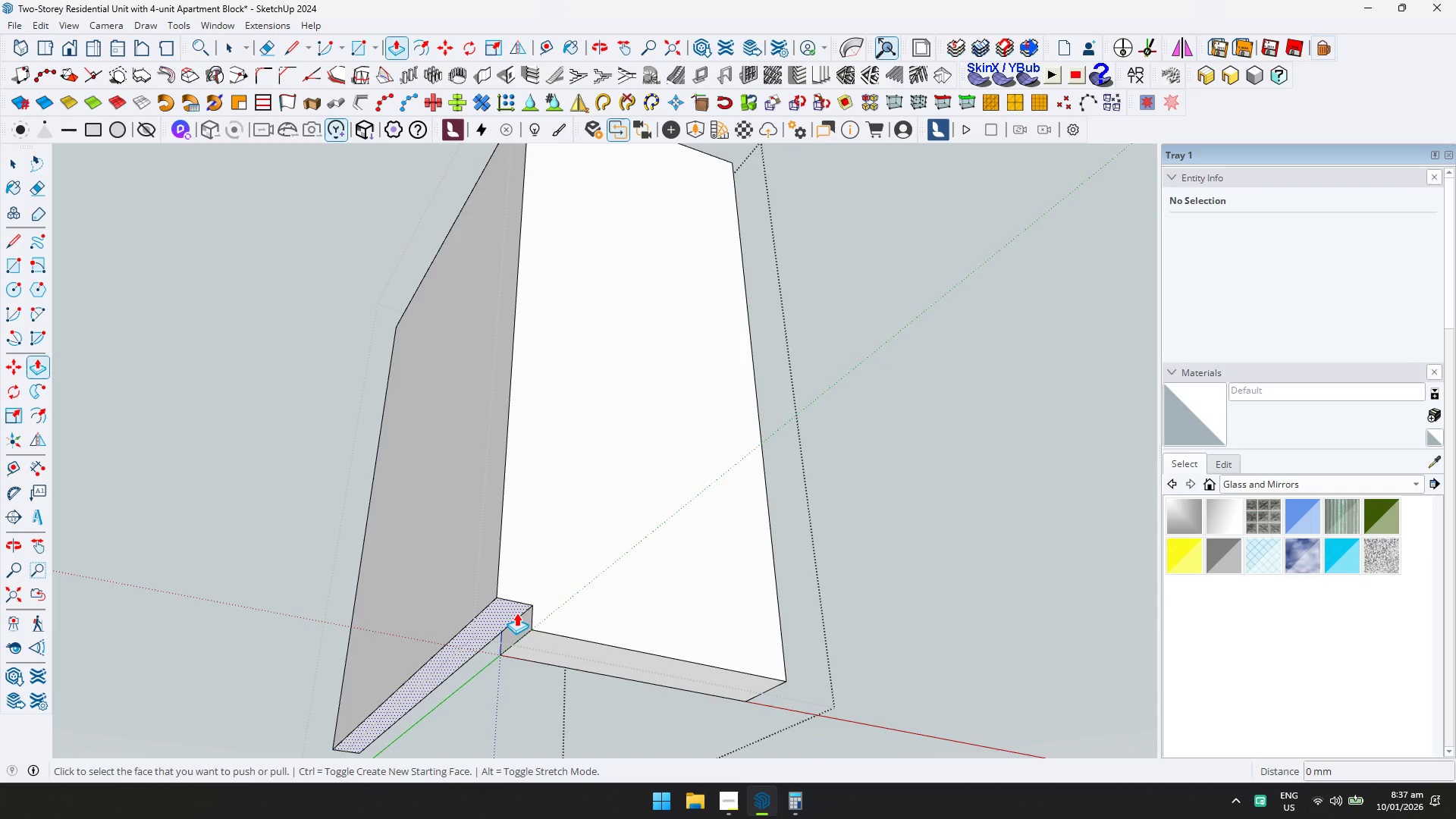 
left_click([516, 613])
 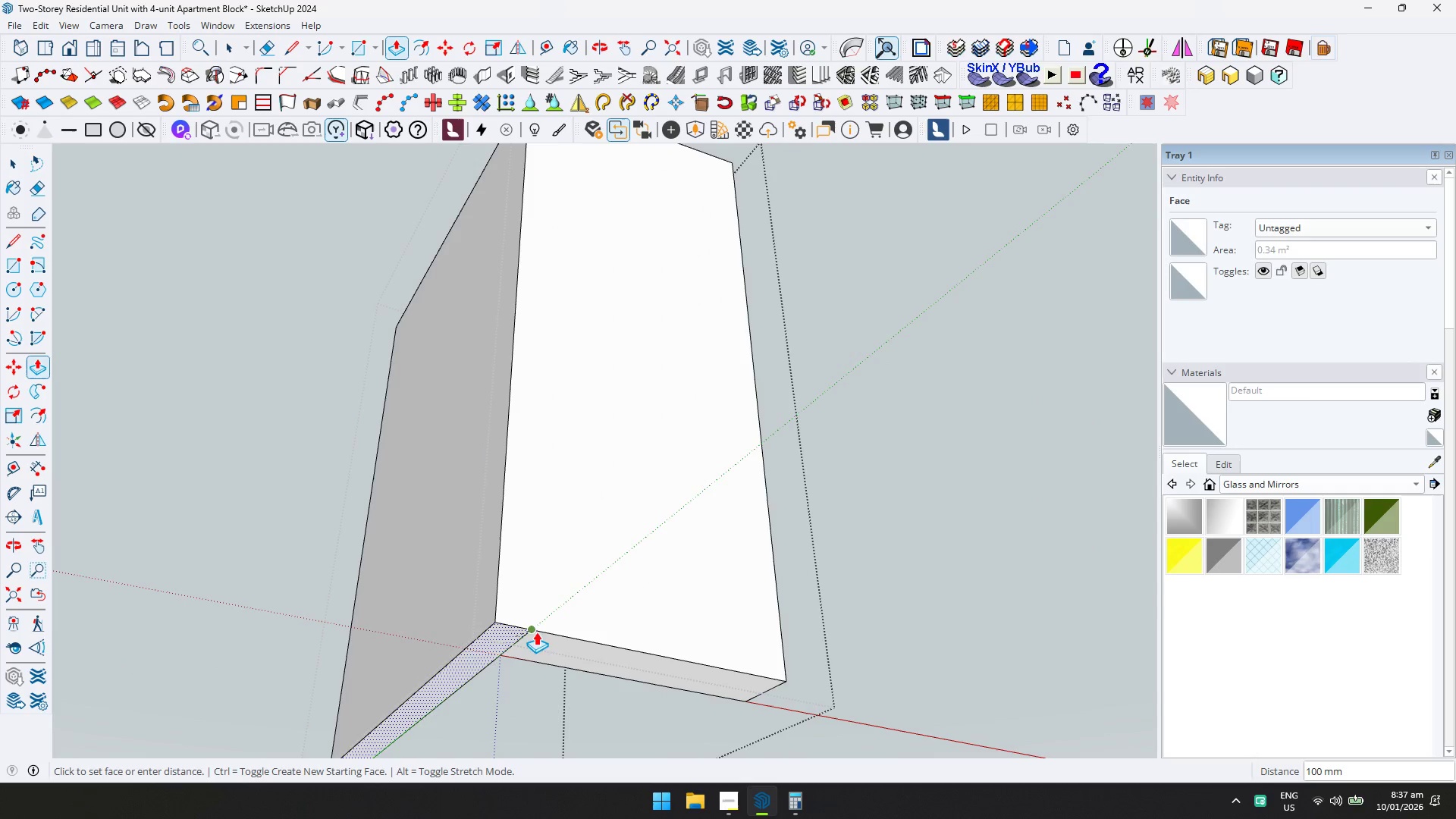 
left_click([541, 638])
 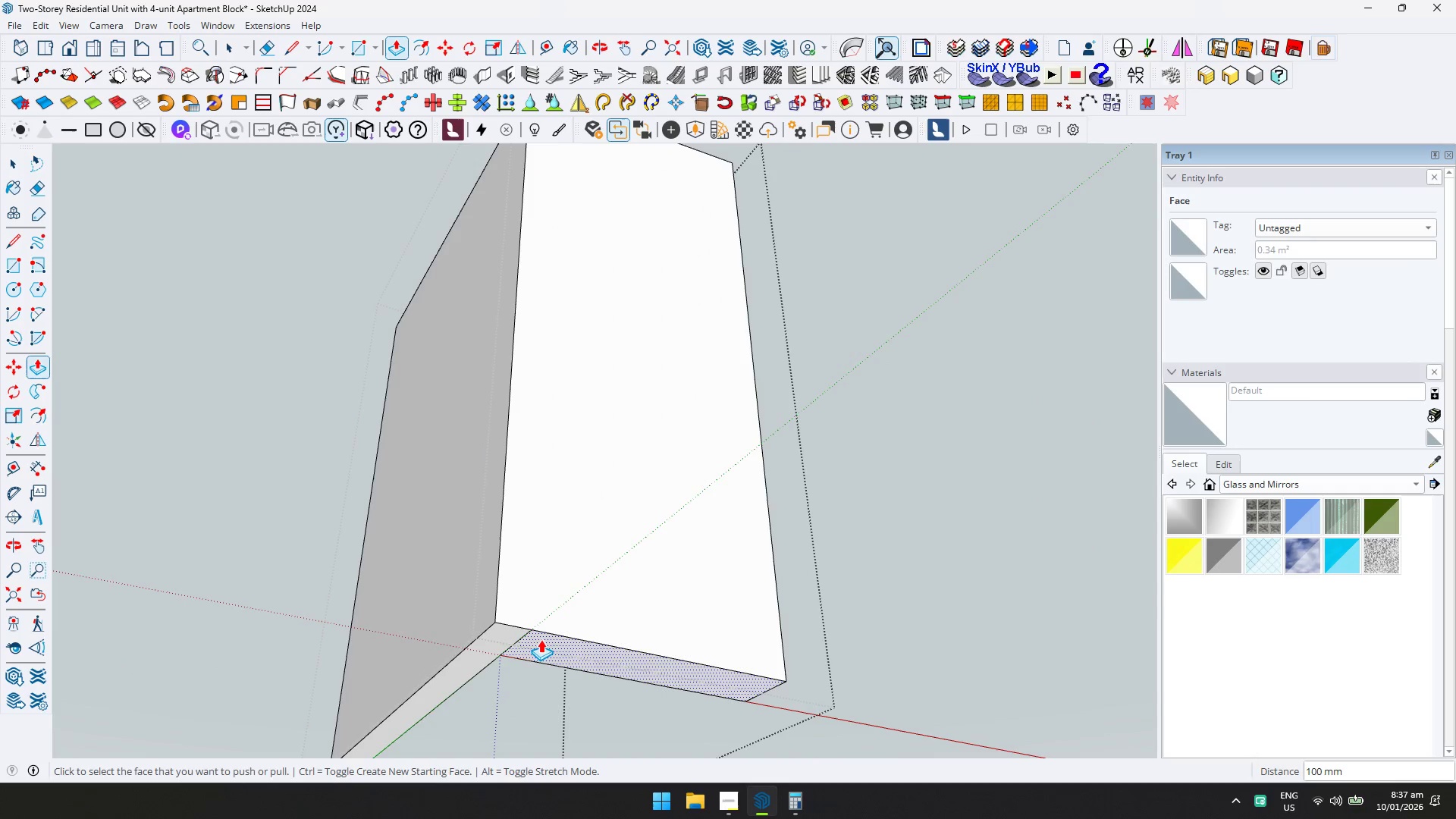 
key(E)
 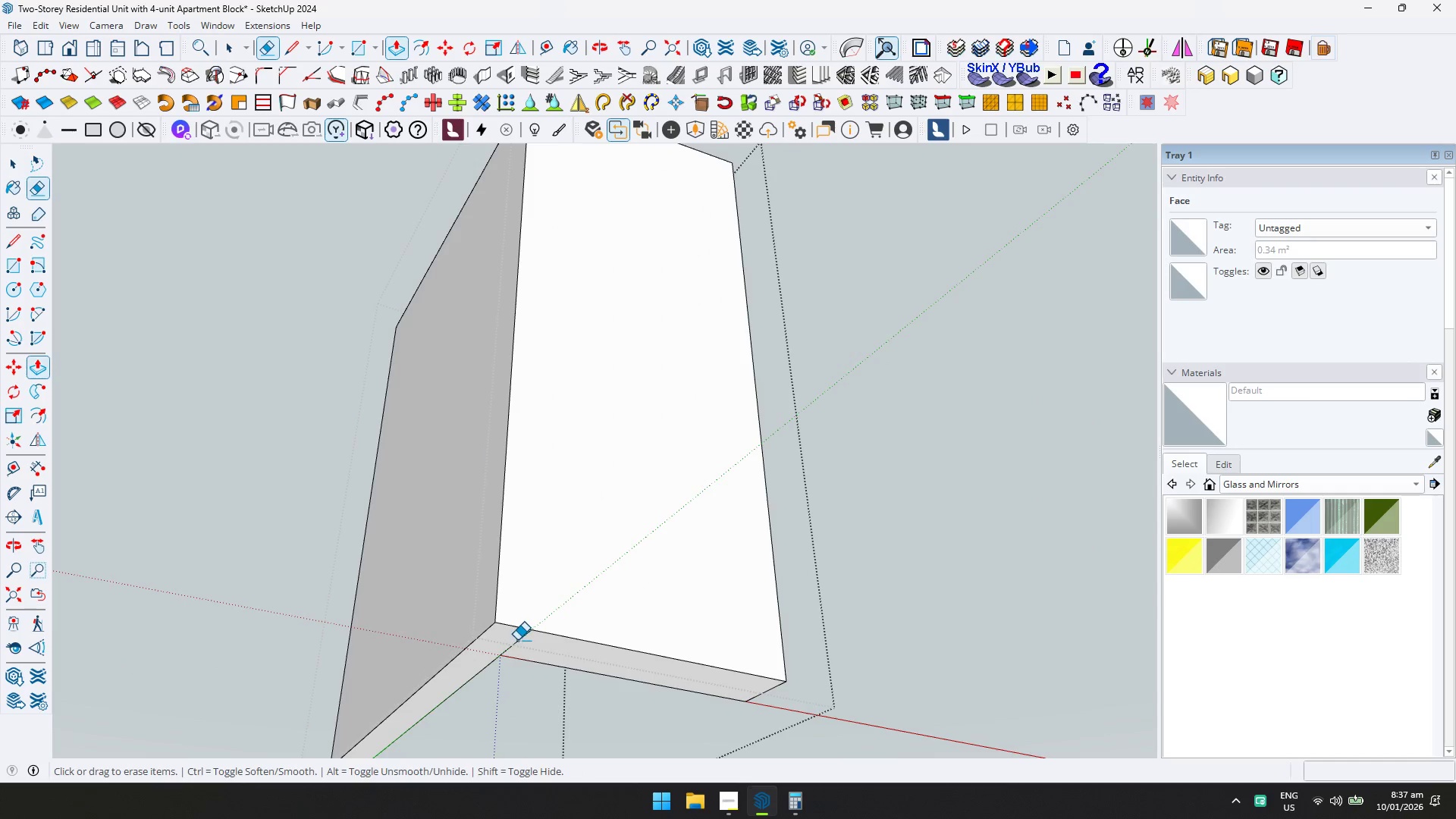 
left_click([516, 639])
 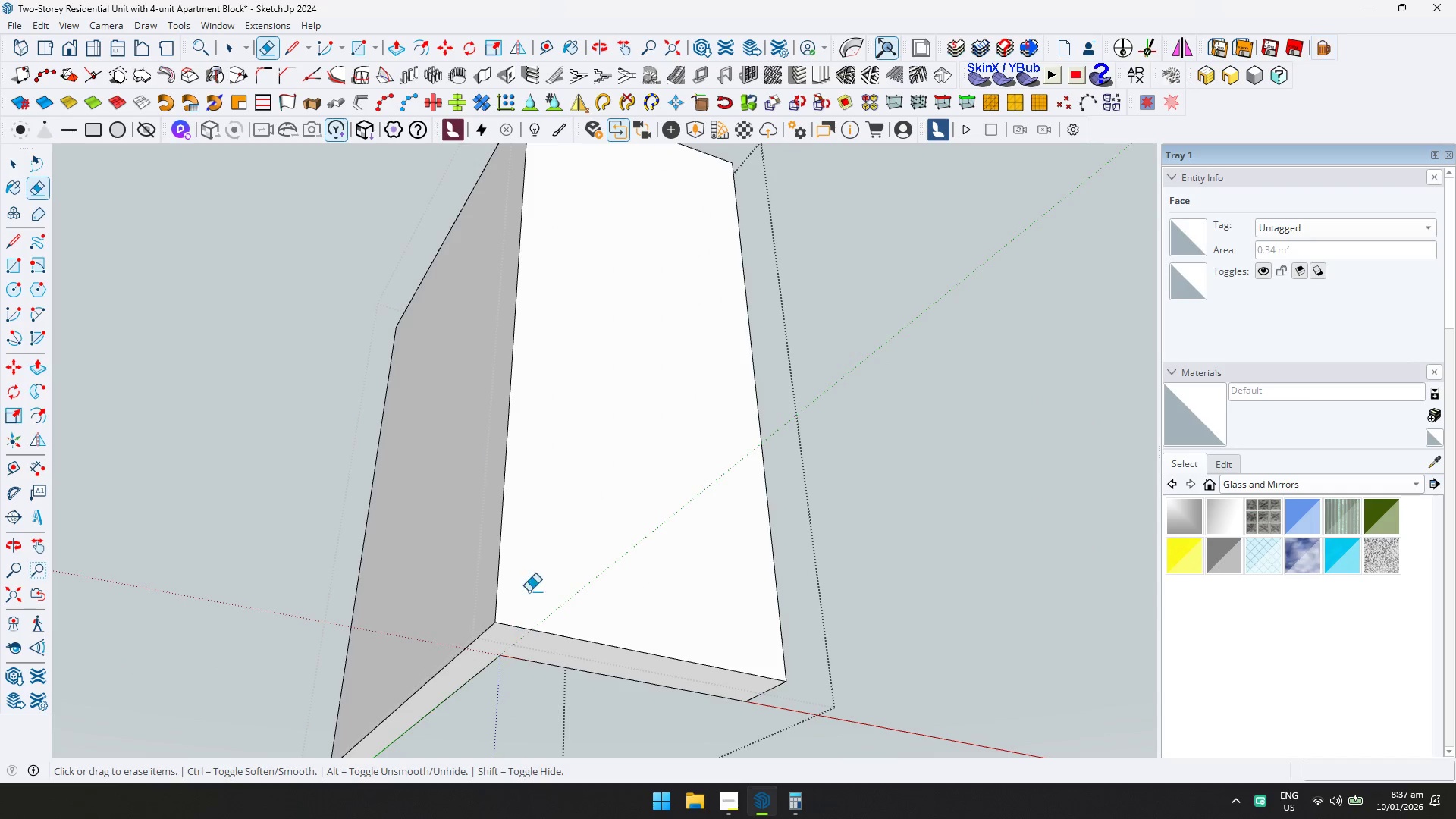 
hold_key(key=ShiftLeft, duration=0.31)
 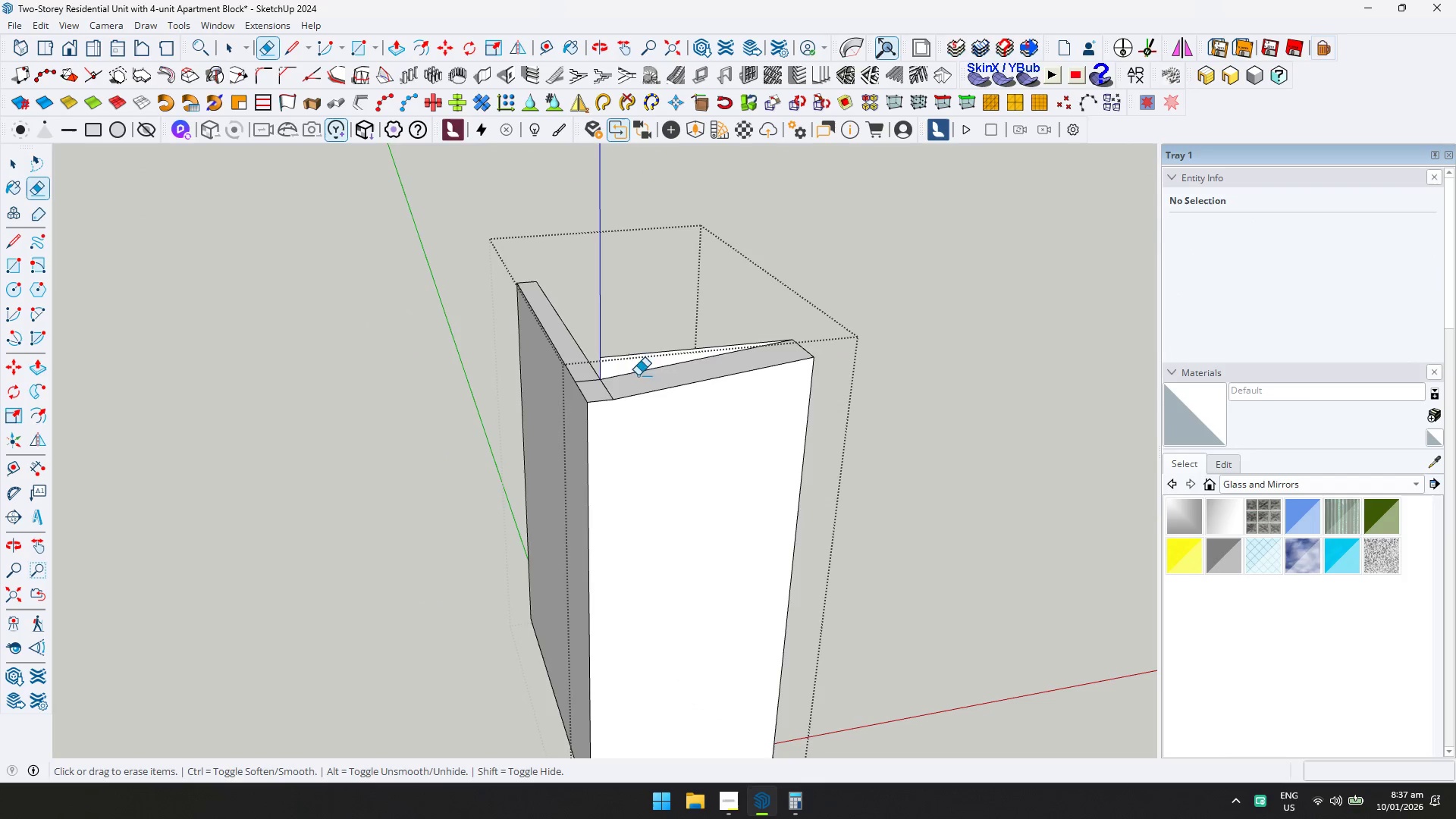 
scroll: coordinate [573, 694], scroll_direction: down, amount: 3.0
 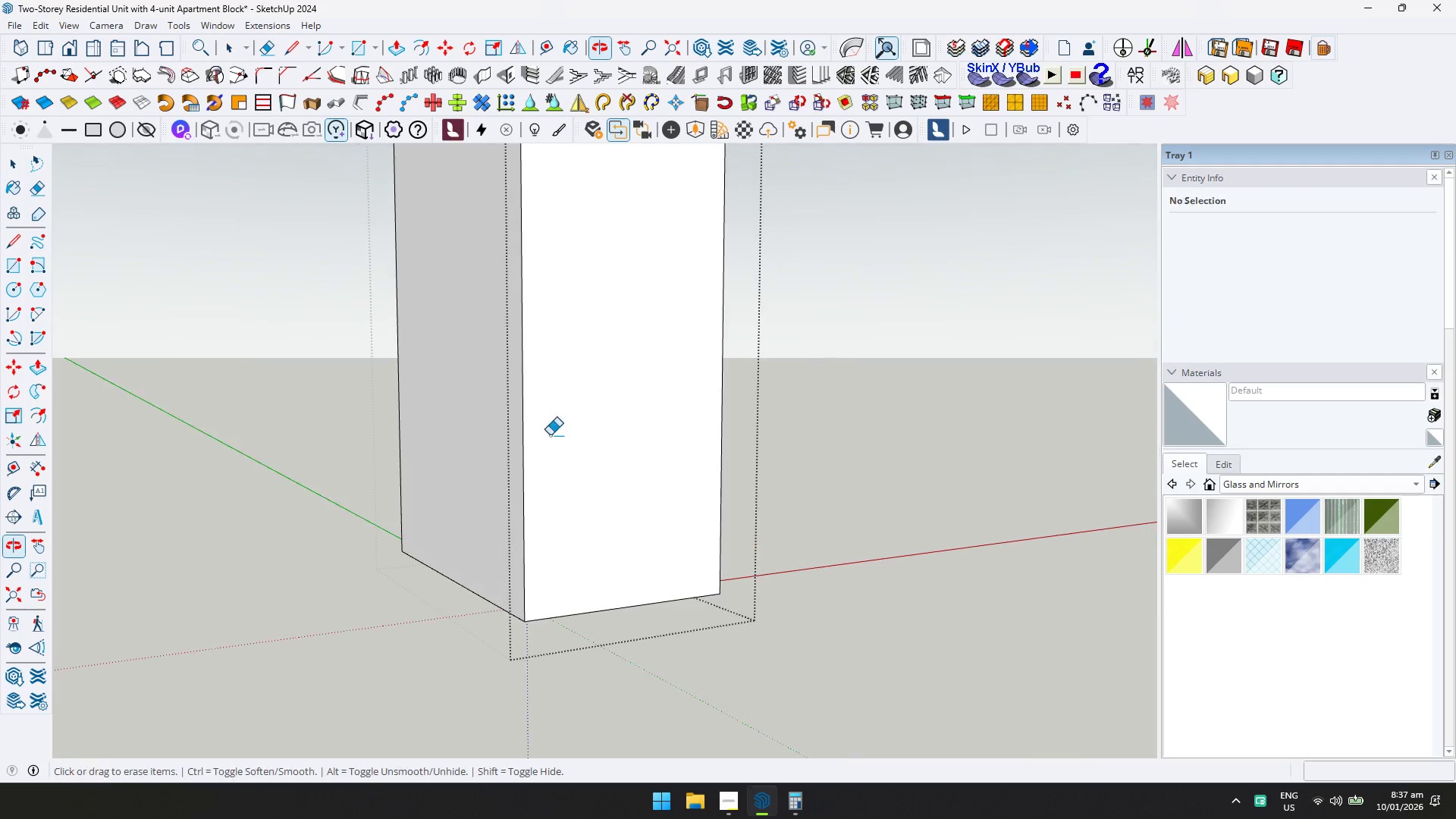 
left_click_drag(start_coordinate=[617, 357], to_coordinate=[600, 357])
 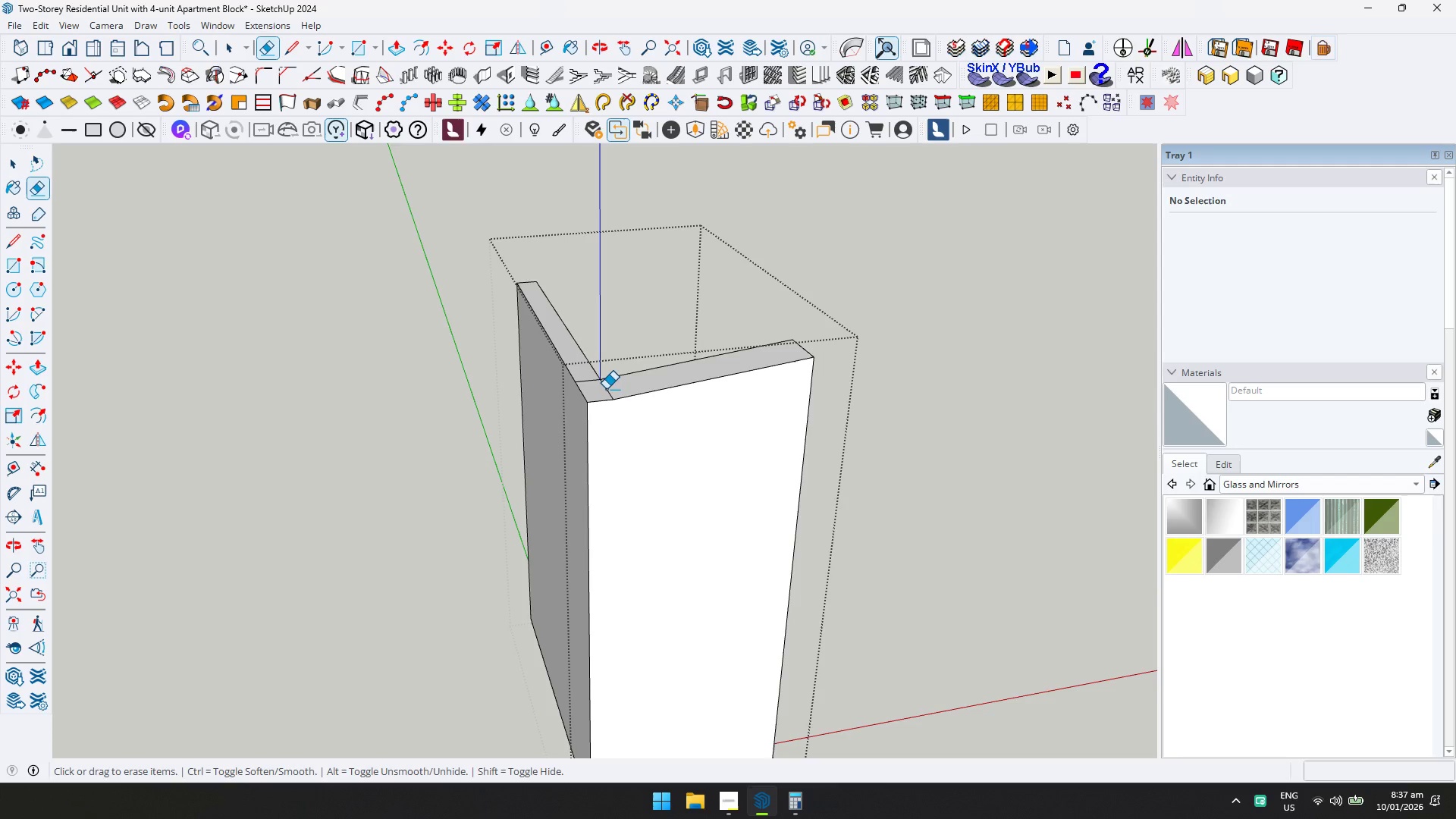 
scroll: coordinate [626, 411], scroll_direction: up, amount: 1.0
 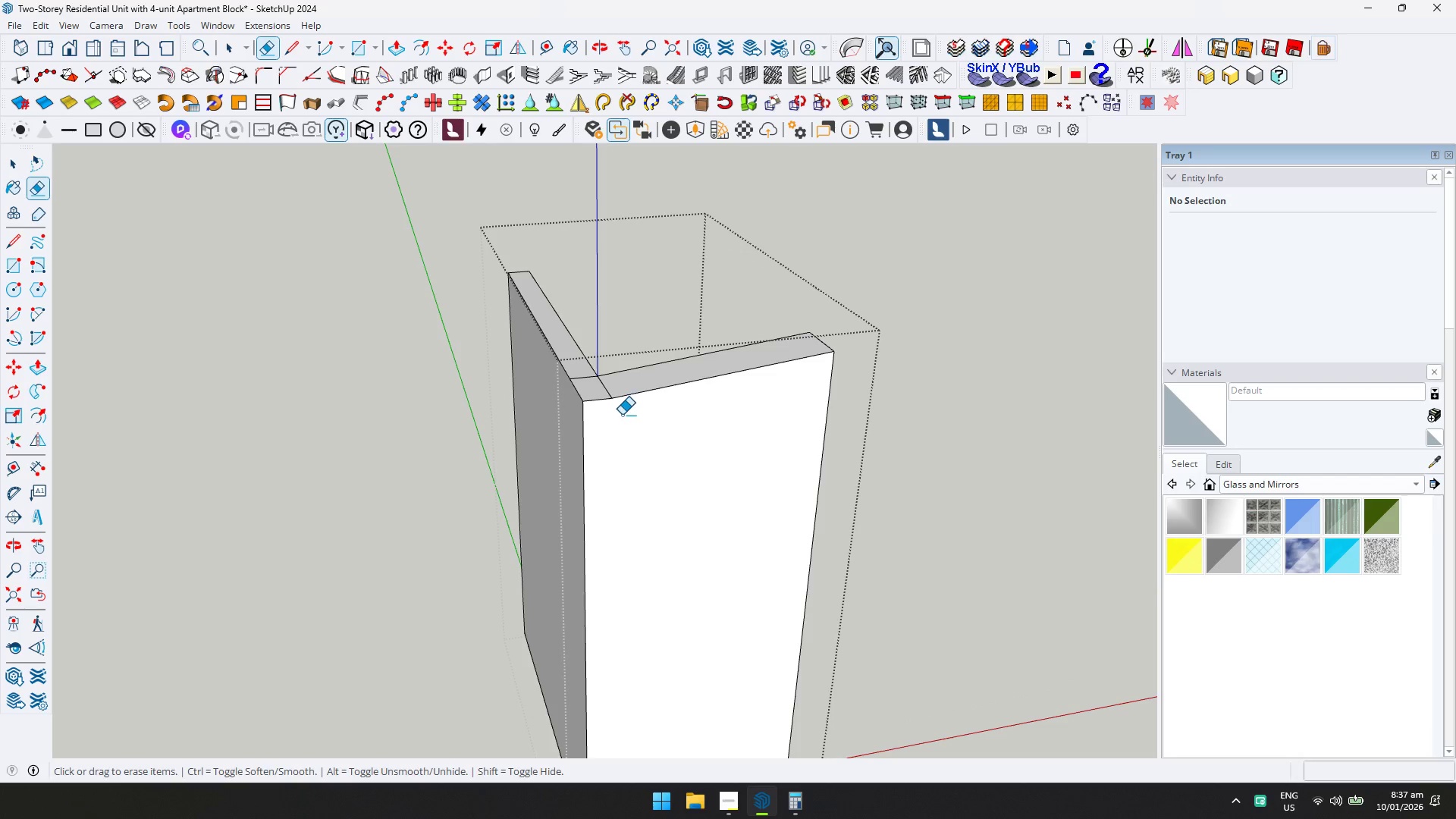 
key(L)
 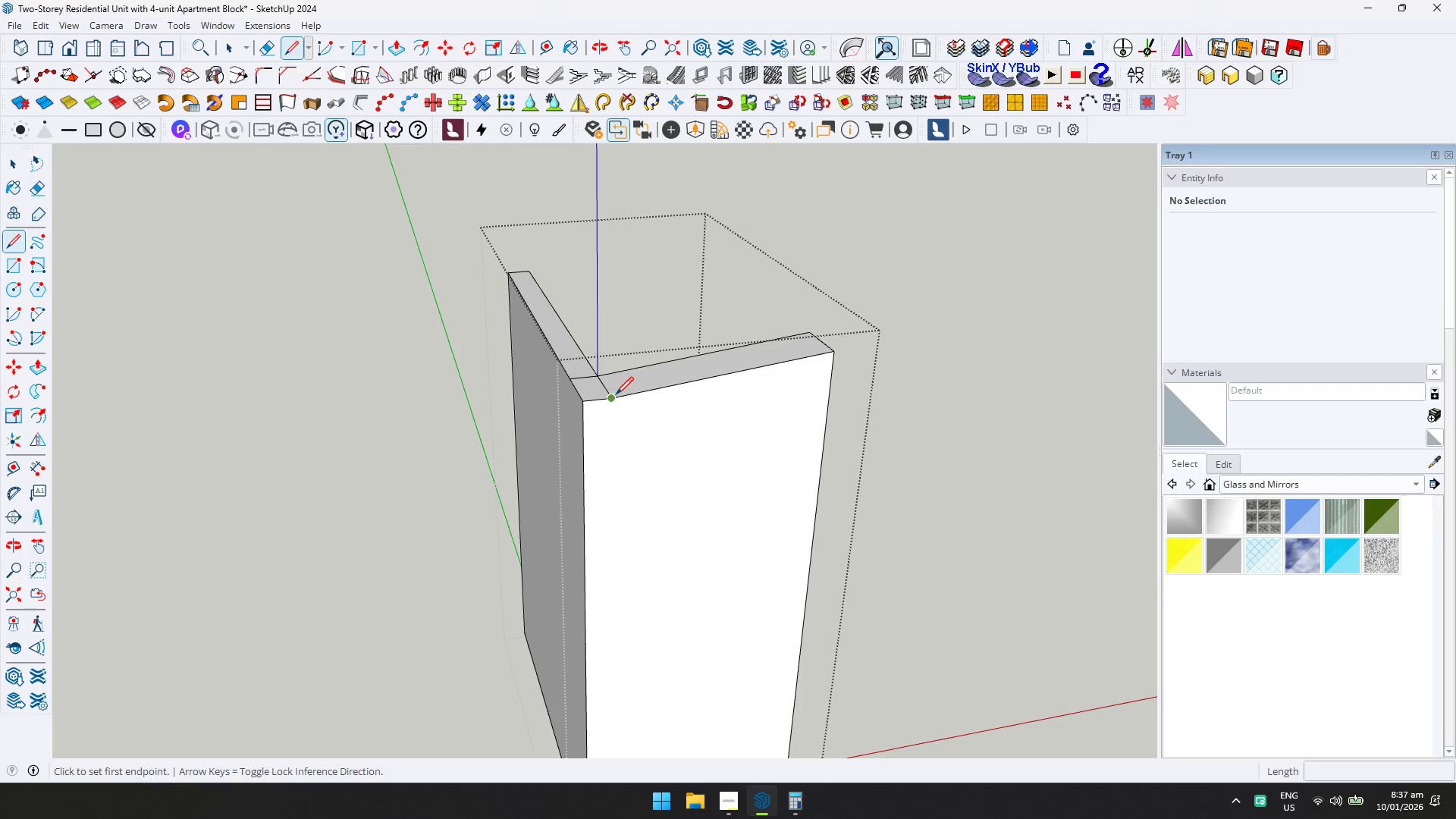 
left_click([616, 394])
 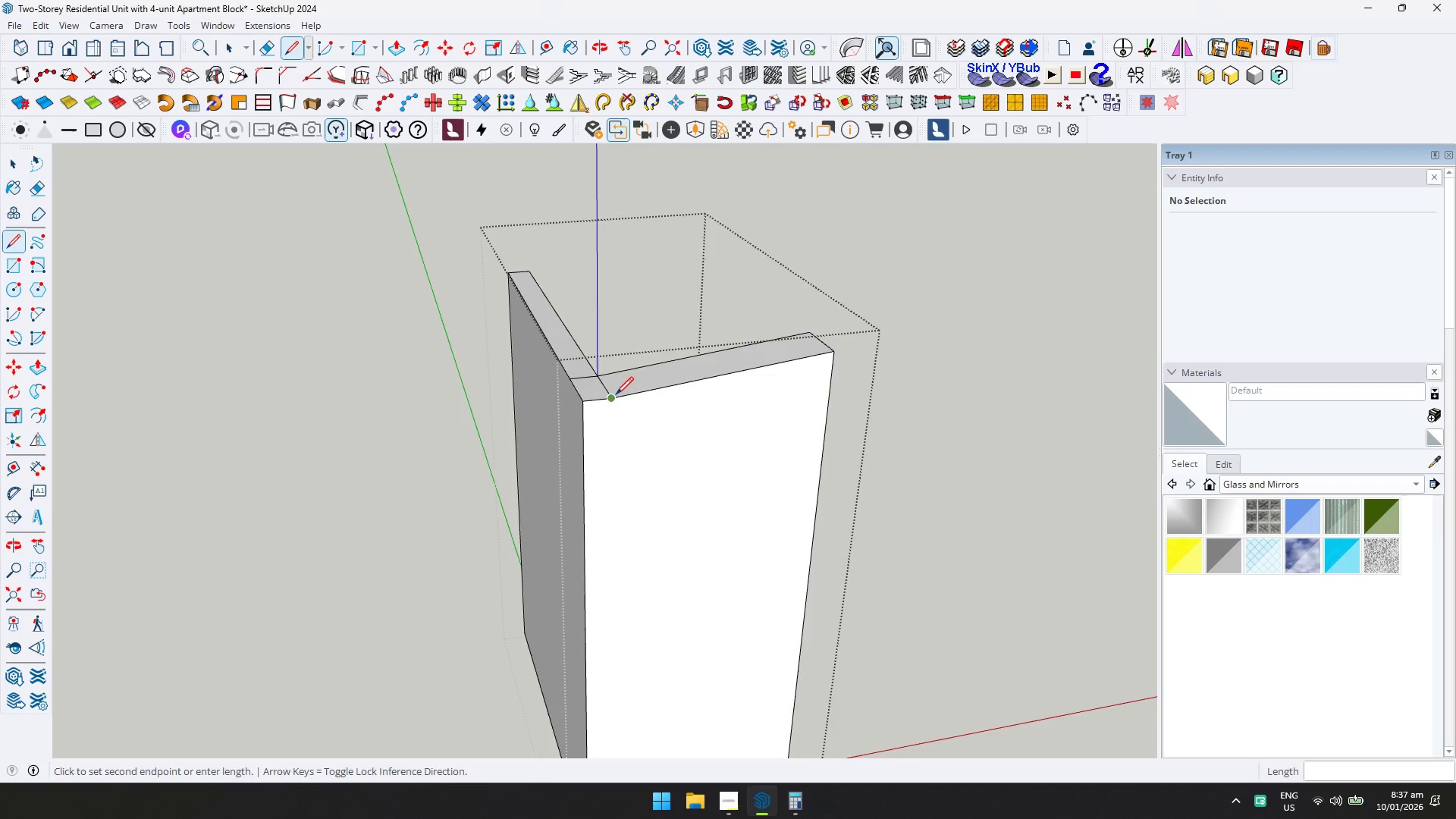 
key(D)
 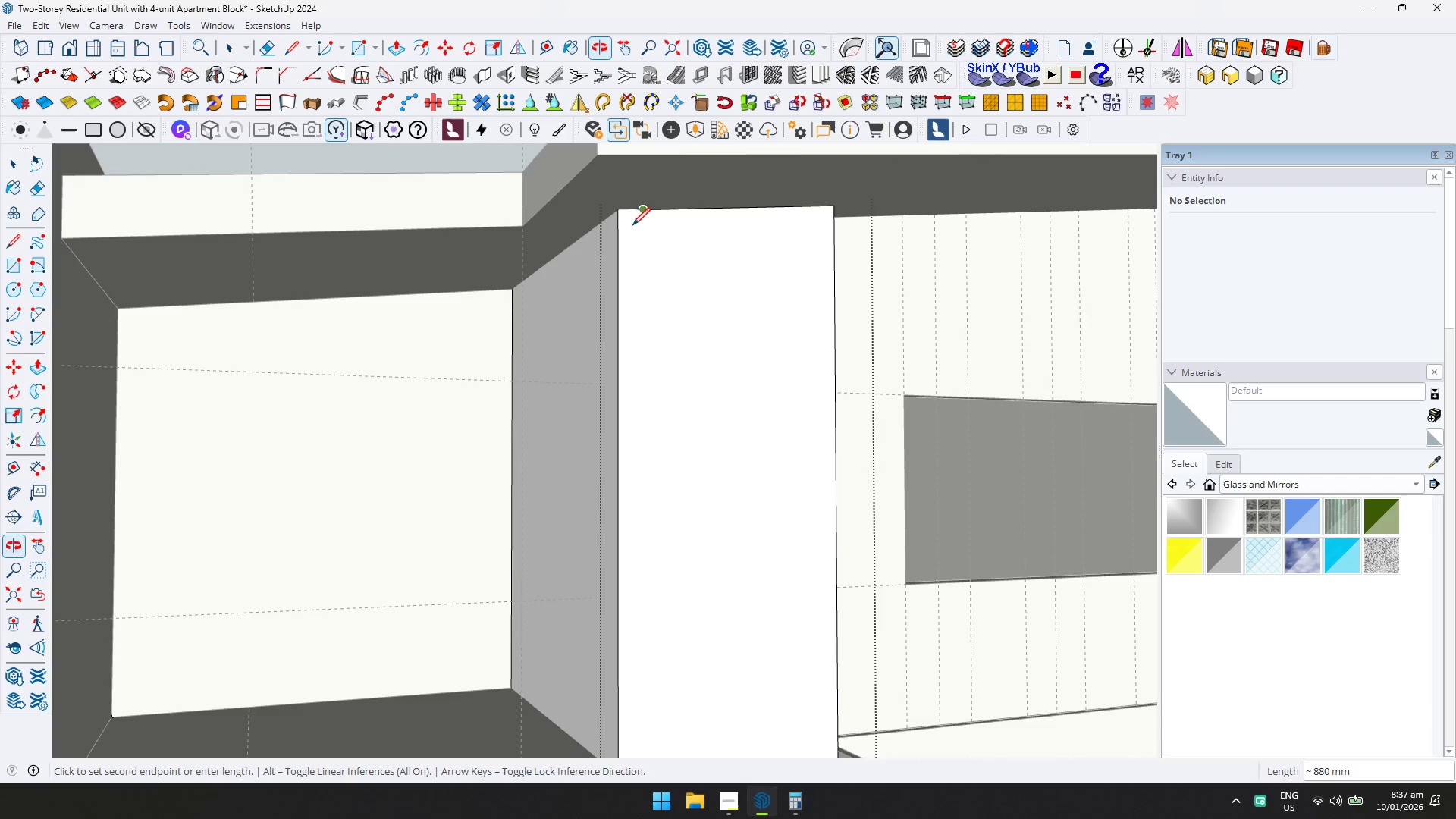 
scroll: coordinate [632, 213], scroll_direction: up, amount: 3.0
 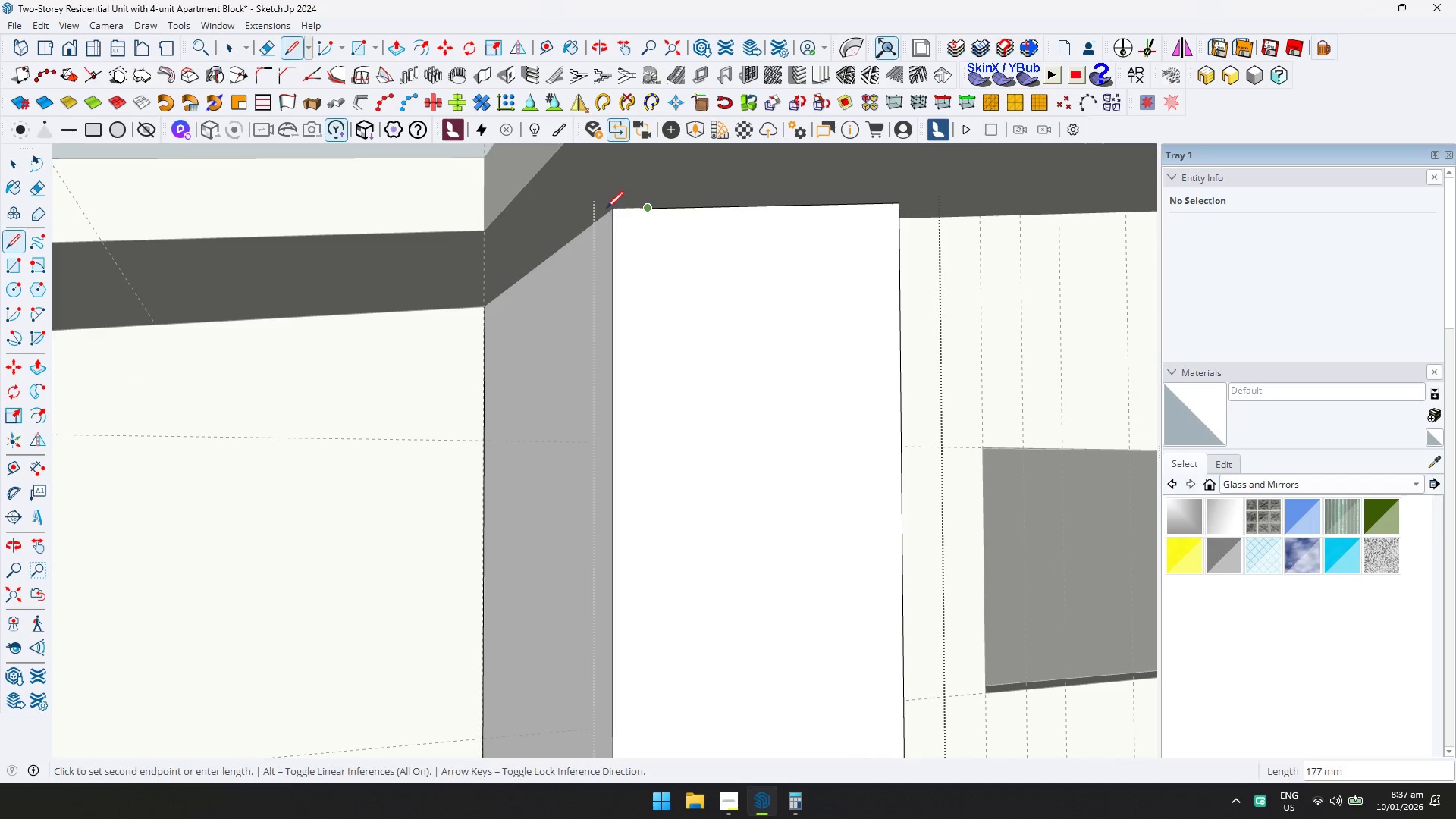 
type(dd)
 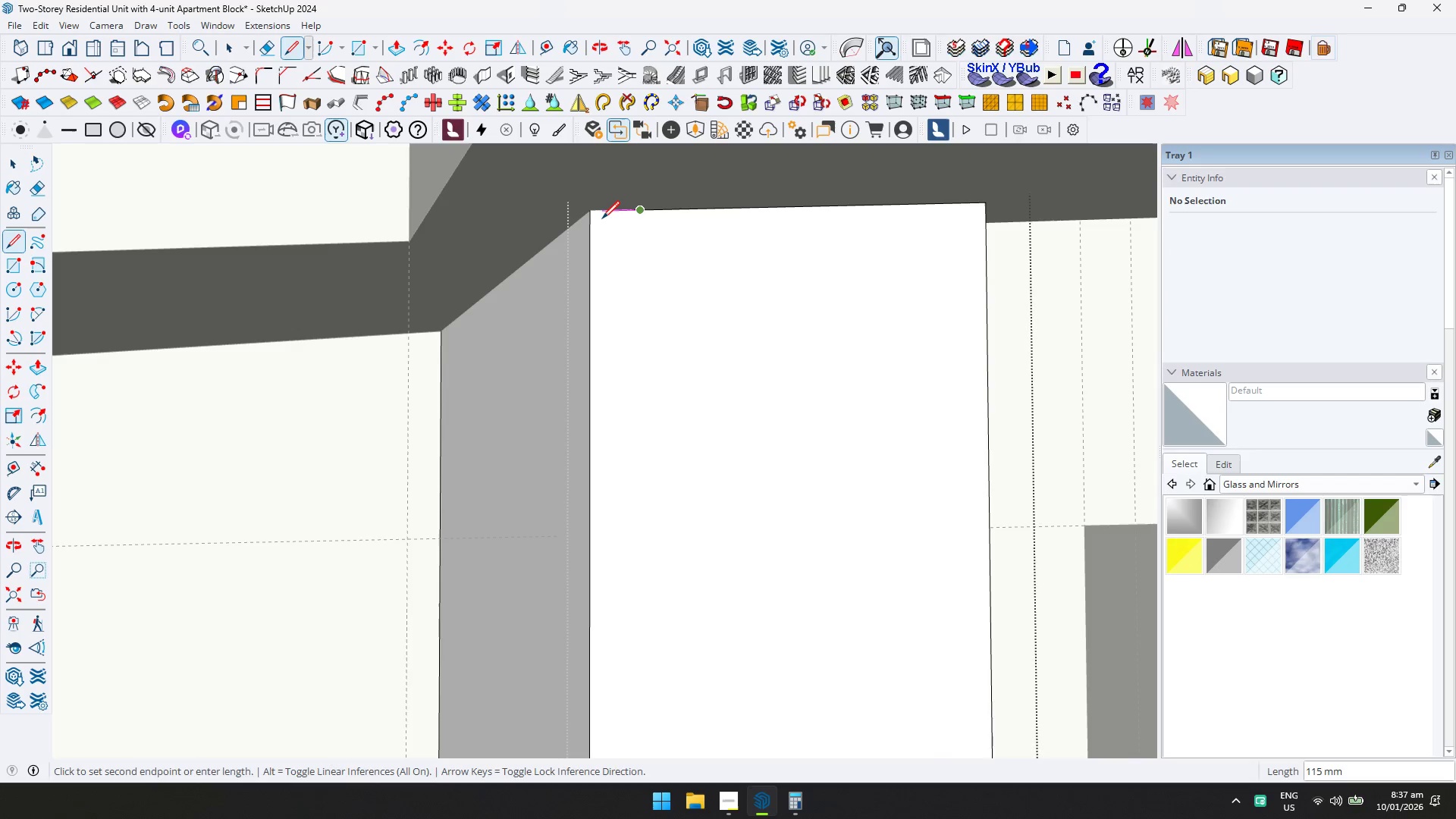 
scroll: coordinate [666, 205], scroll_direction: up, amount: 3.0
 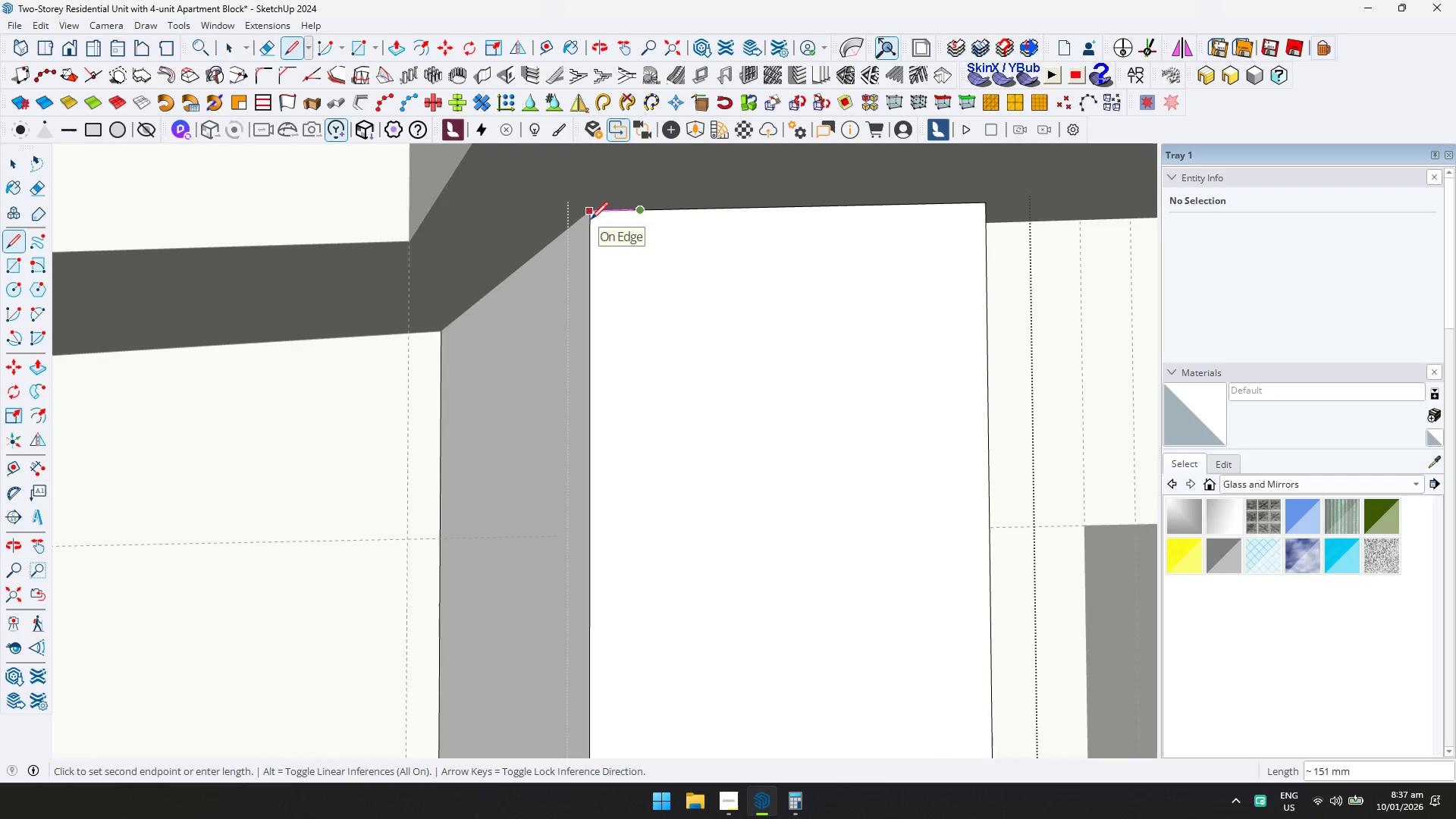 
left_click([593, 220])
 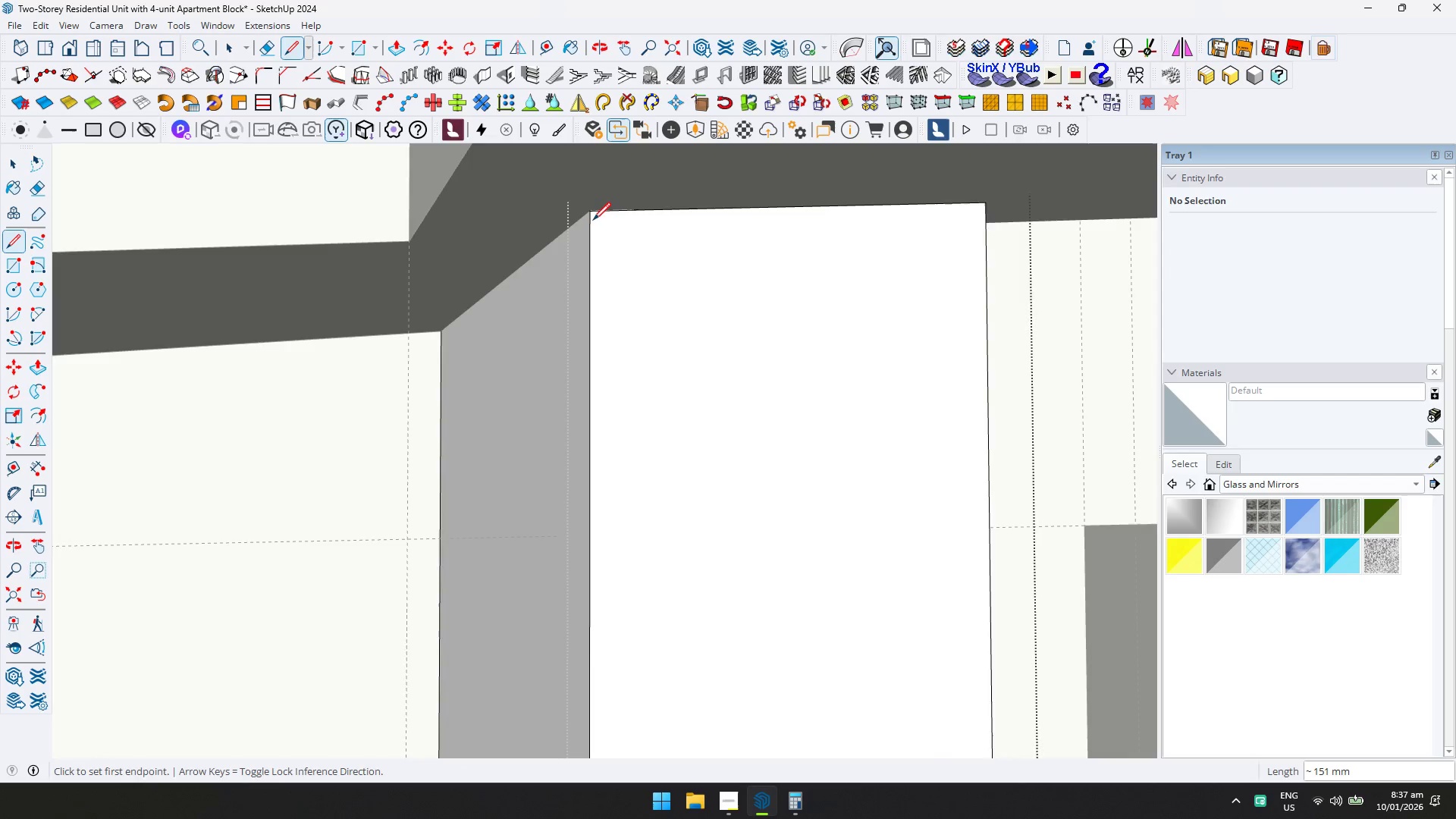 
key(D)
 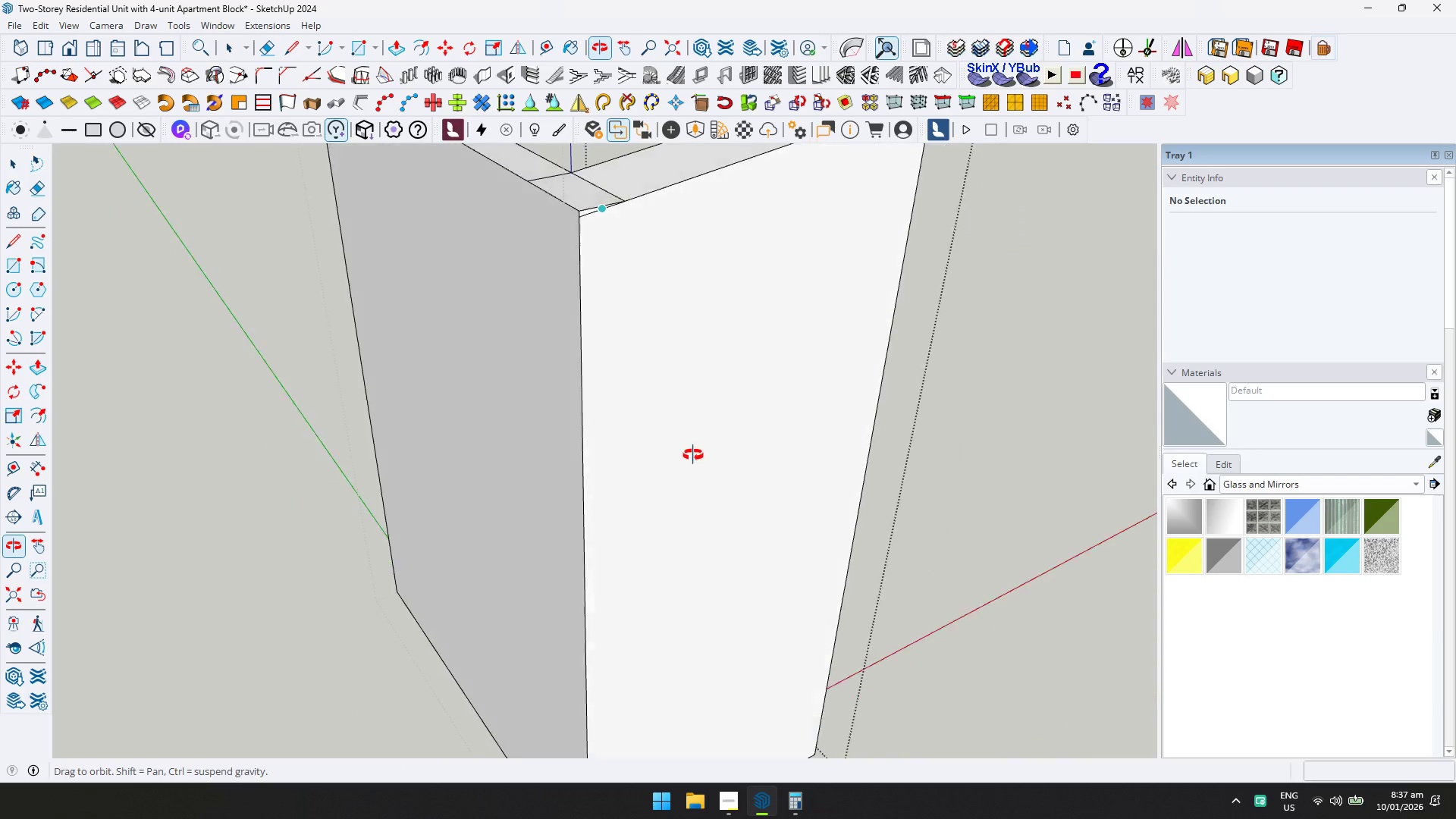 
type(ep)
 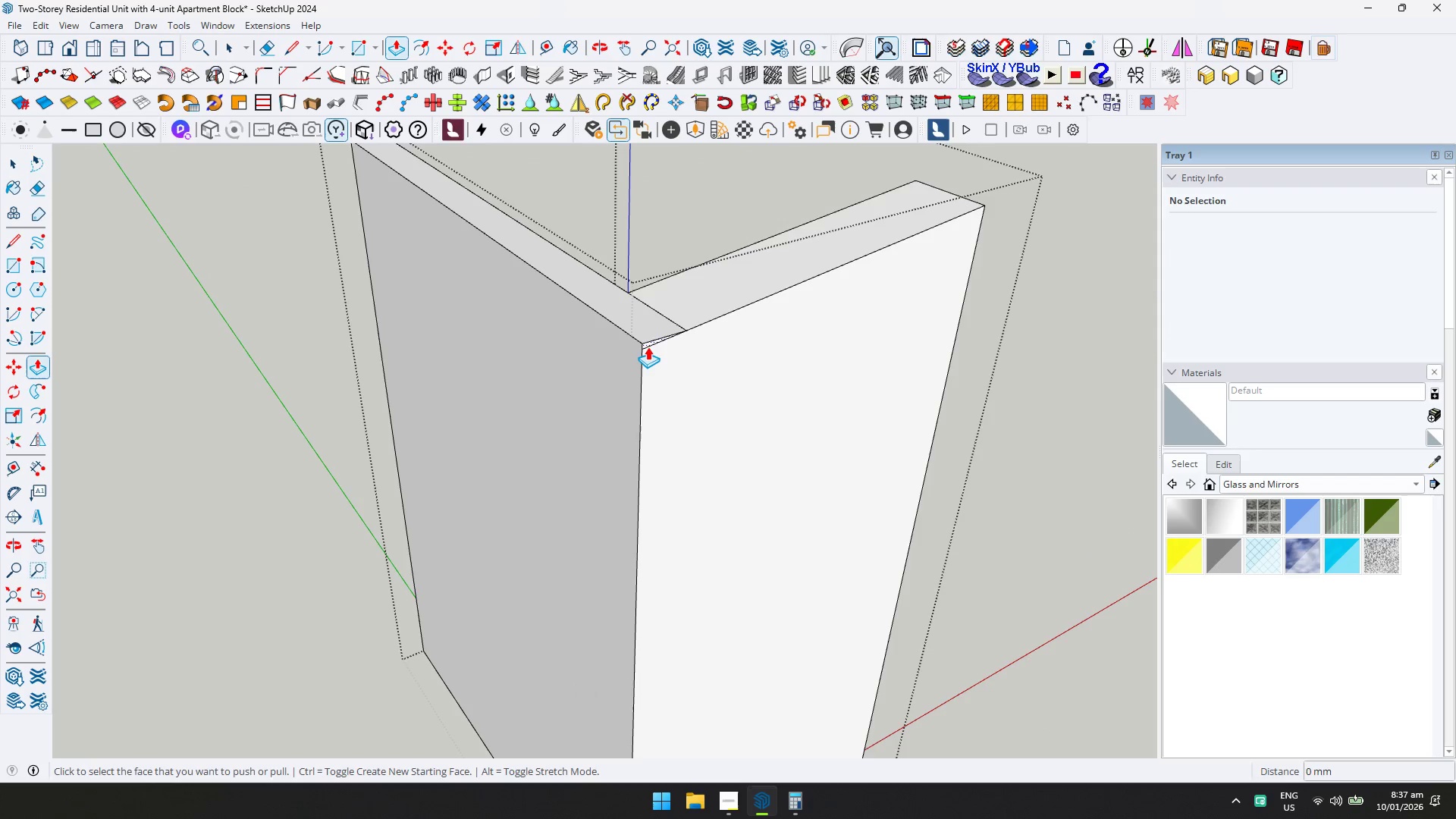 
left_click([648, 344])
 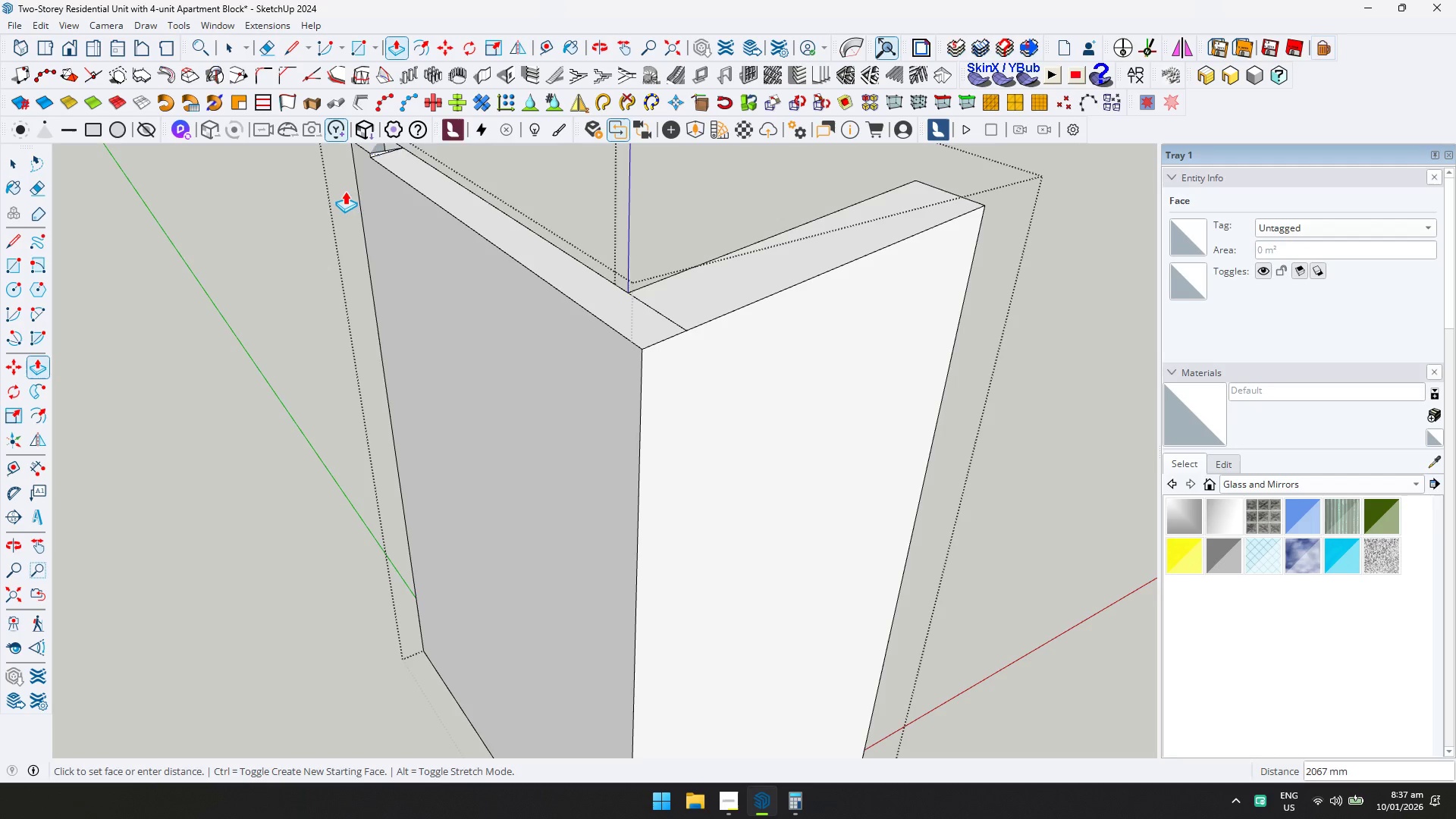 
left_click([359, 180])
 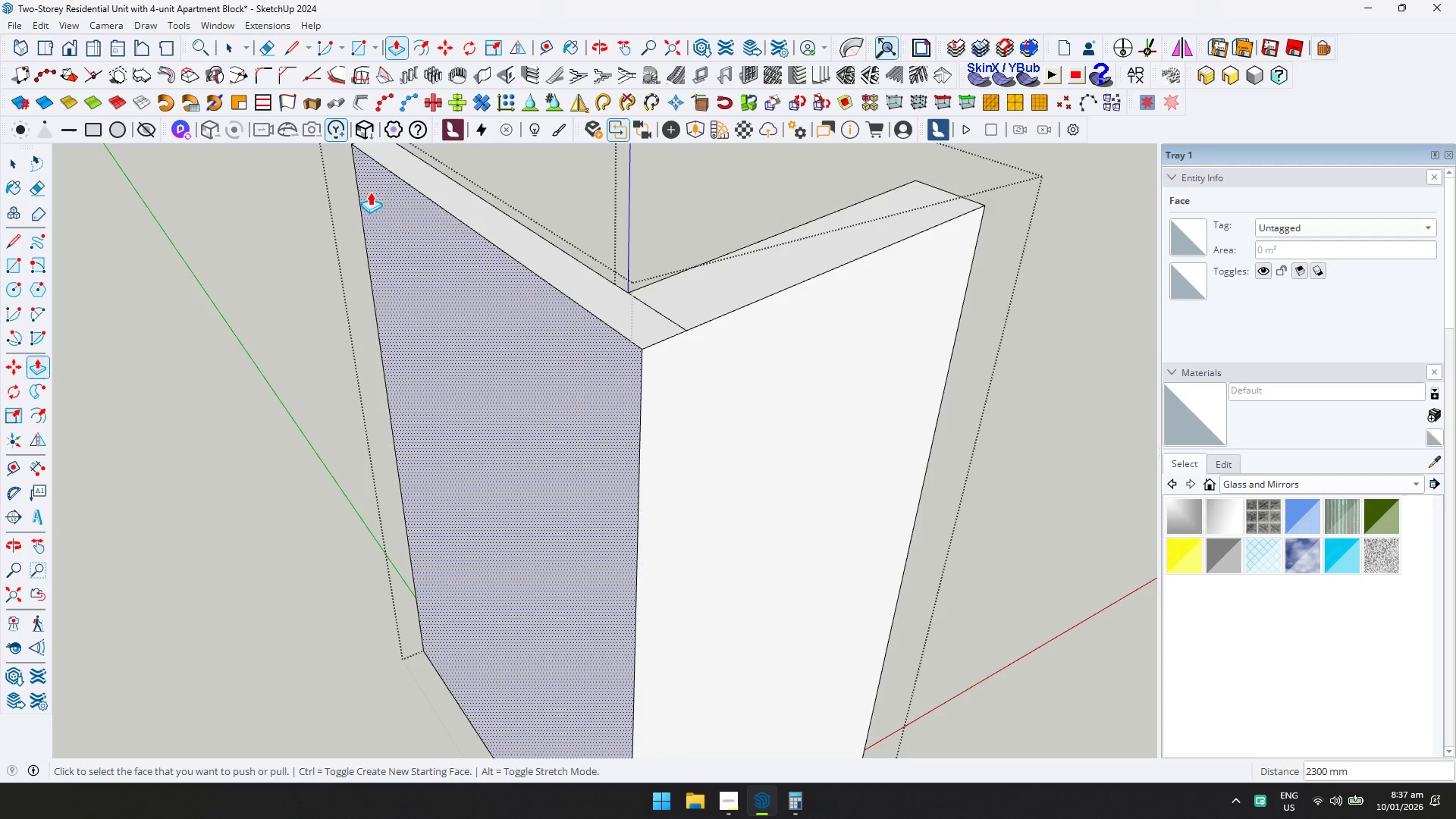 
key(Shift+ShiftLeft)
 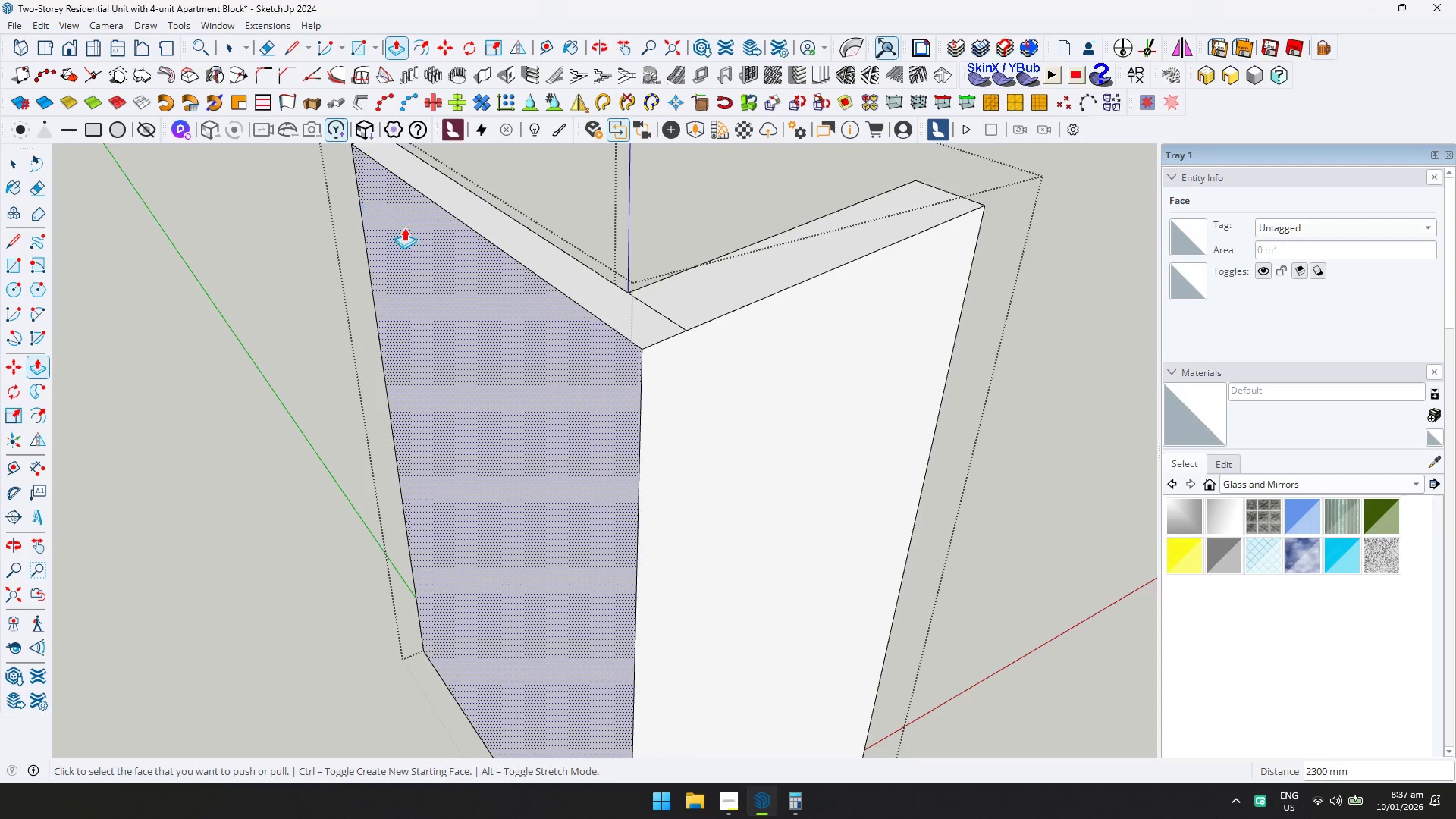 
key(D)
 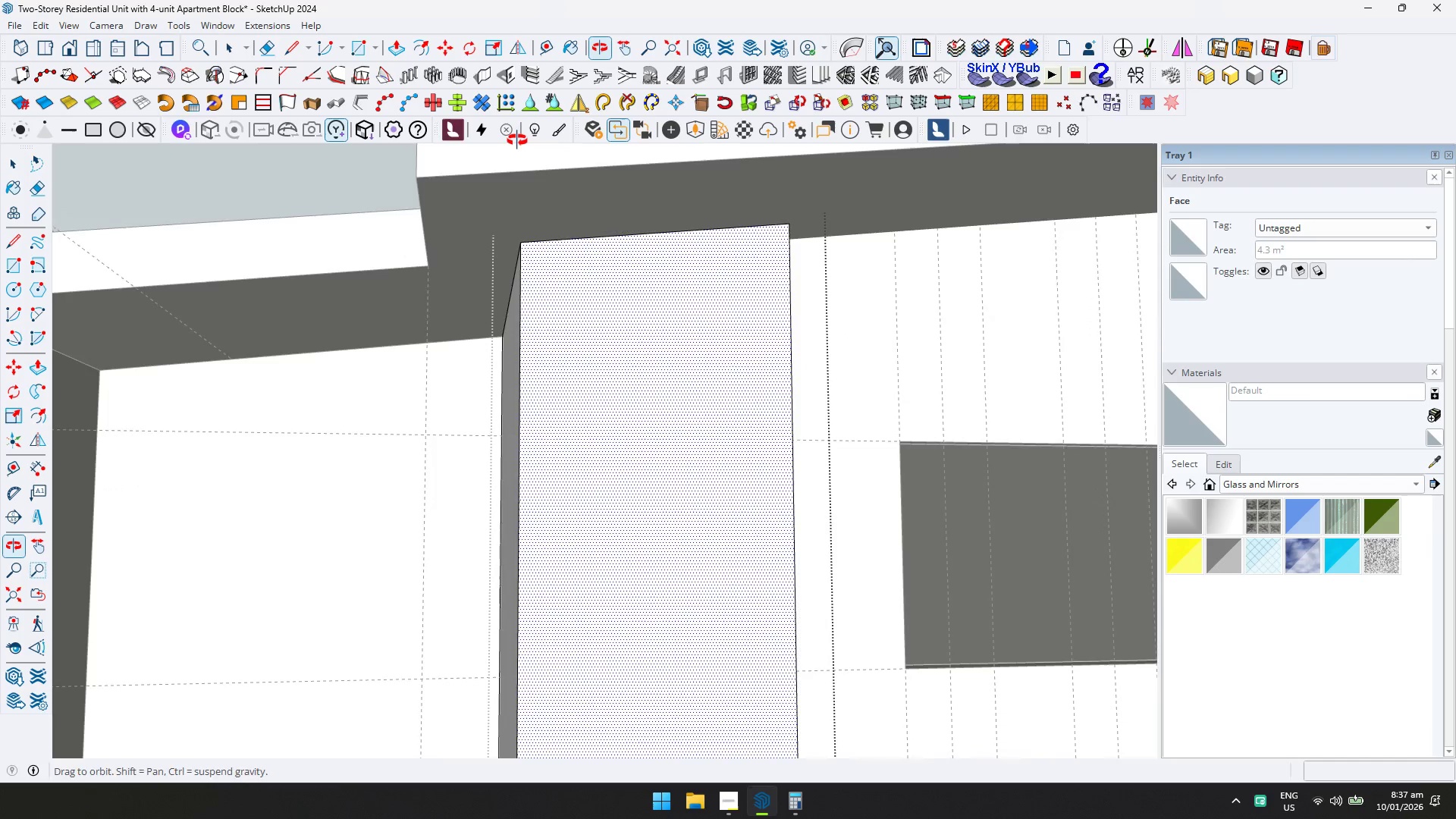 
scroll: coordinate [686, 372], scroll_direction: down, amount: 12.0
 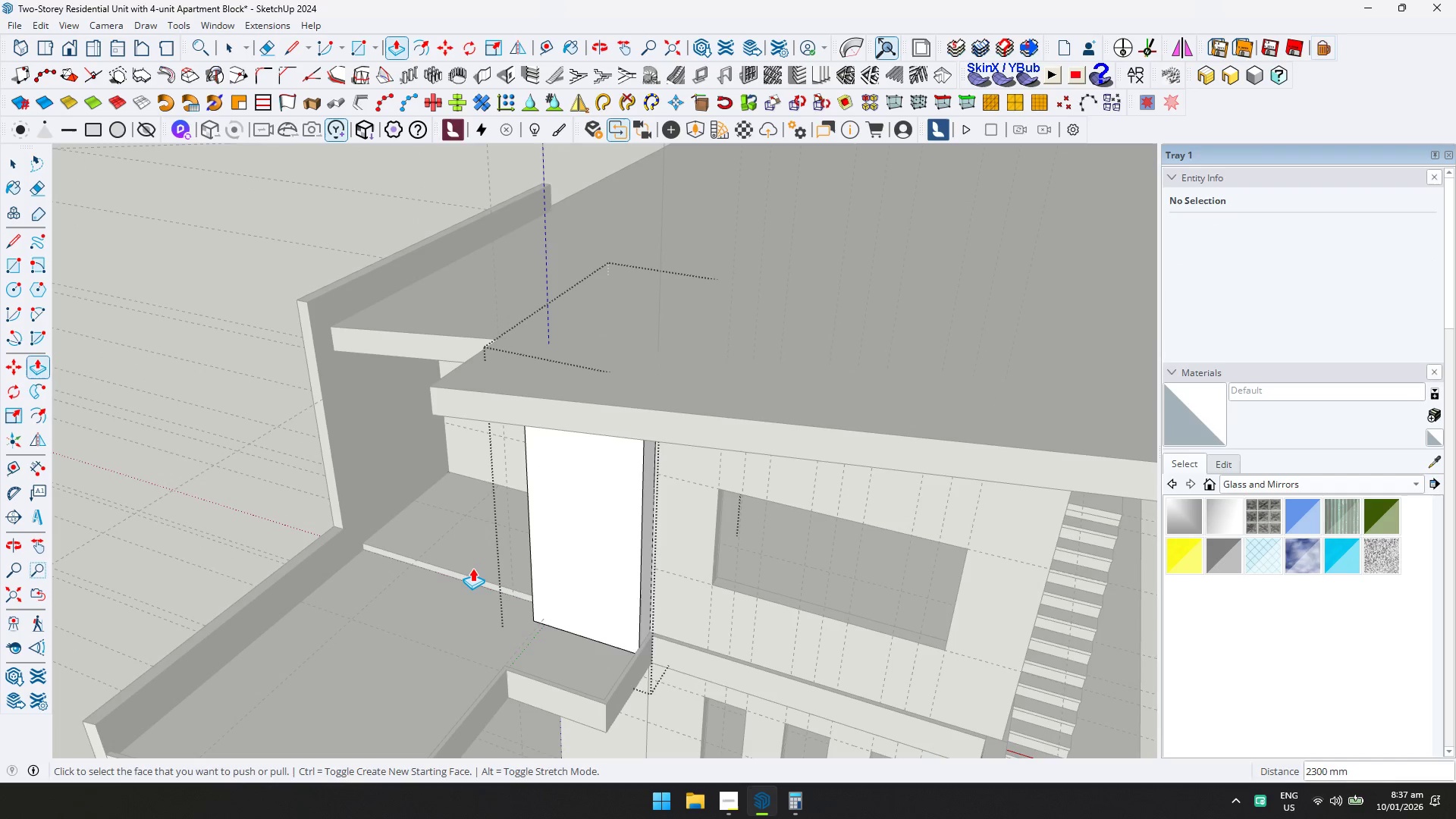 
scroll: coordinate [675, 606], scroll_direction: up, amount: 6.0
 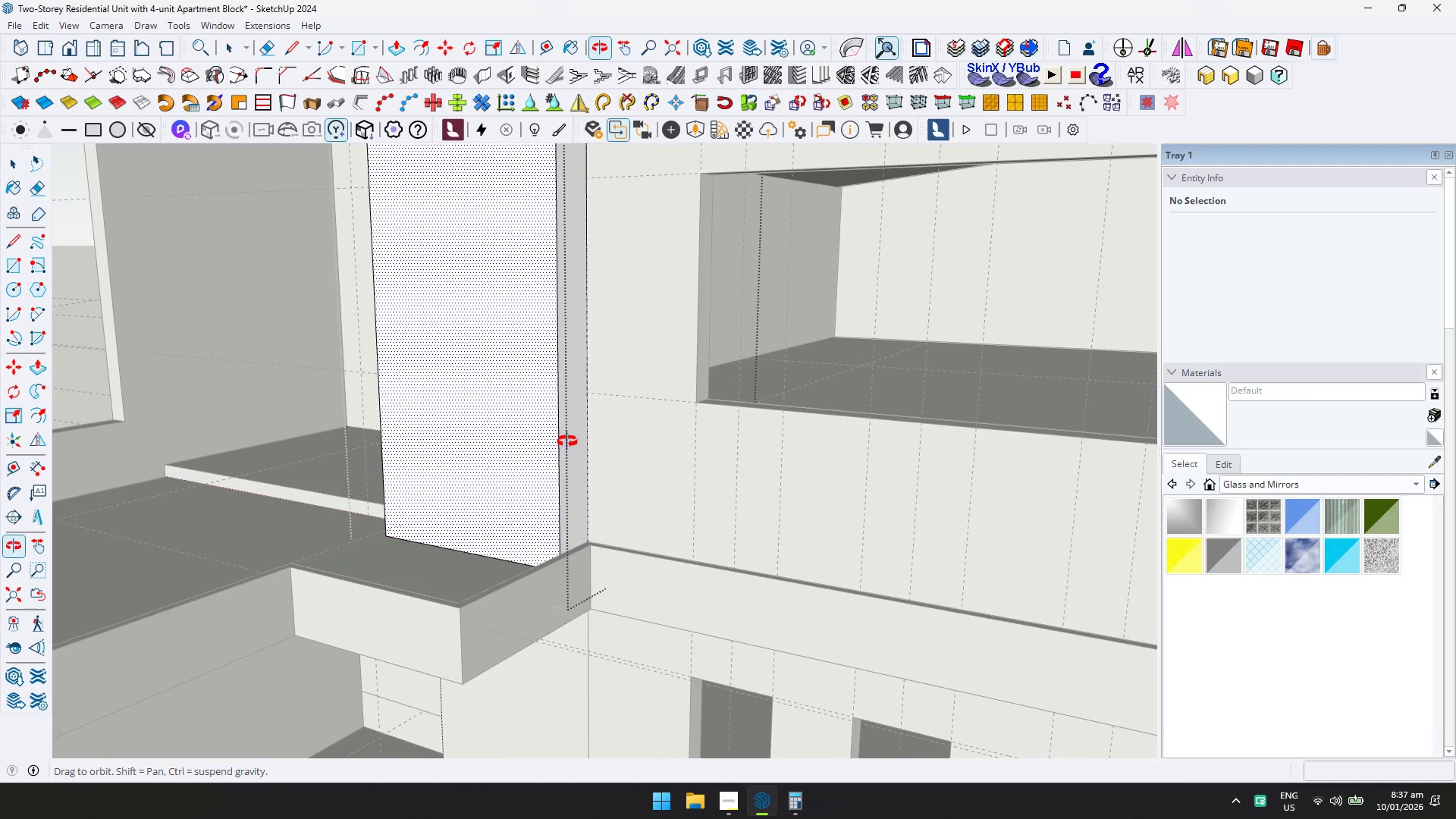 
key(P)
 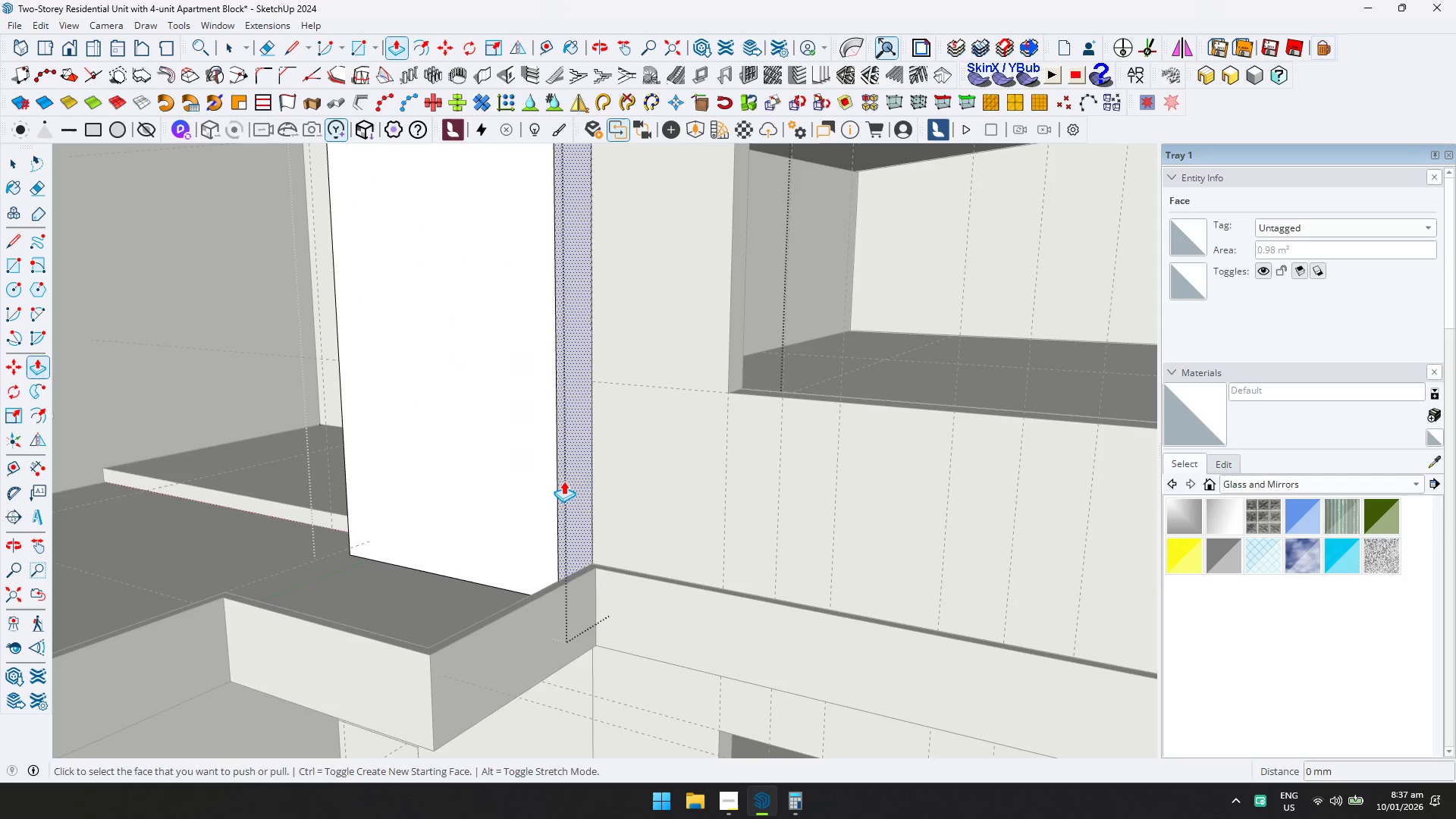 
scroll: coordinate [566, 442], scroll_direction: up, amount: 2.0
 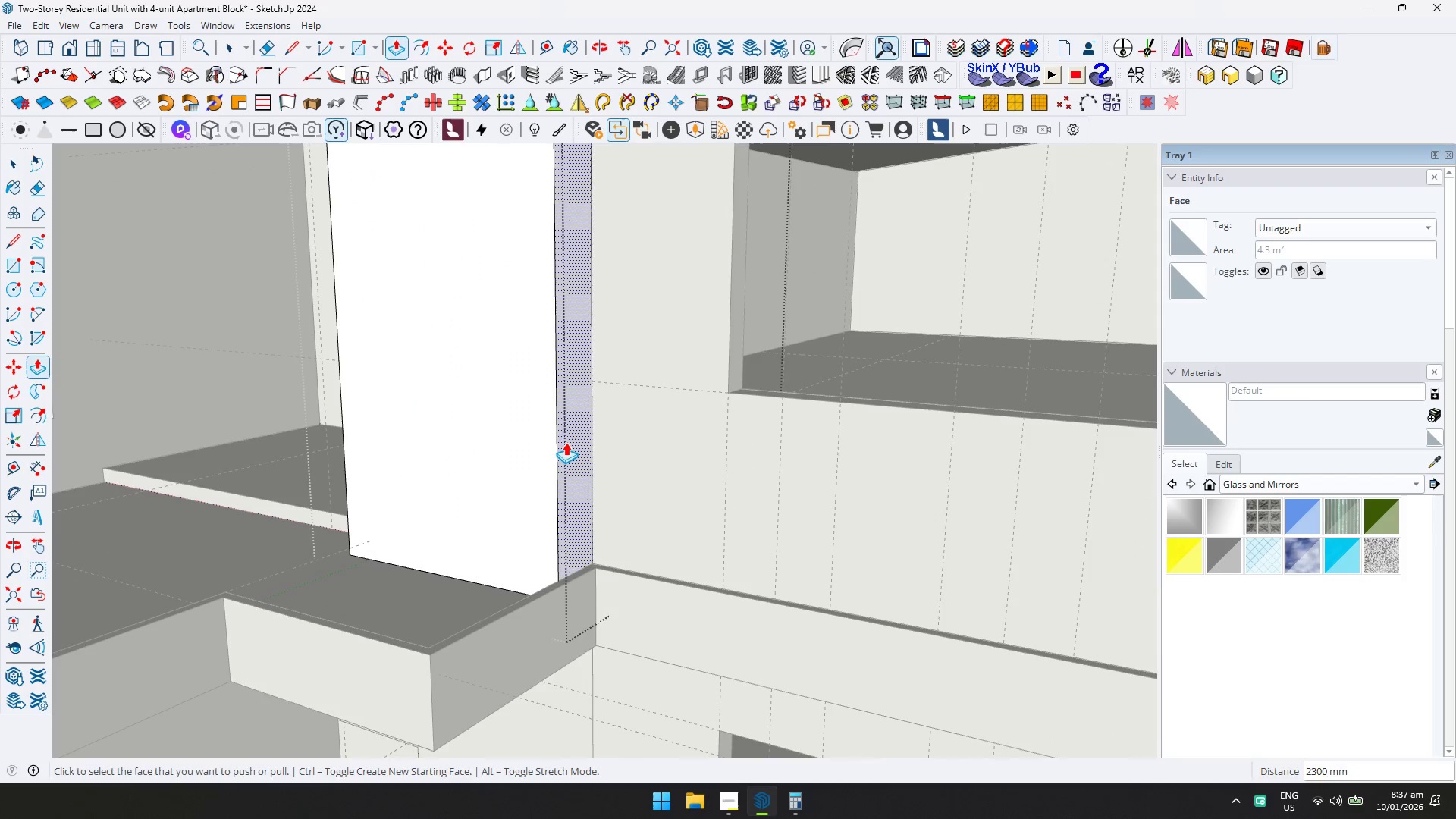 
left_click([566, 484])
 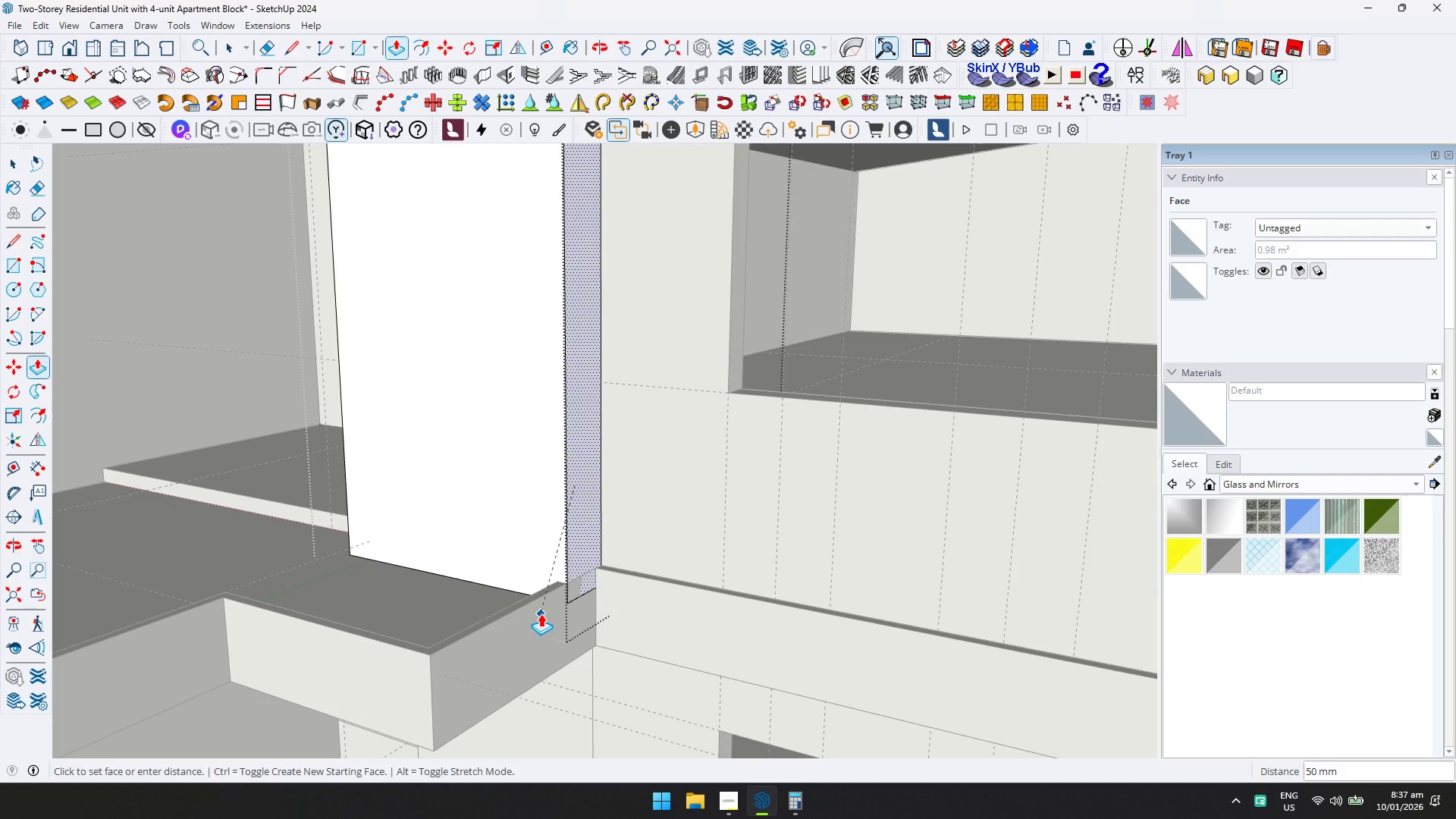 
left_click([541, 613])
 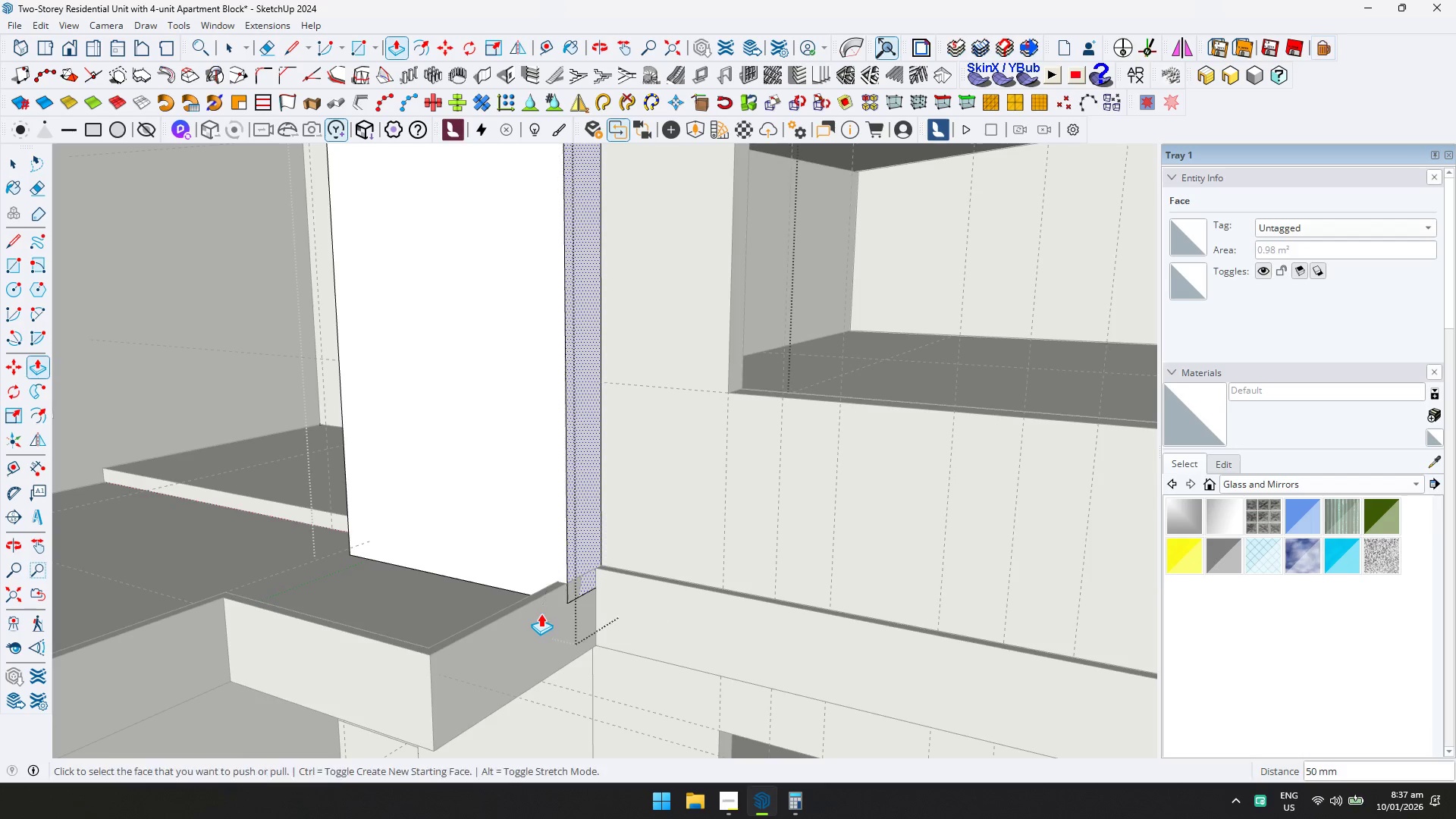 
key(D)
 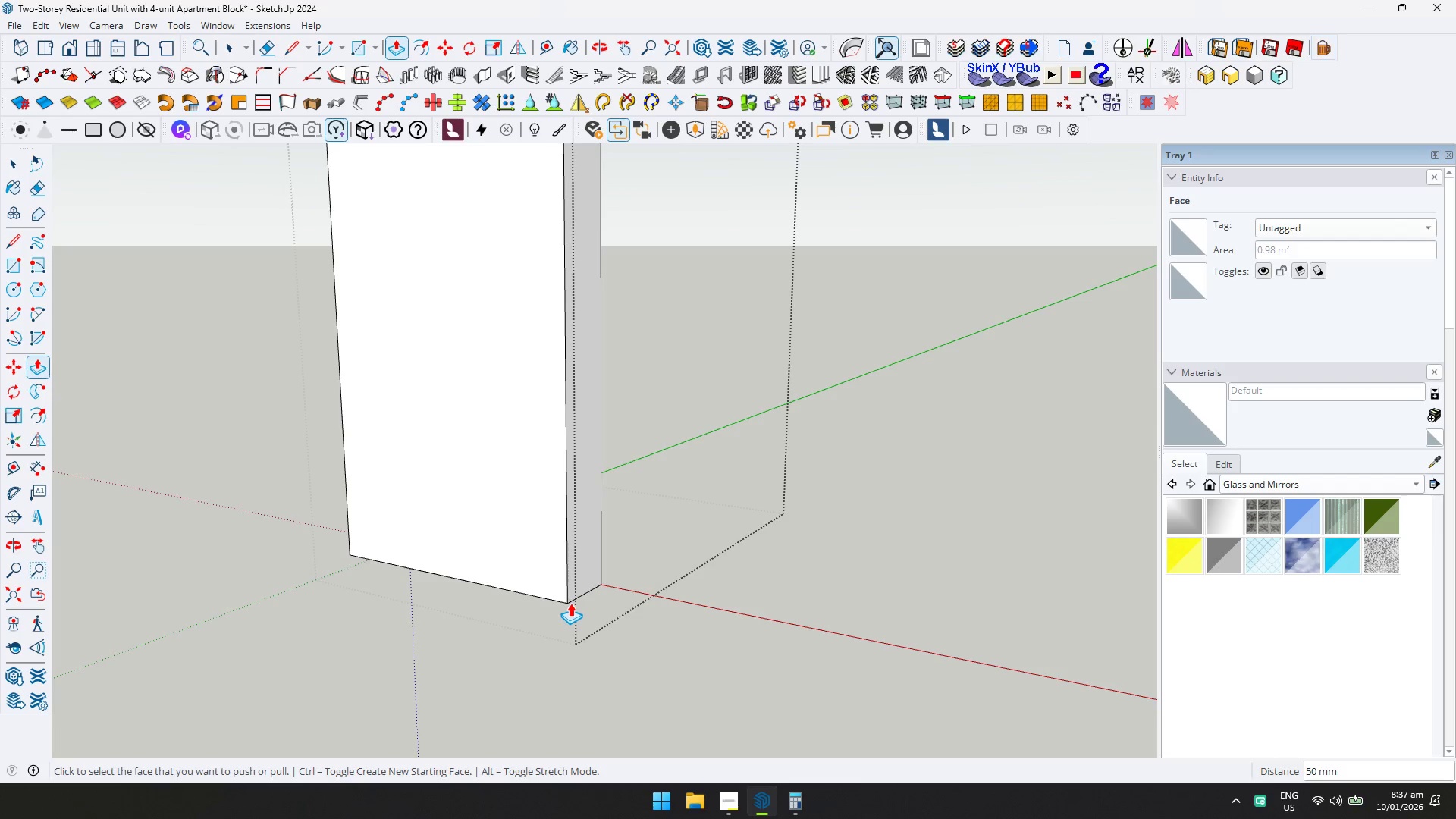 
key(L)
 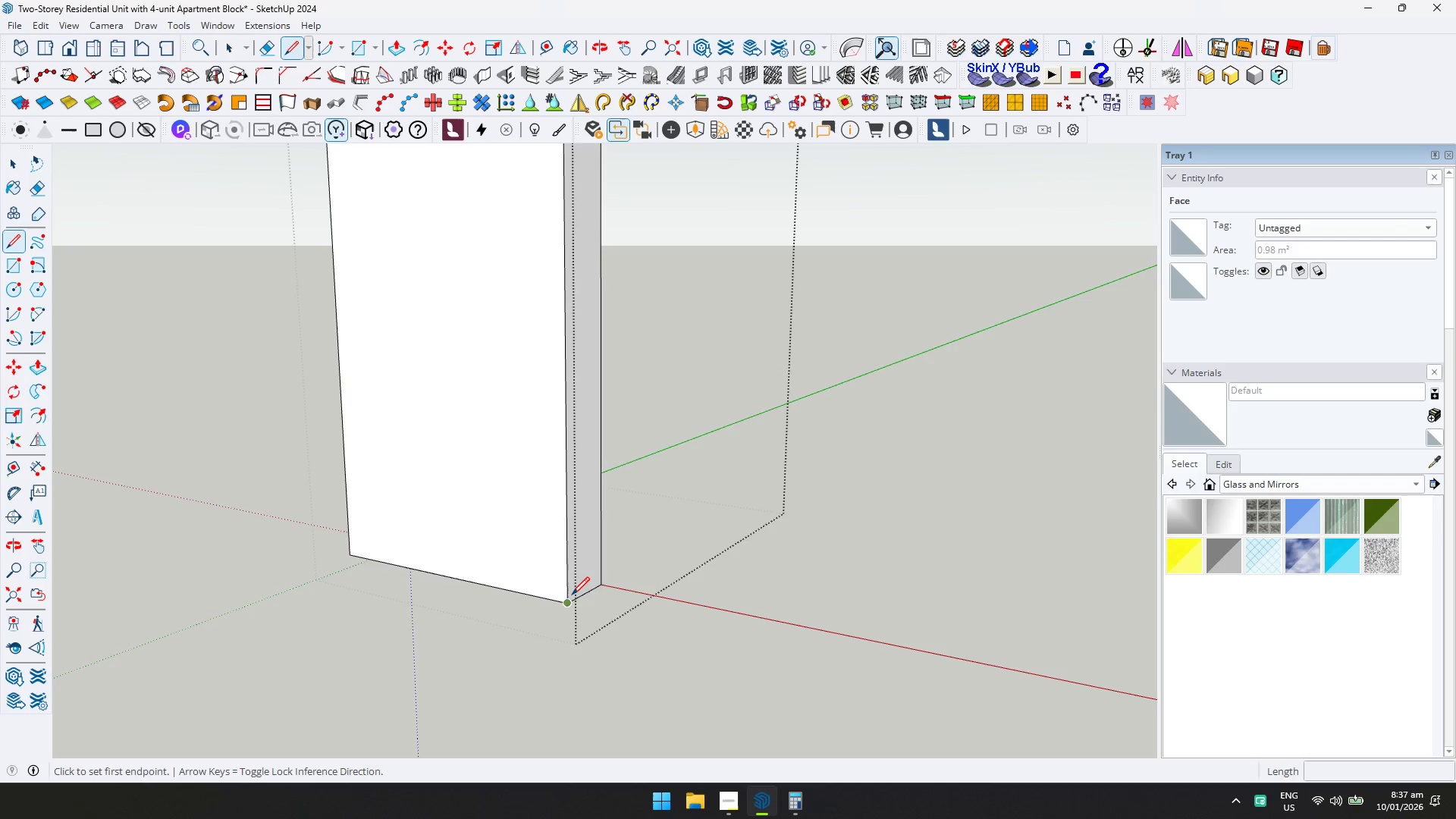 
key(D)
 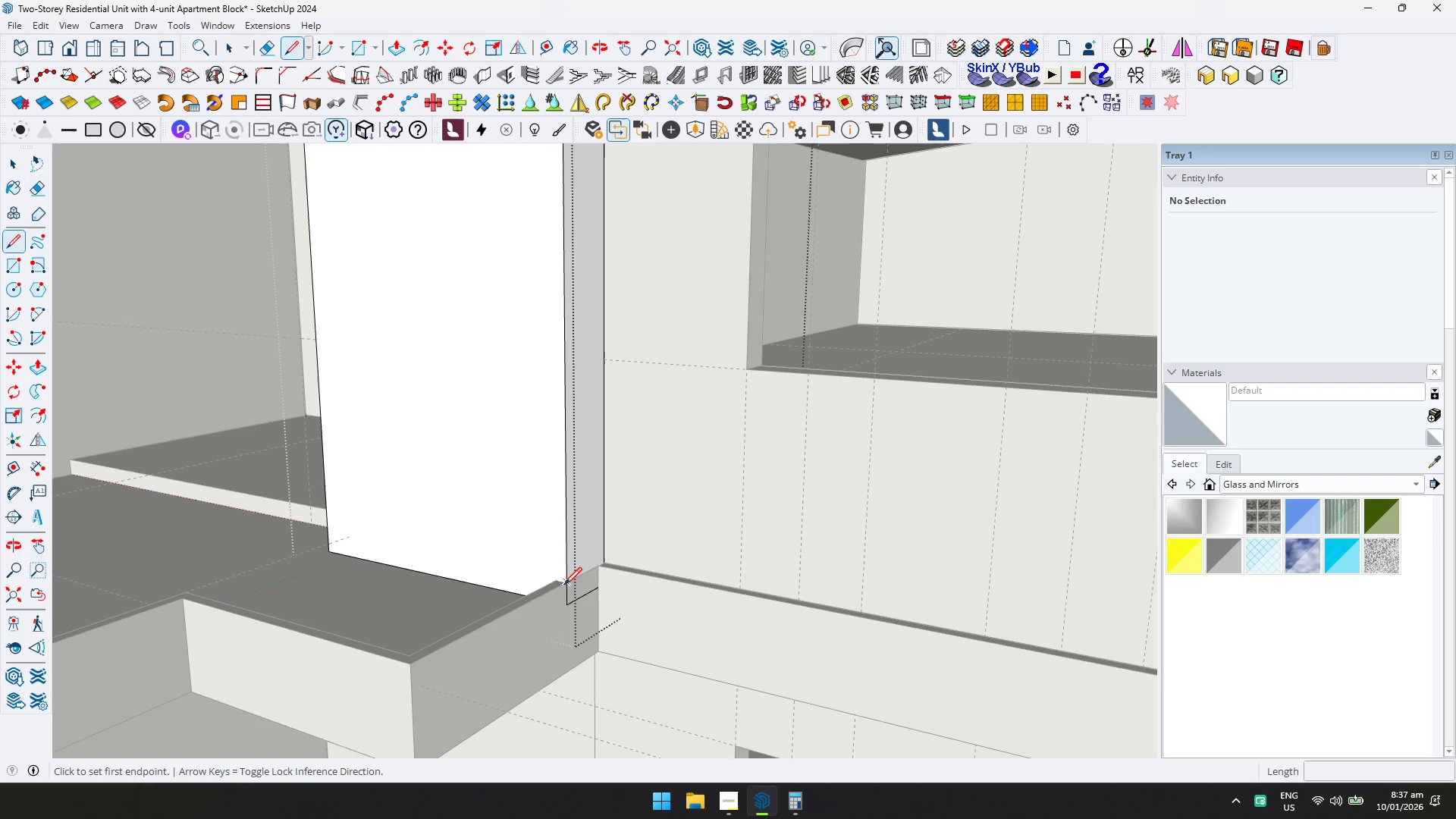 
scroll: coordinate [573, 590], scroll_direction: up, amount: 1.0
 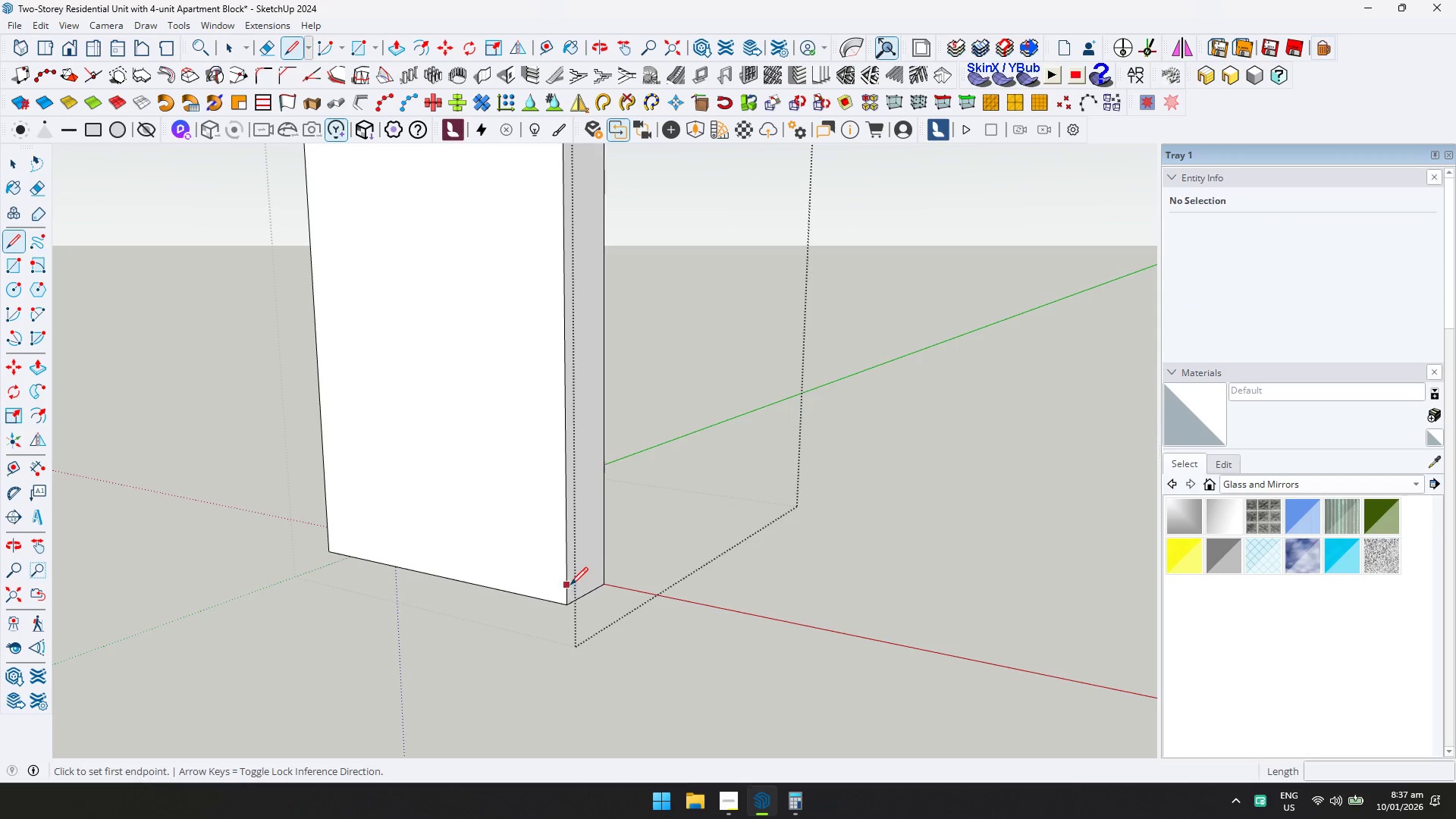 
left_click([556, 579])
 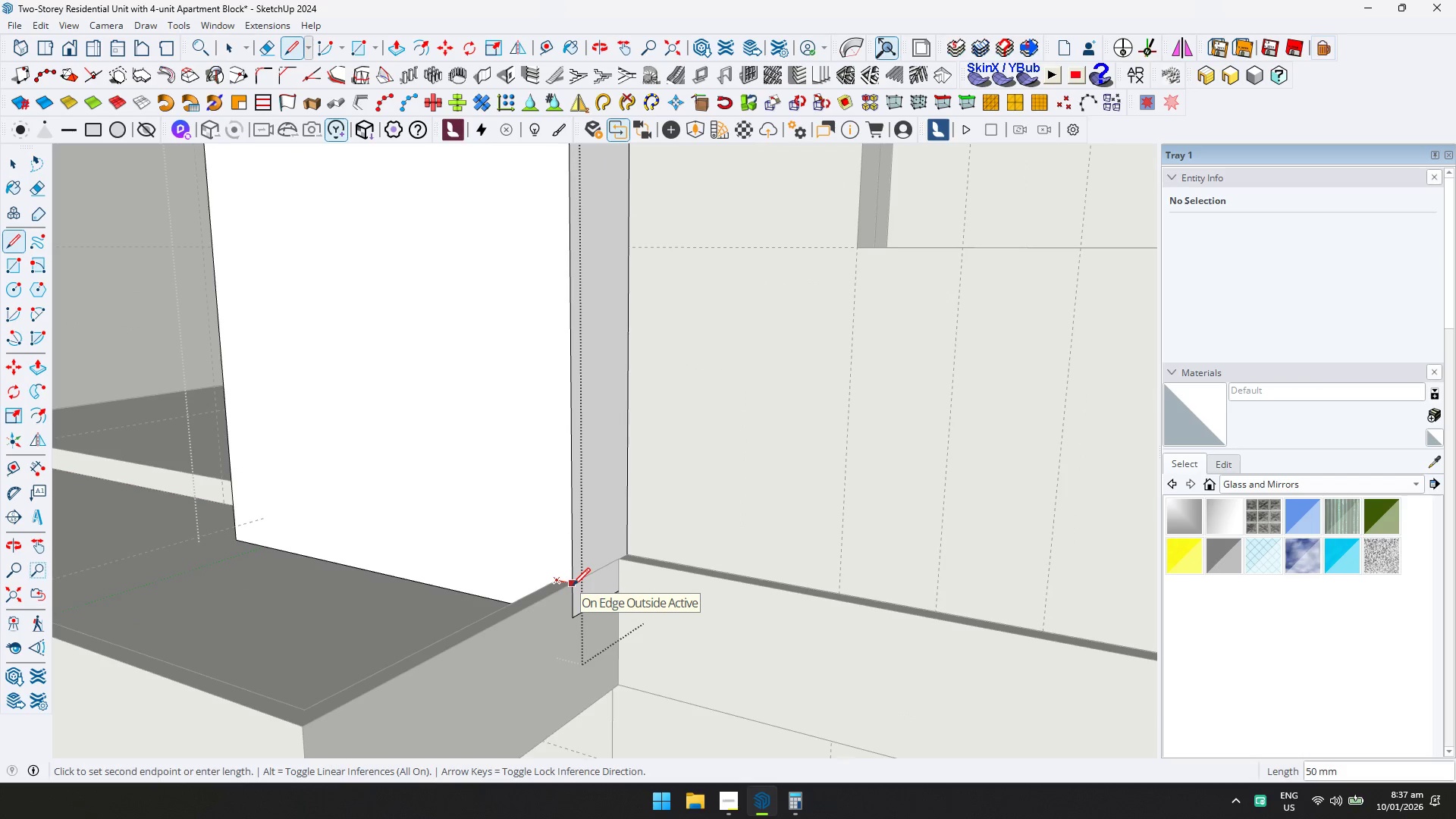 
scroll: coordinate [556, 580], scroll_direction: up, amount: 4.0
 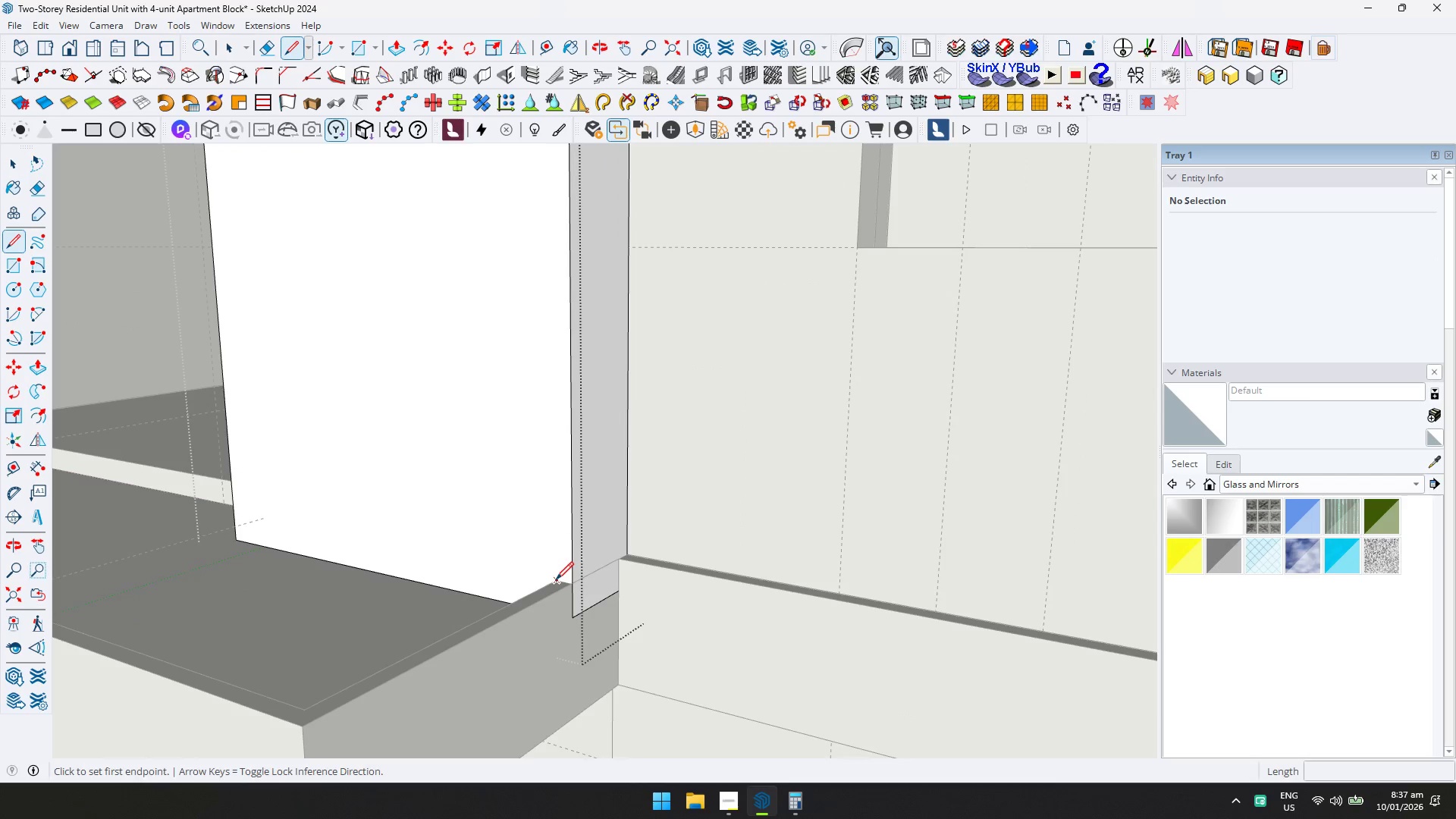 
key(D)
 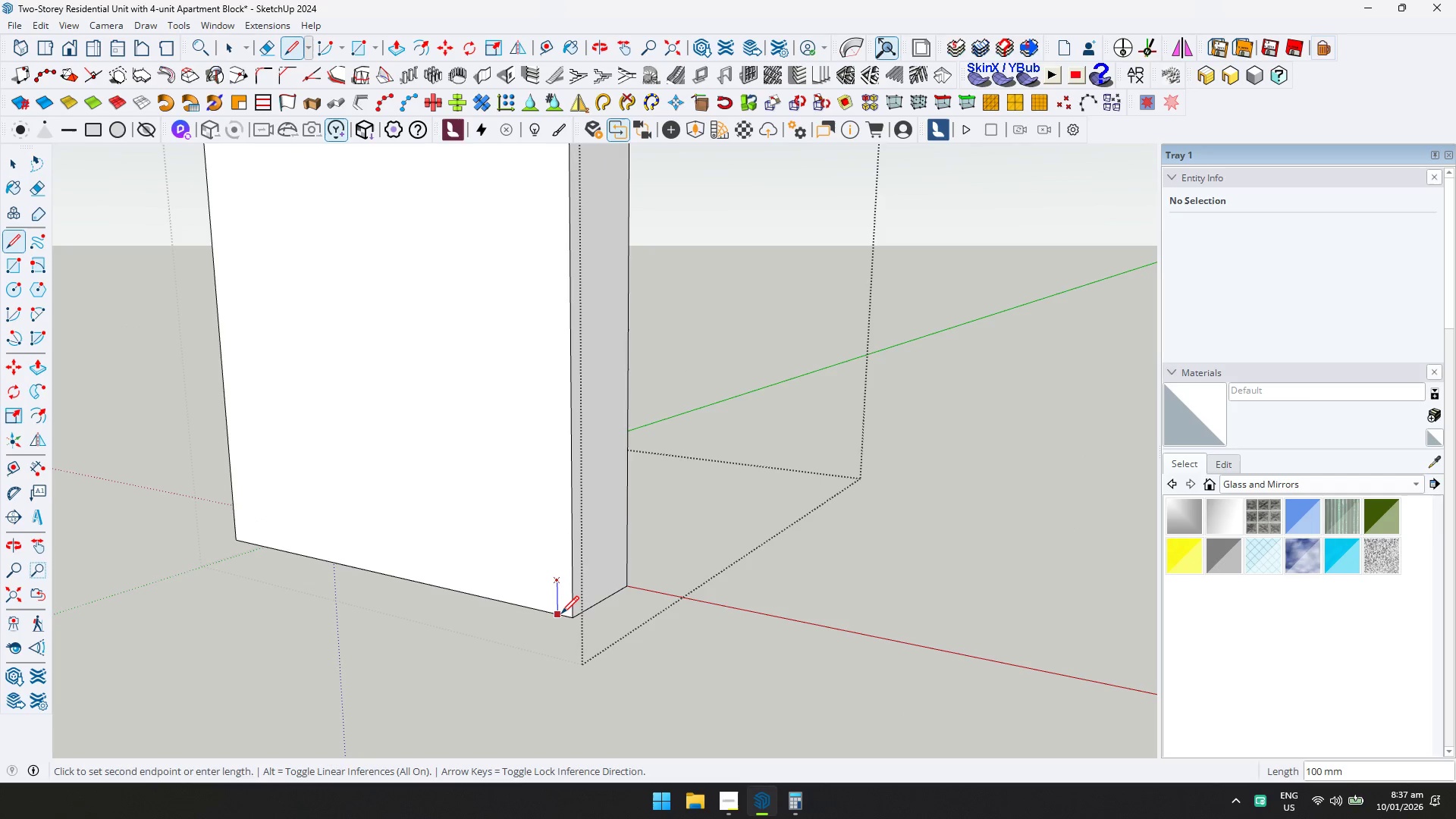 
left_click([561, 613])
 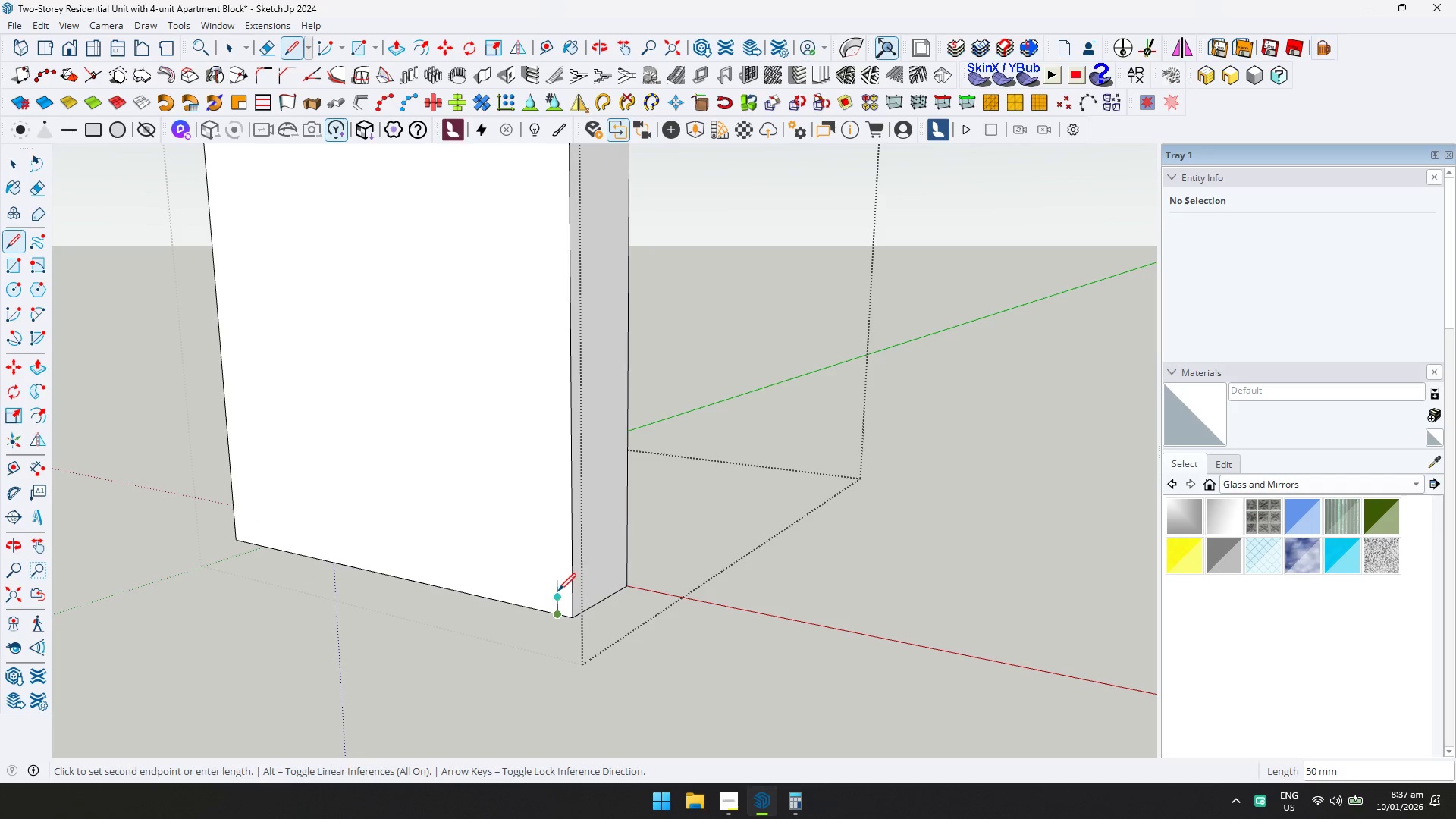 
key(Escape)
 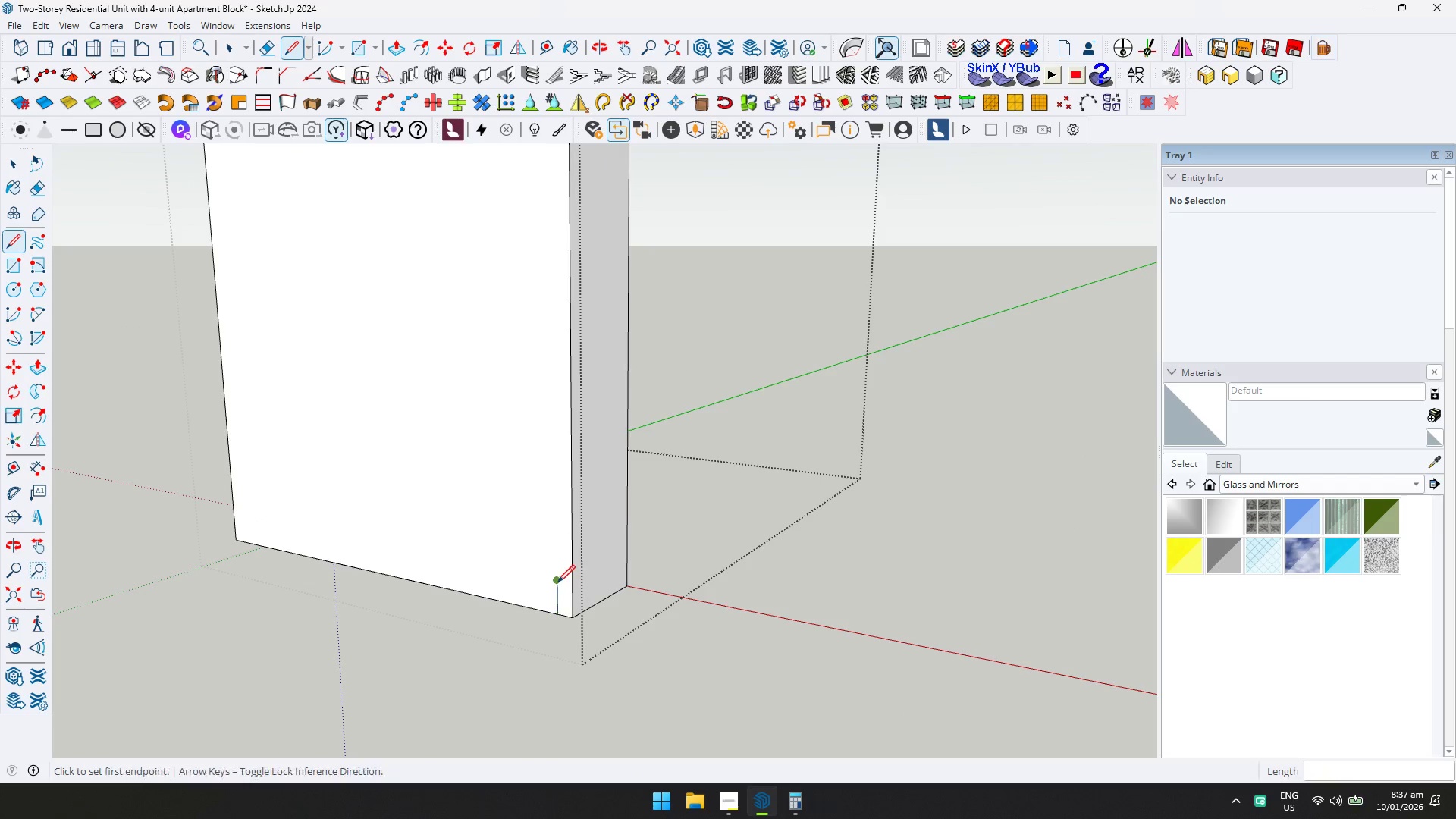 
left_click([557, 582])
 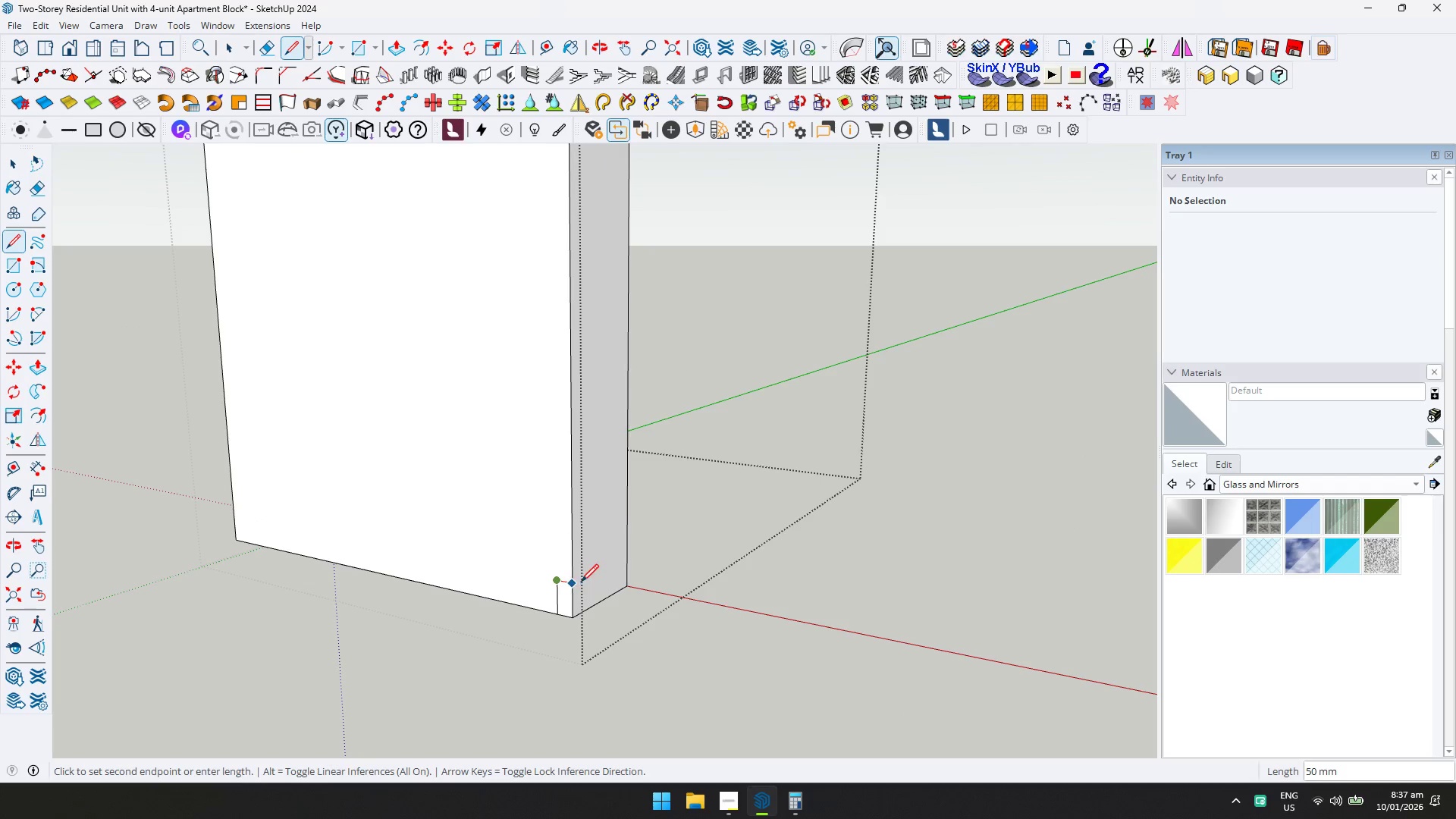 
left_click([580, 581])
 